 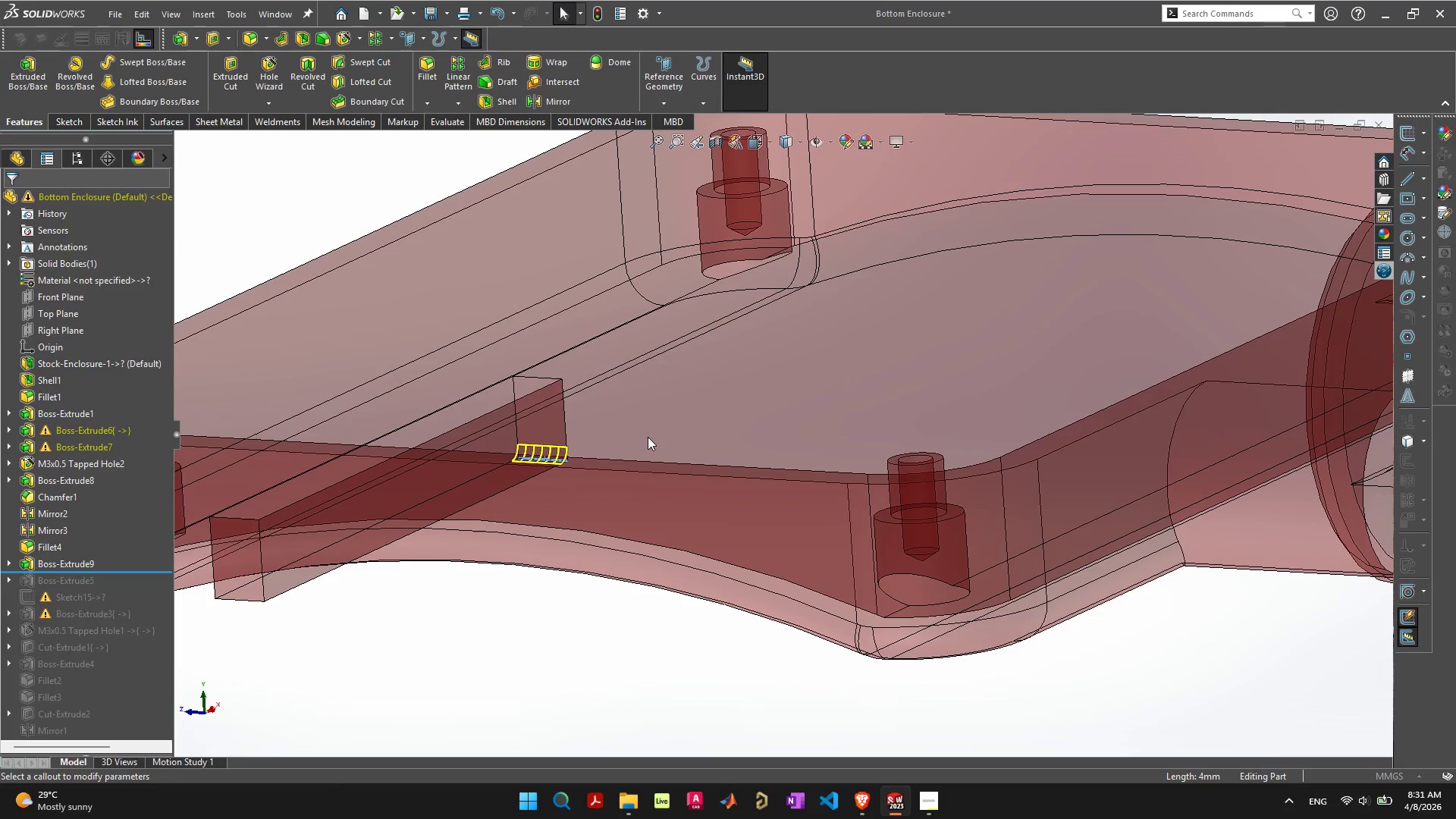 
left_click([540, 379])
 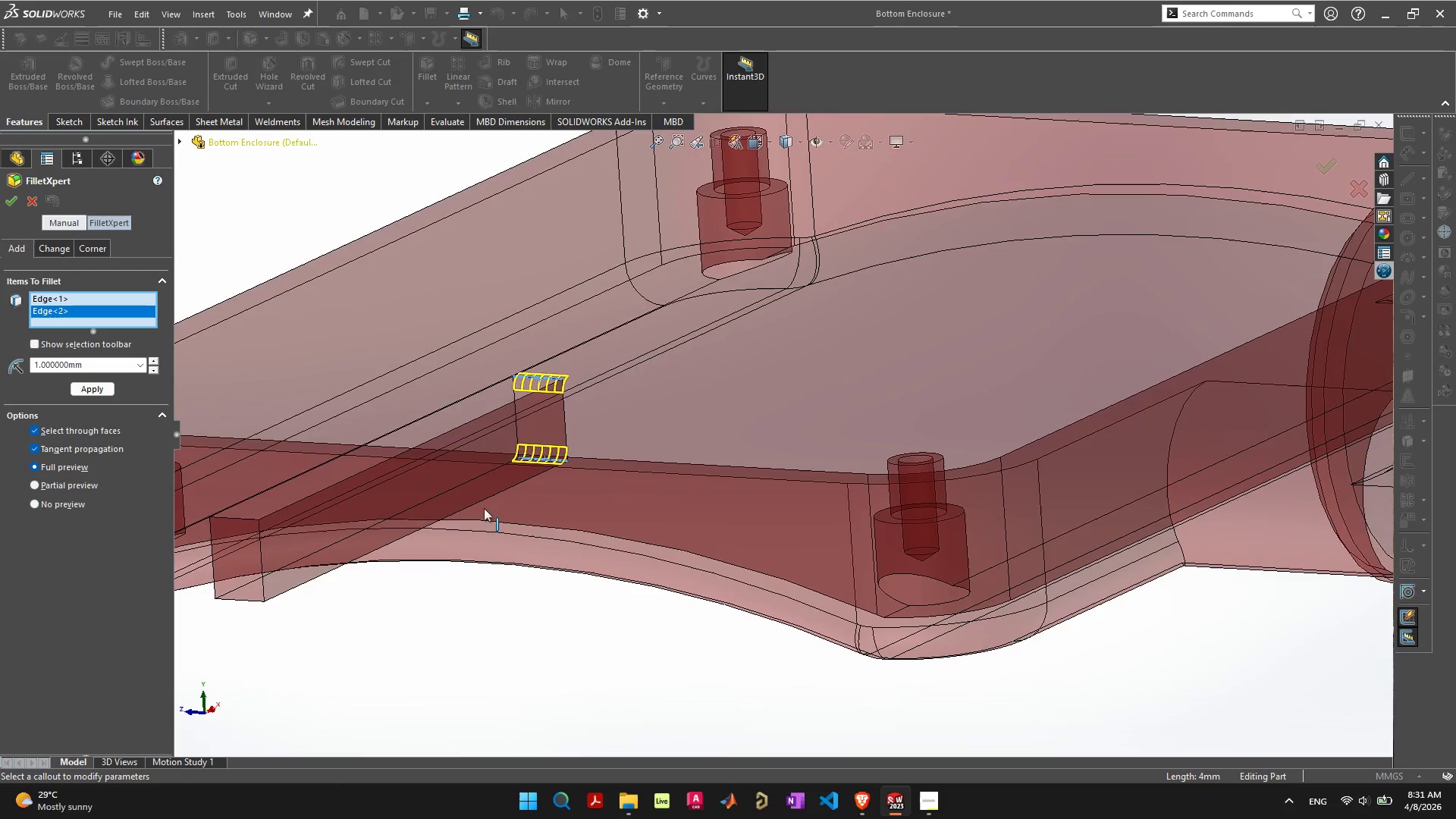 
scroll: coordinate [463, 532], scroll_direction: down, amount: 3.0
 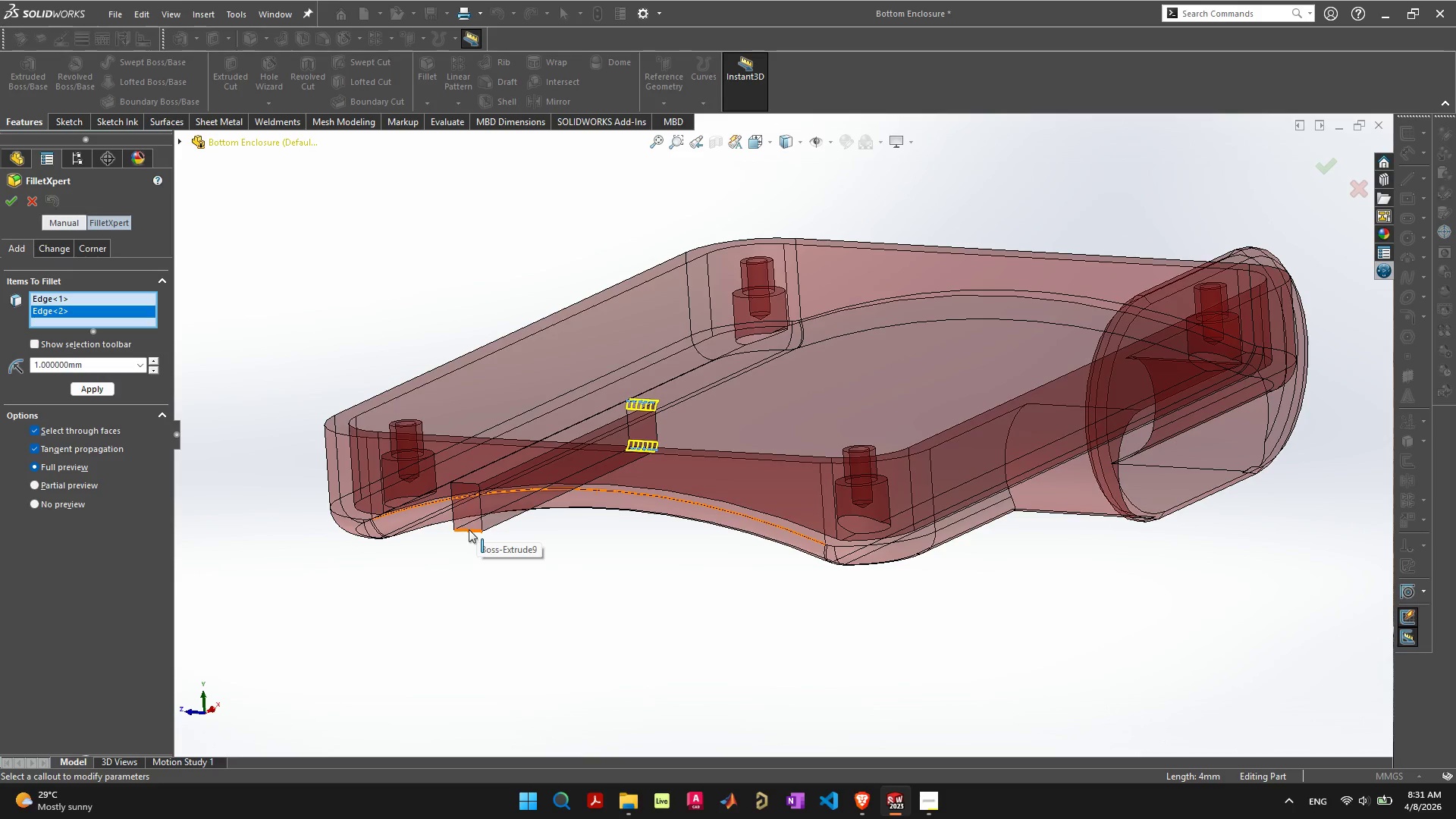 
left_click([469, 529])
 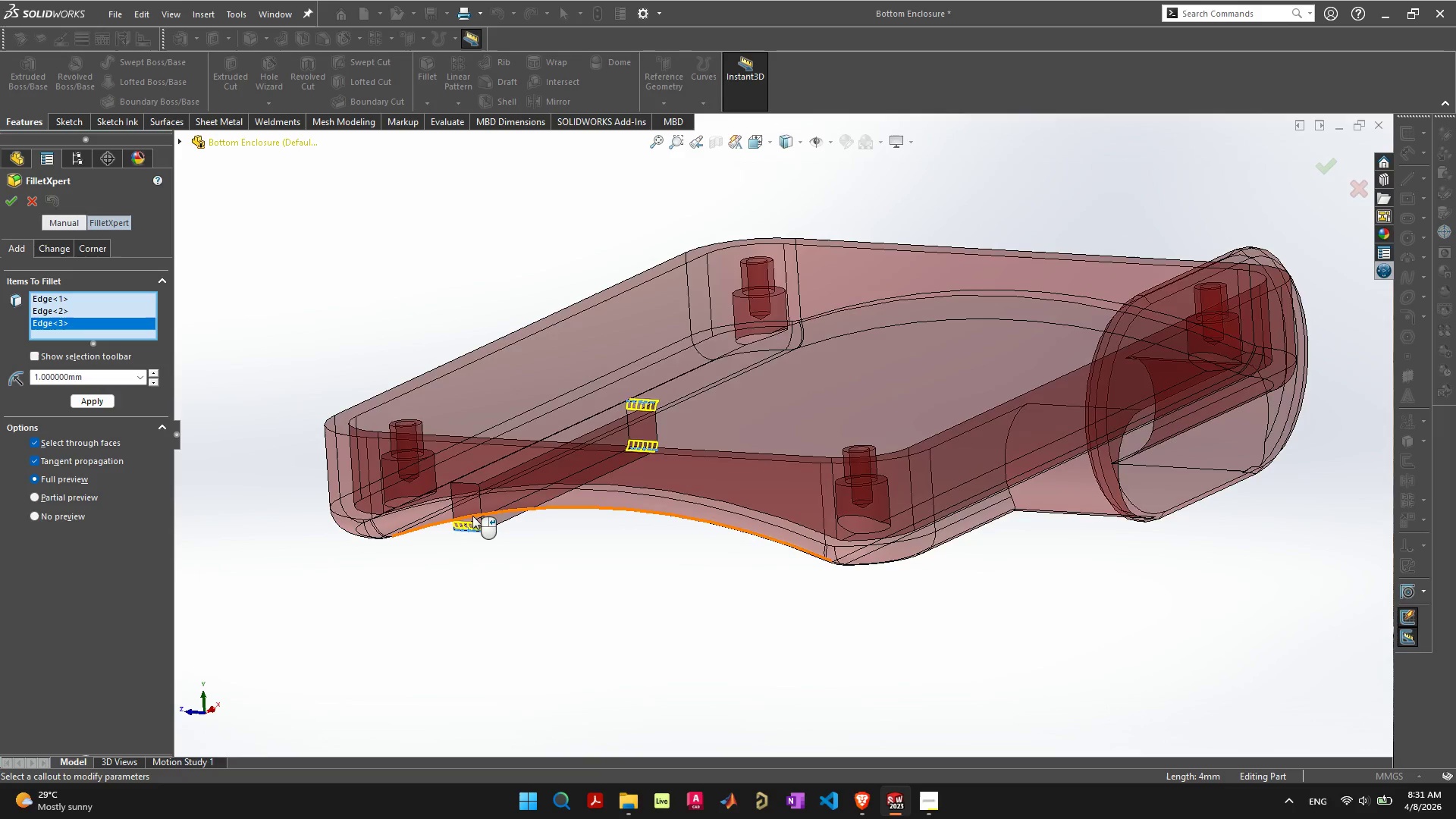 
scroll: coordinate [472, 515], scroll_direction: up, amount: 4.0
 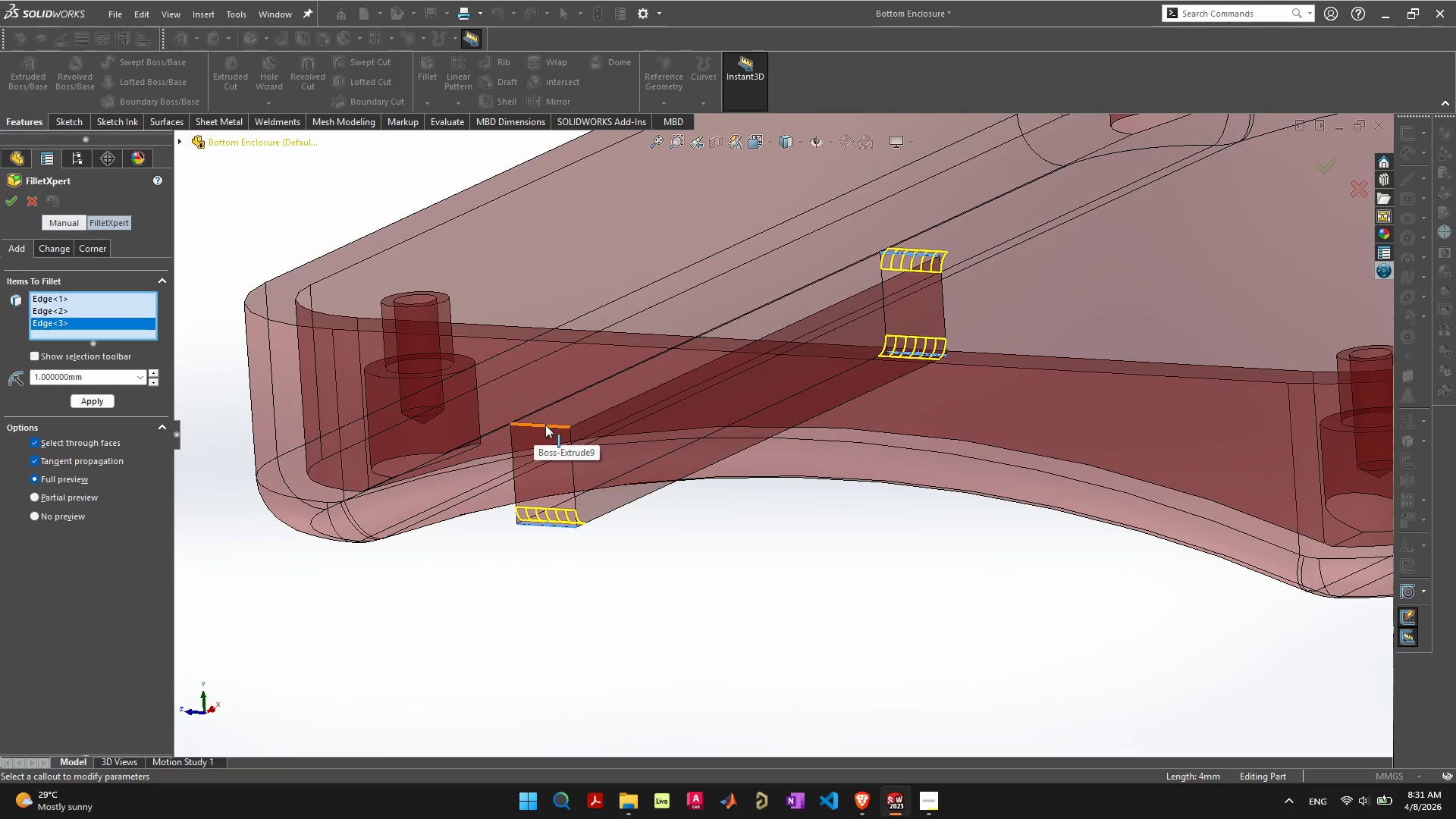 
left_click([545, 425])
 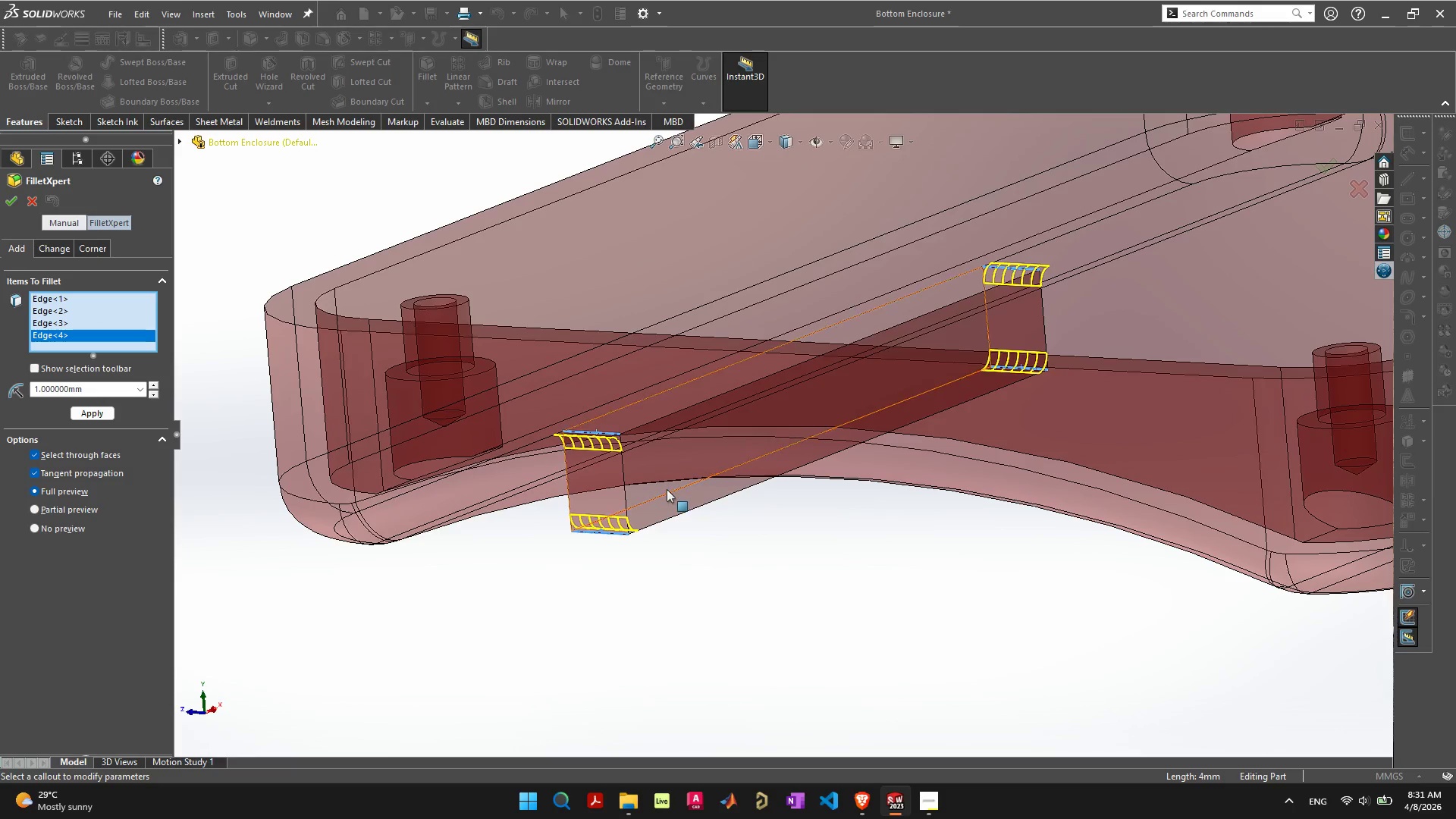 
left_click([668, 494])
 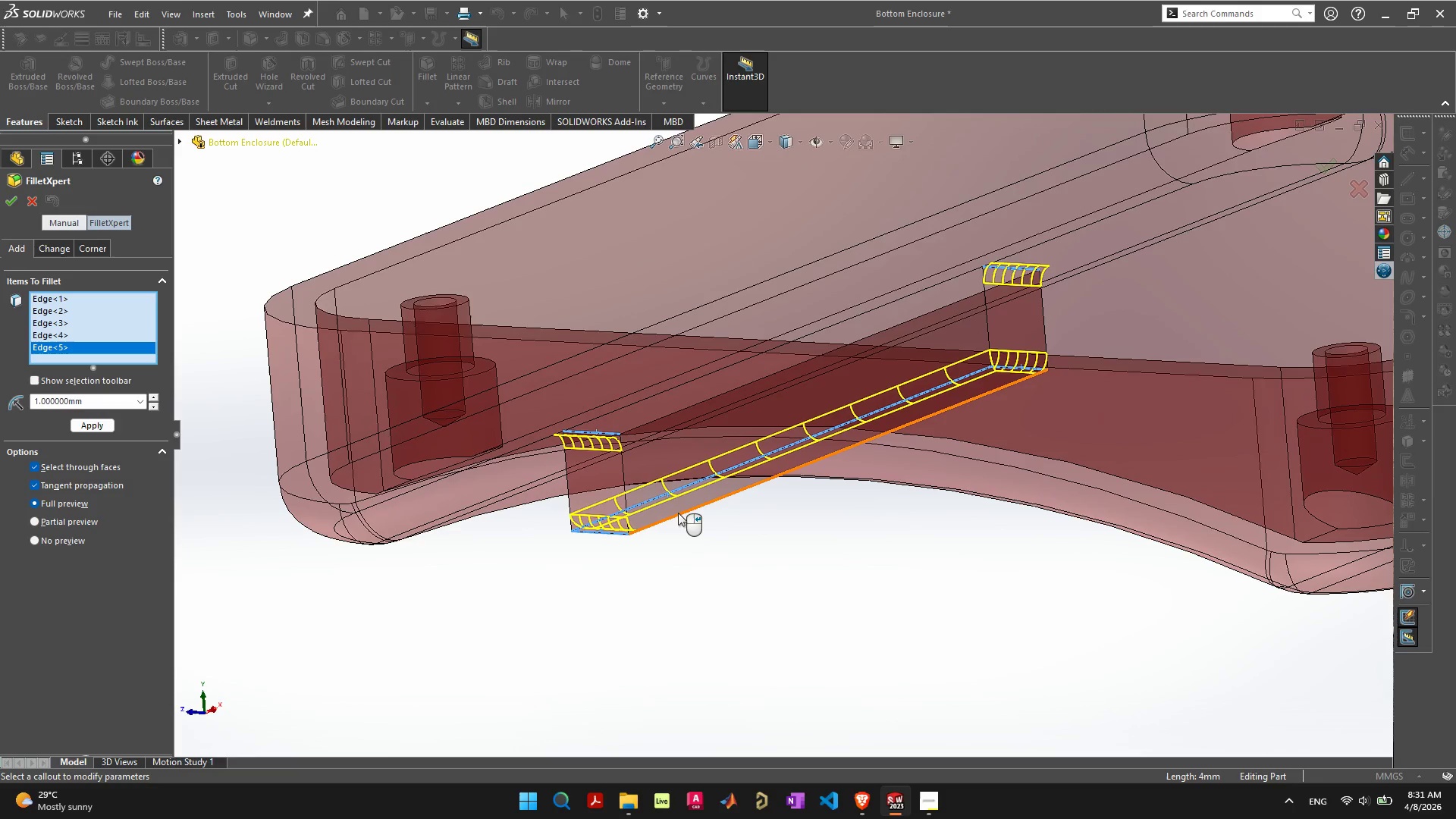 
left_click([678, 513])
 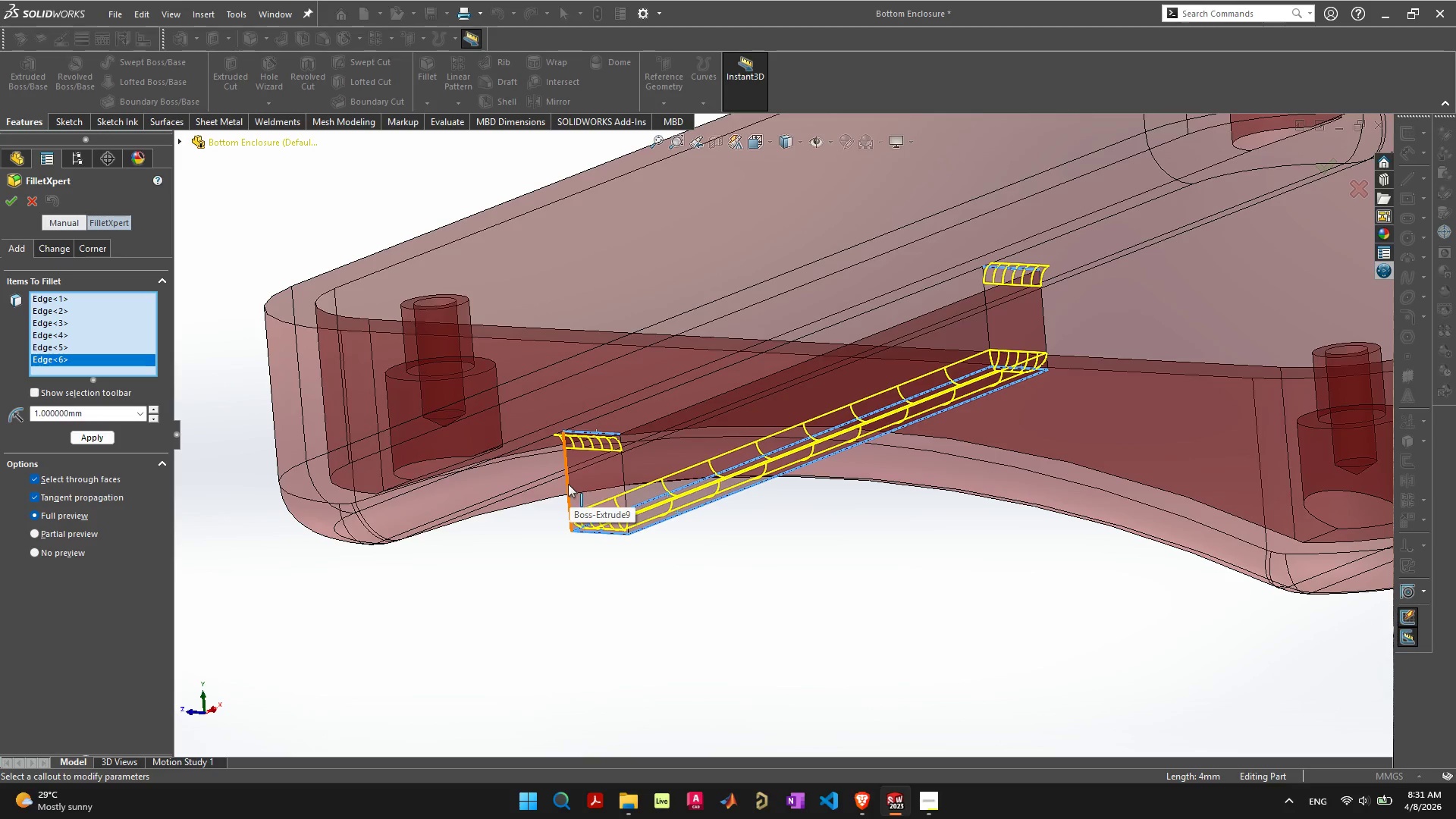 
left_click([568, 484])
 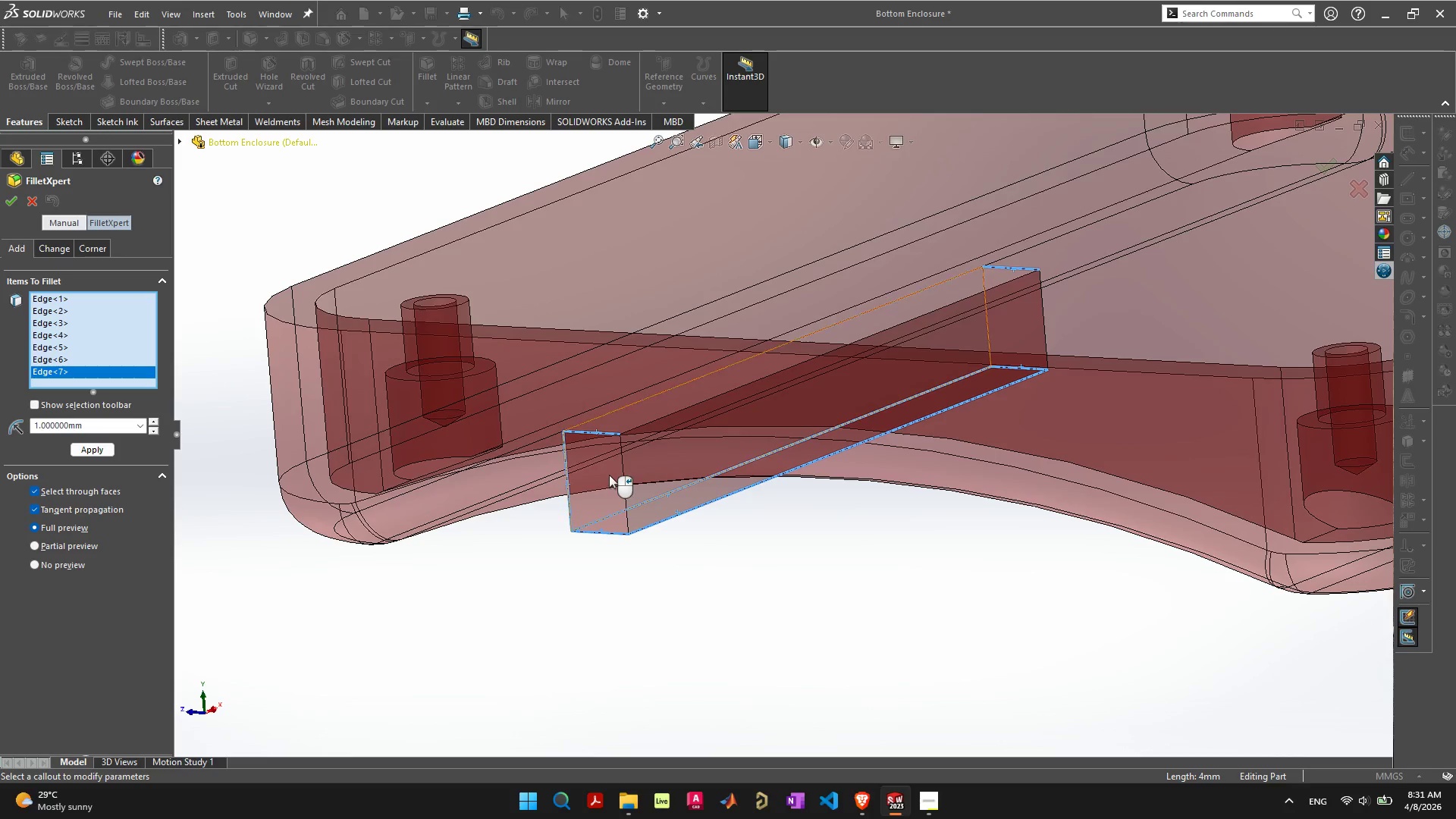 
mouse_move([591, 490])
 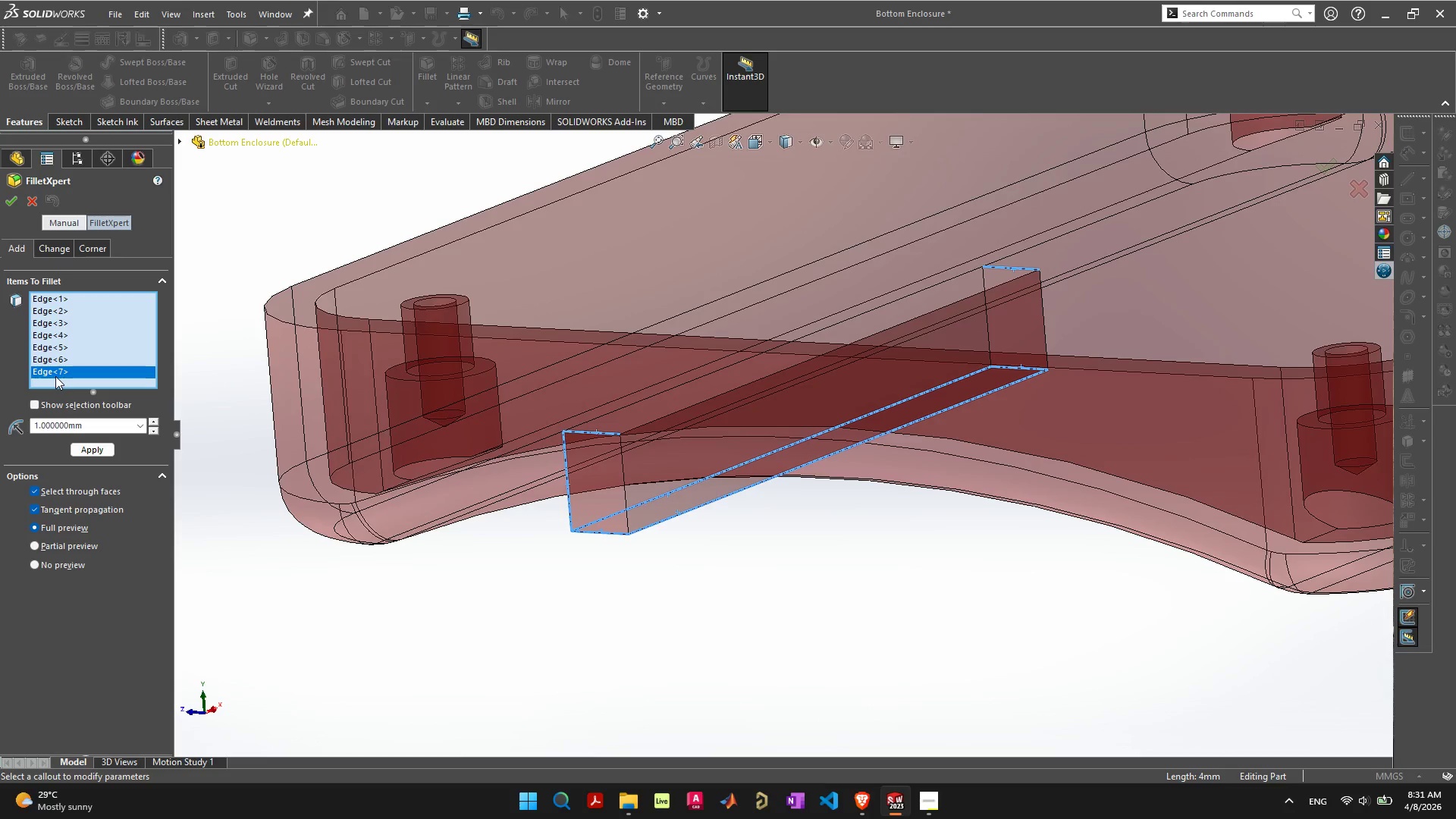 
right_click([55, 369])
 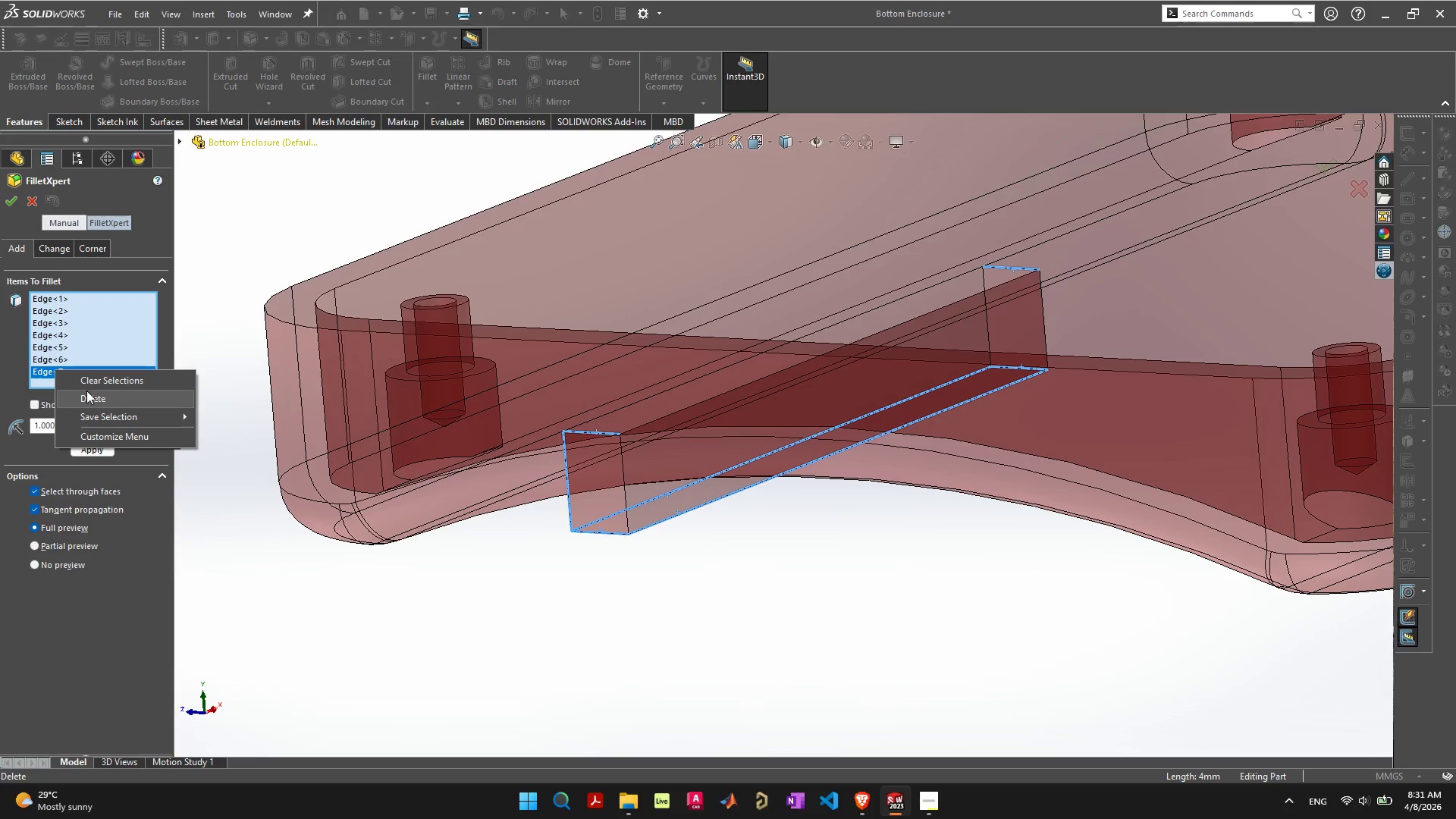 
left_click([86, 391])
 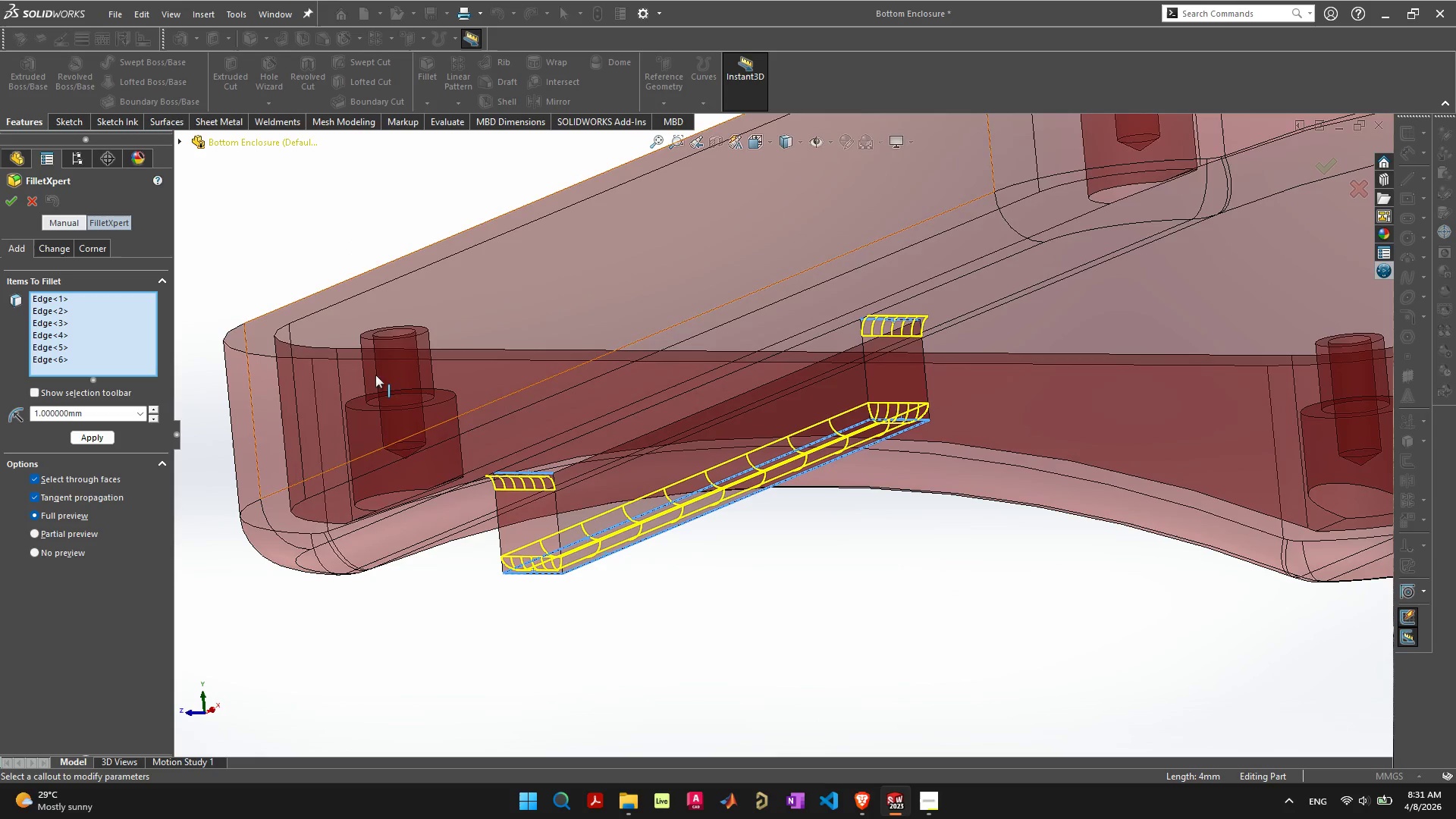 
left_click([11, 204])
 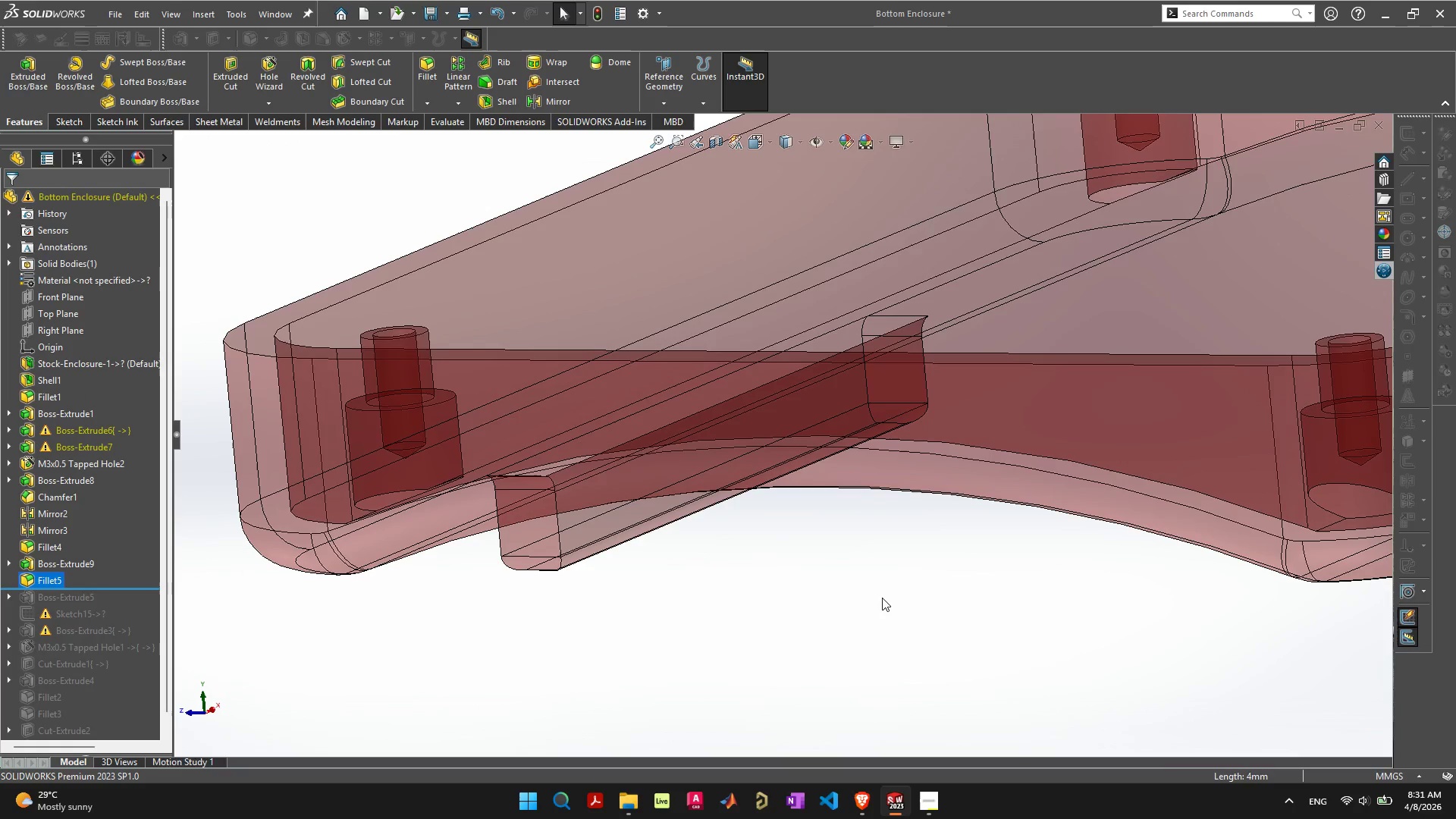 
left_click([881, 598])
 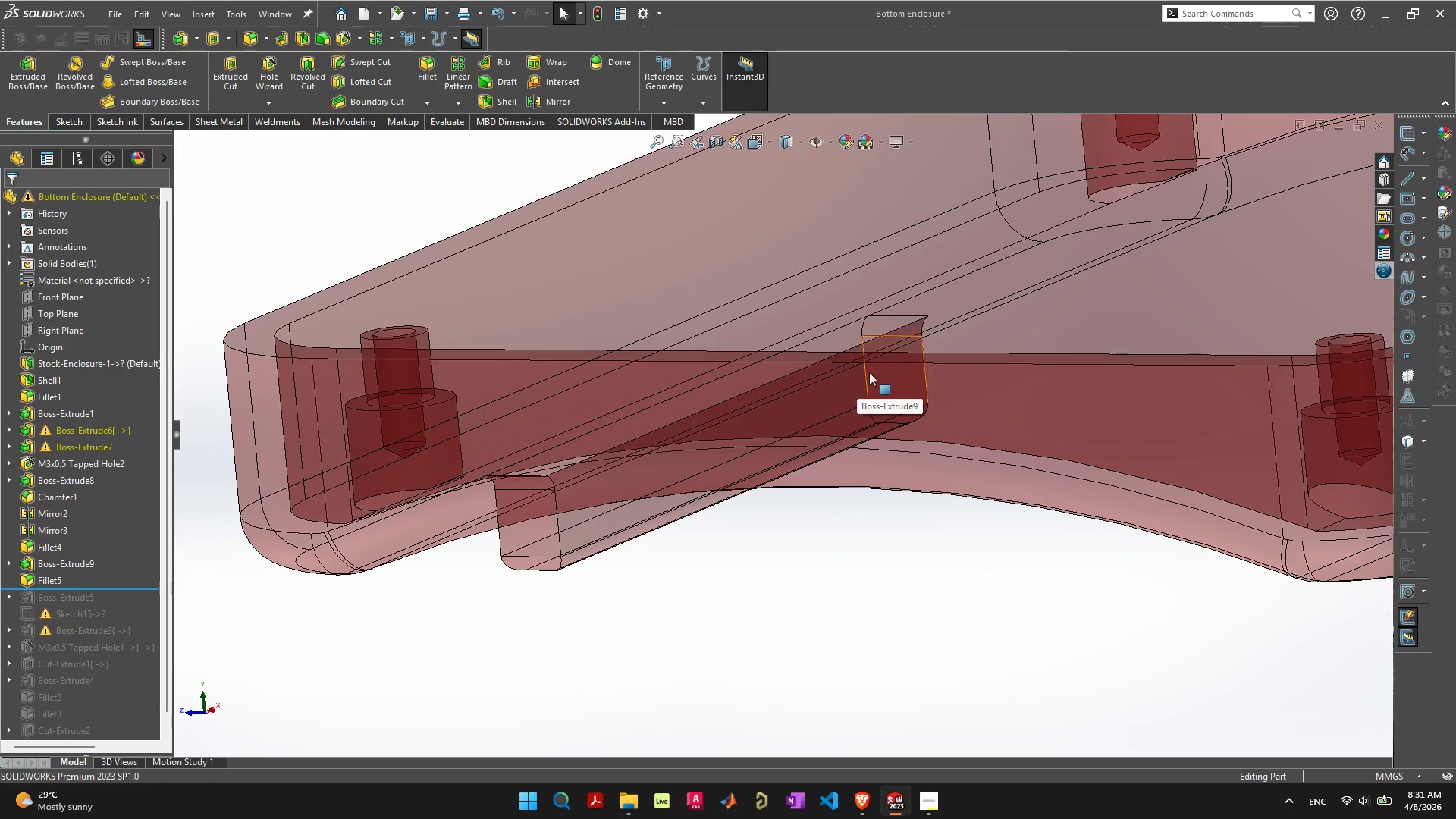 
left_click([865, 372])
 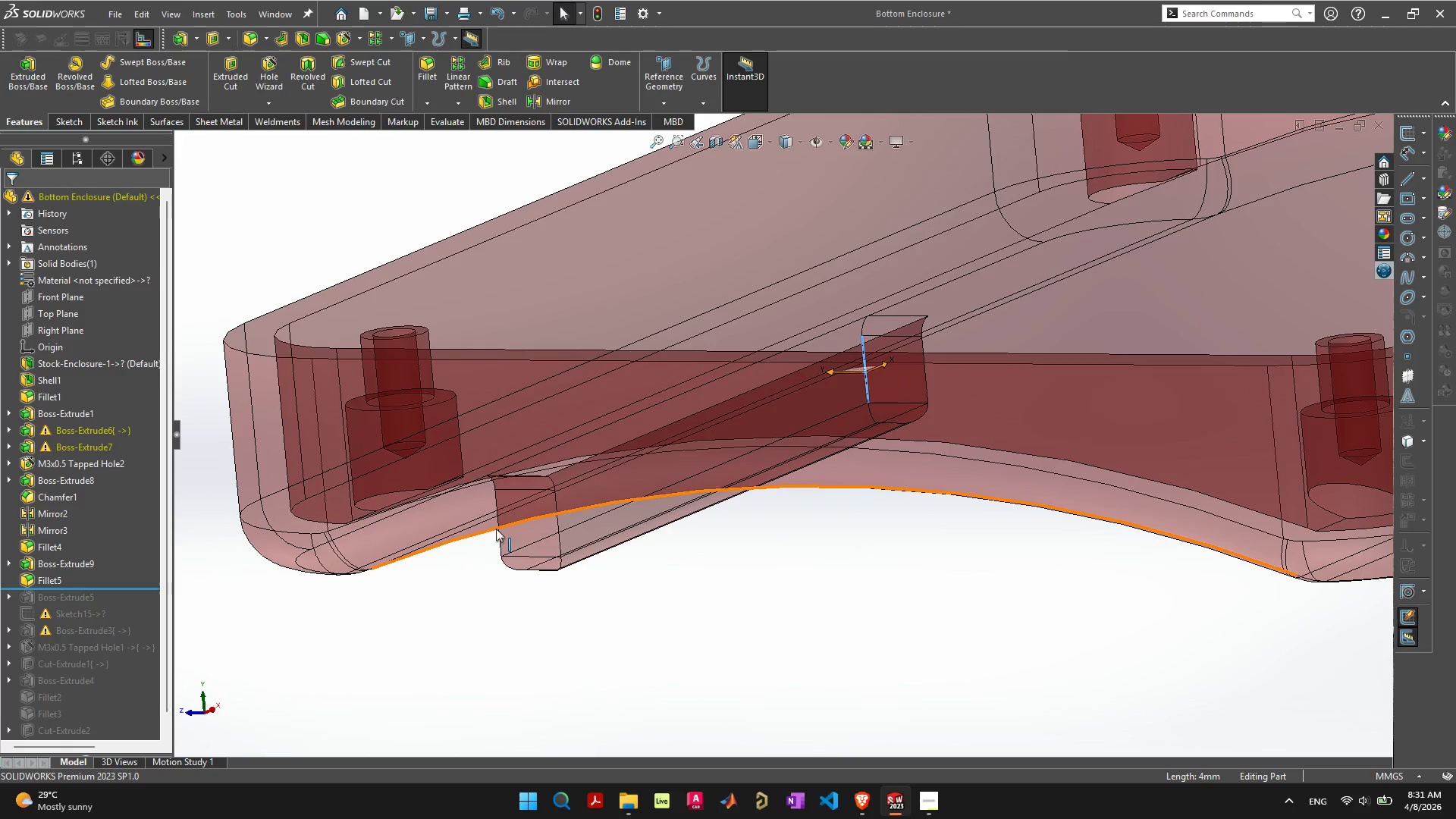 
hold_key(key=ShiftLeft, duration=1.52)
left_click([500, 529])
 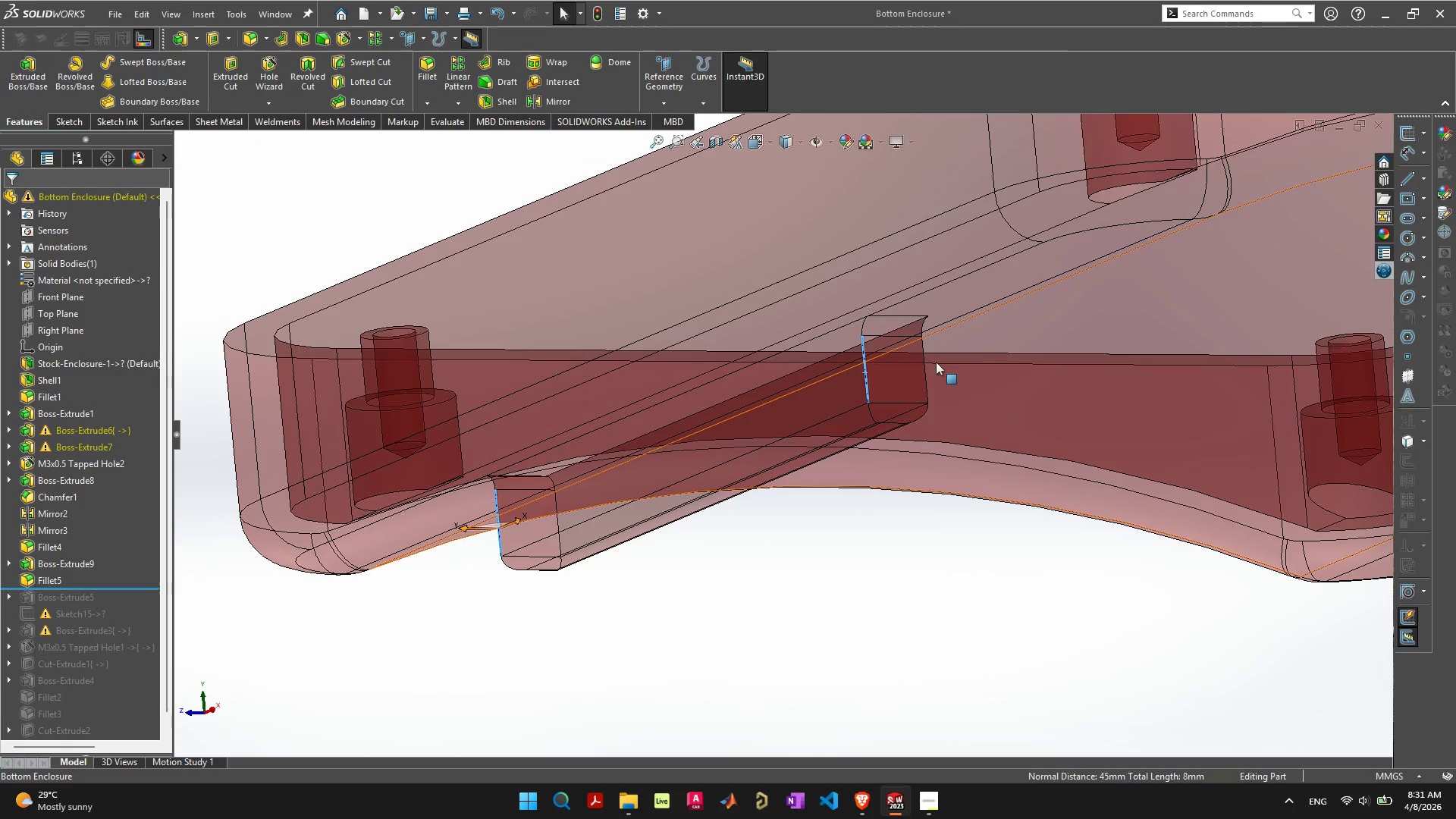 
hold_key(key=ShiftLeft, duration=1.5)
left_click([923, 363])
 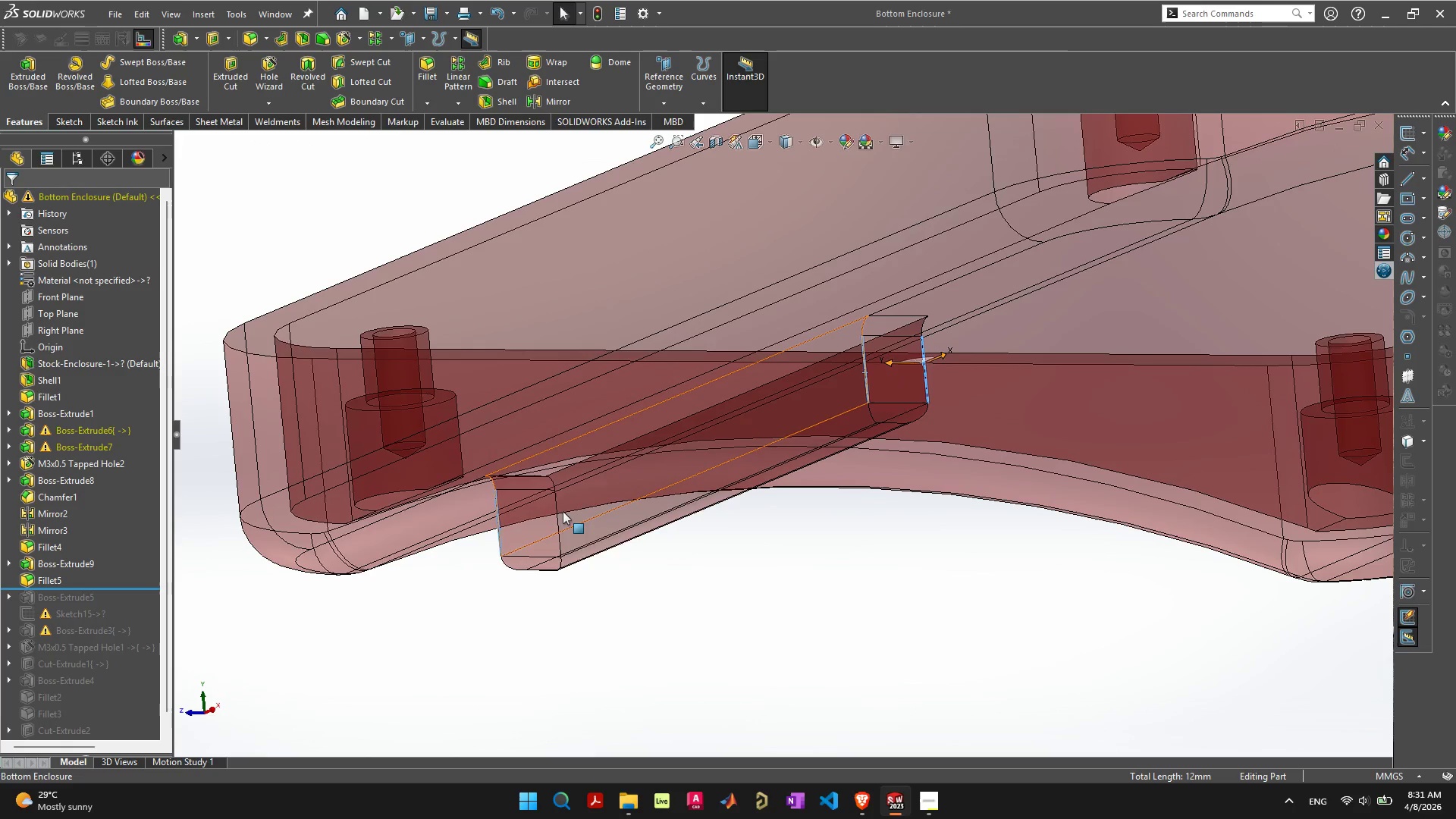 
hold_key(key=ShiftLeft, duration=1.52)
 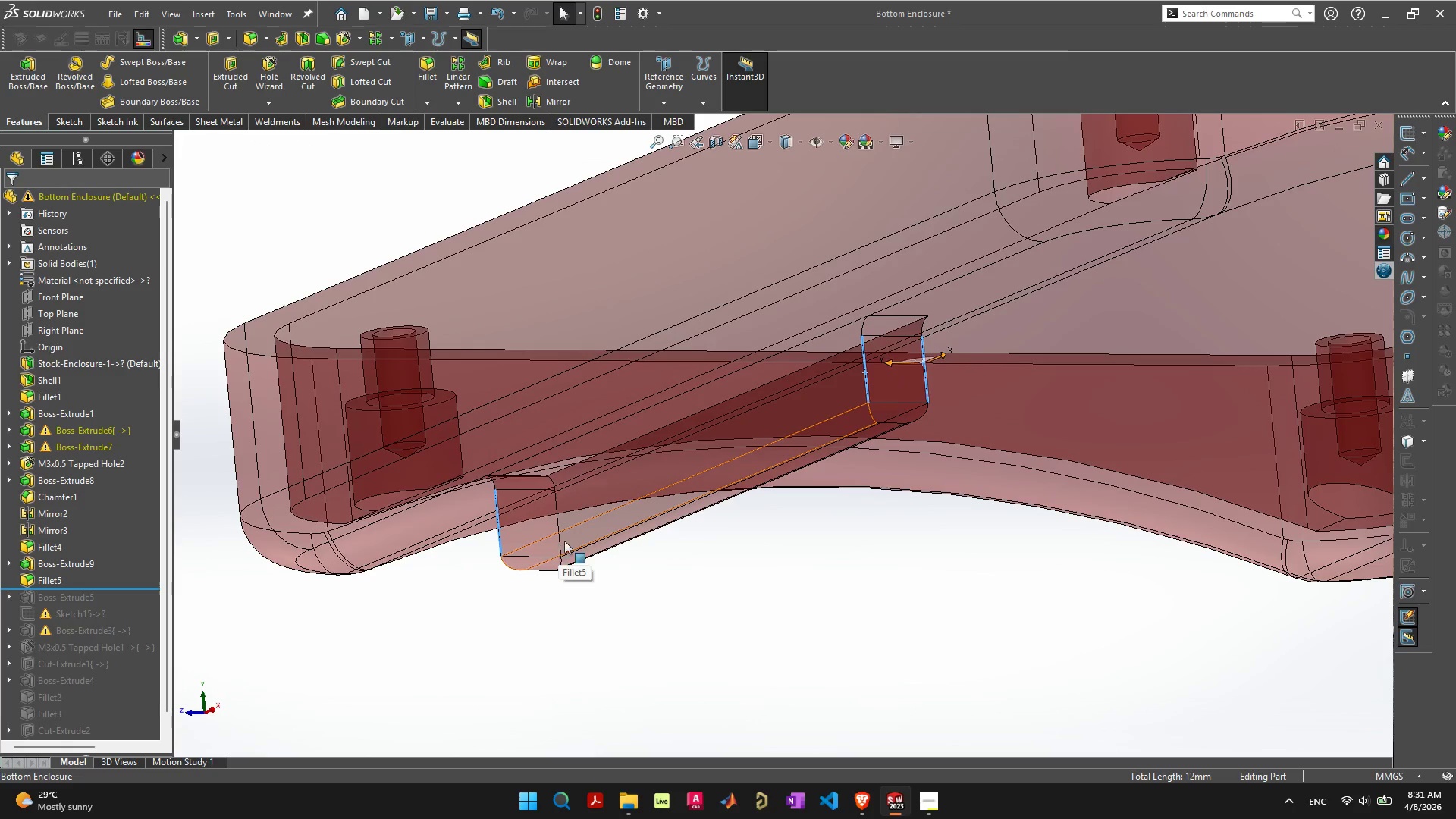 
hold_key(key=ShiftLeft, duration=0.91)
 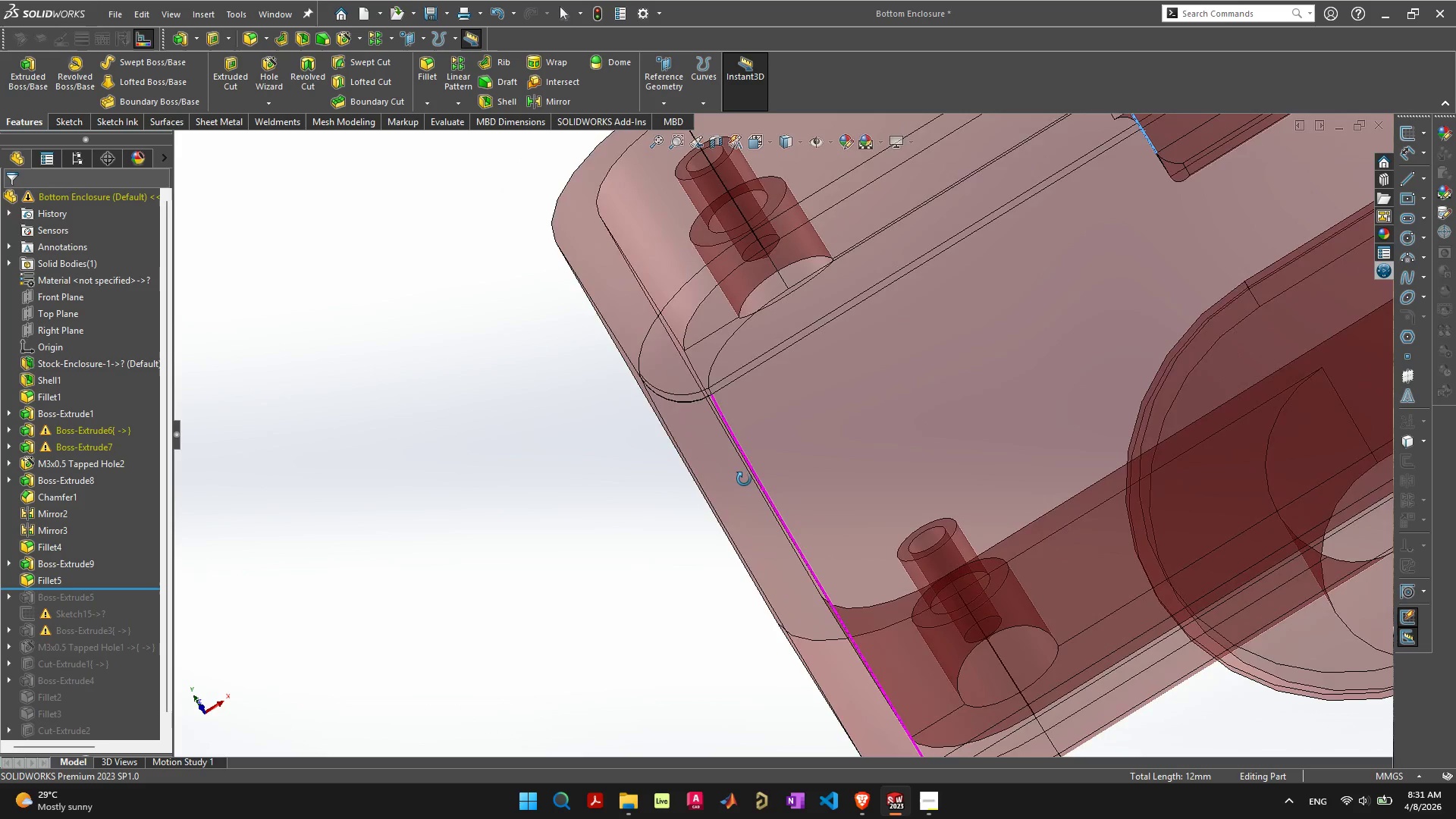 
scroll: coordinate [844, 437], scroll_direction: down, amount: 3.0
 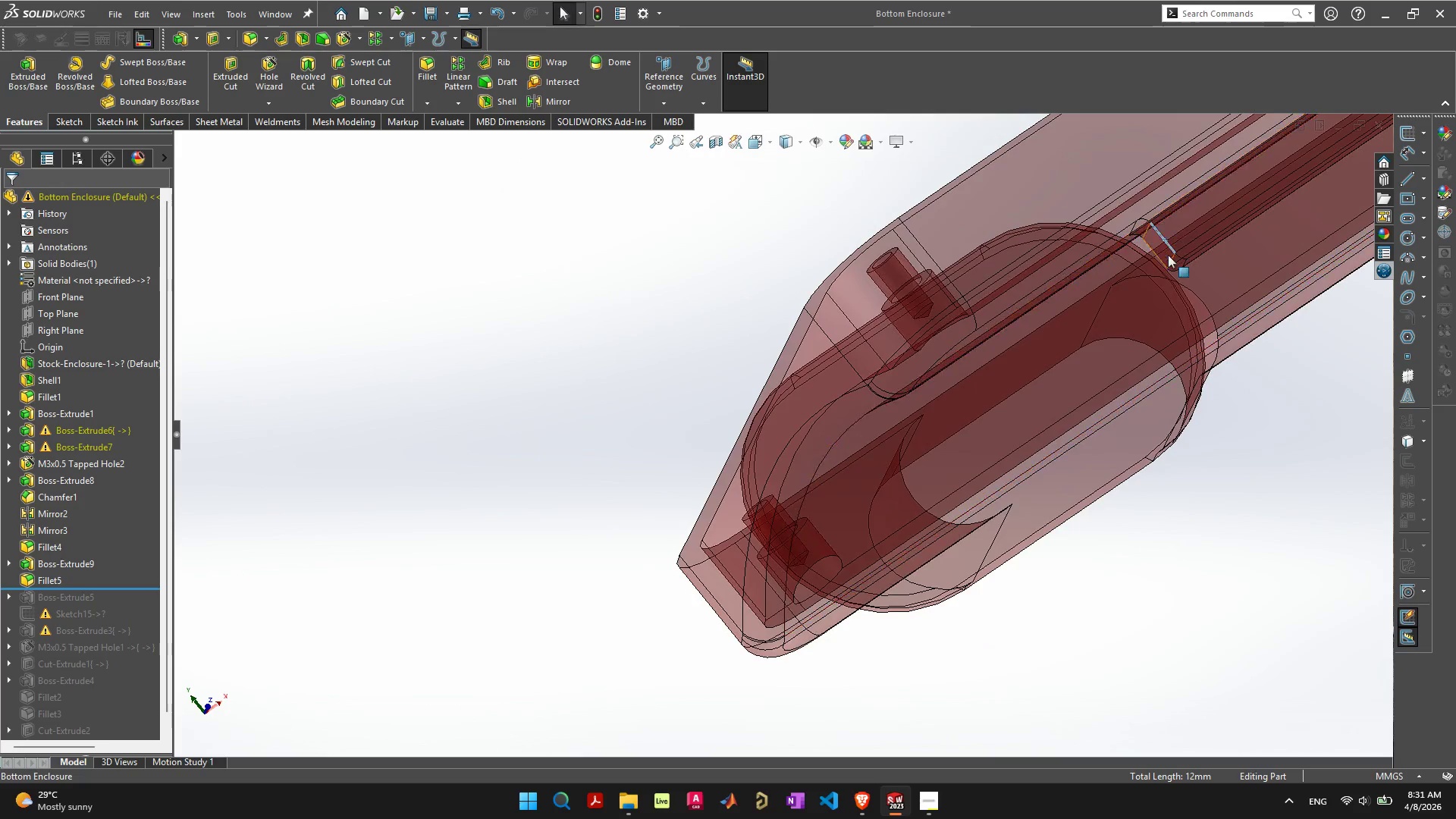 
hold_key(key=ShiftLeft, duration=1.51)
 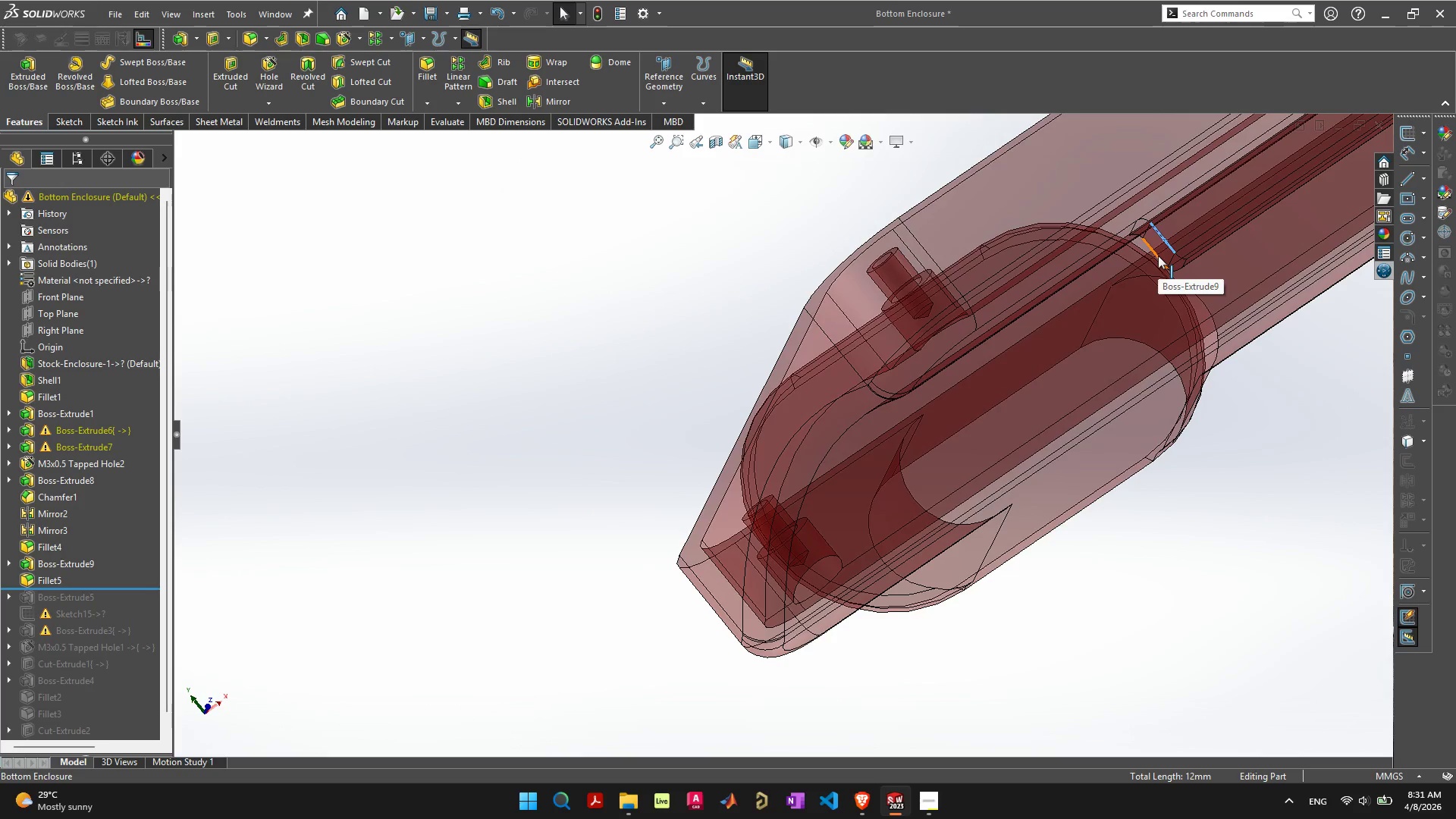 
hold_key(key=ShiftLeft, duration=1.38)
left_click([1158, 256])
 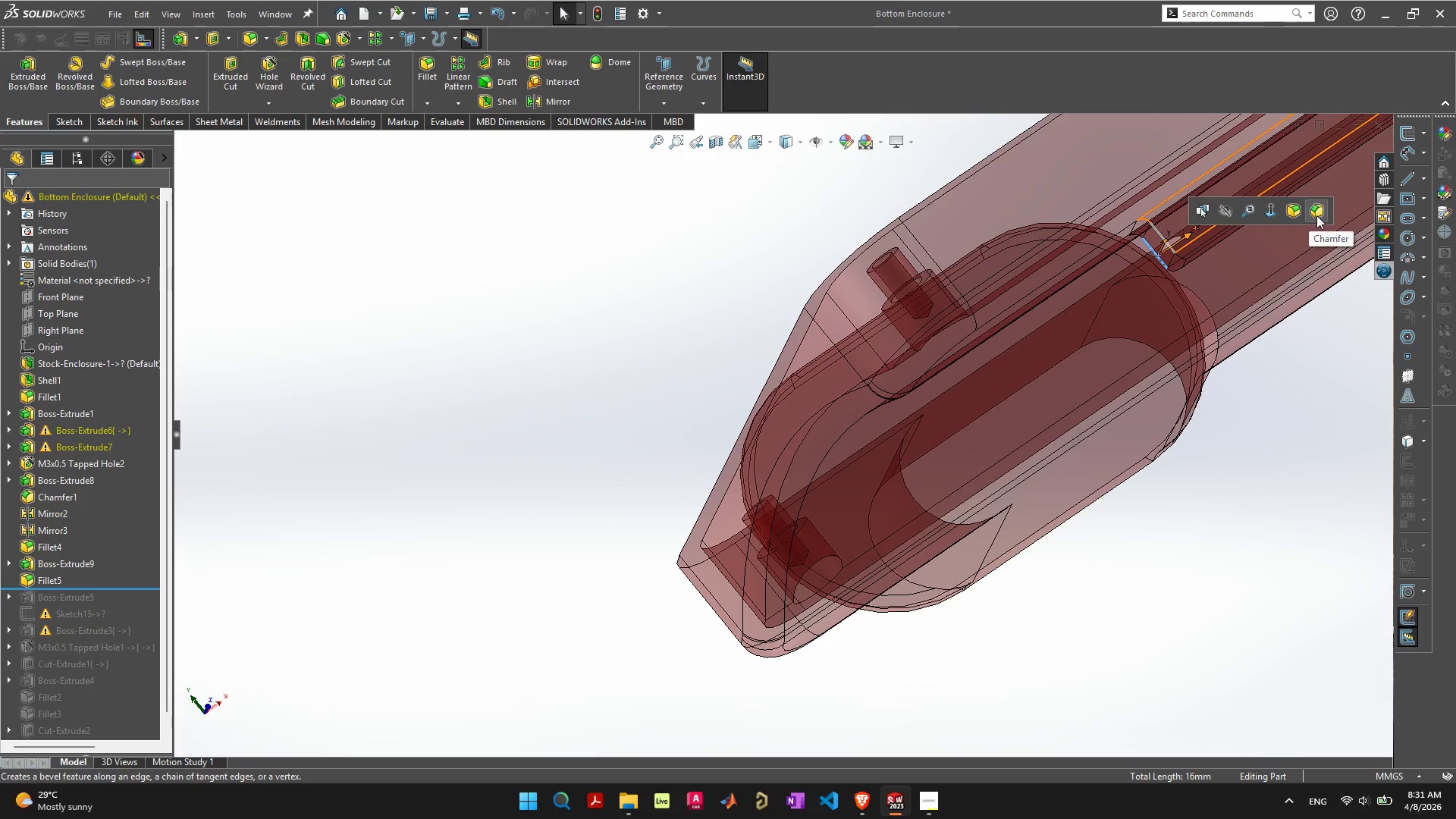 
left_click([1298, 211])
 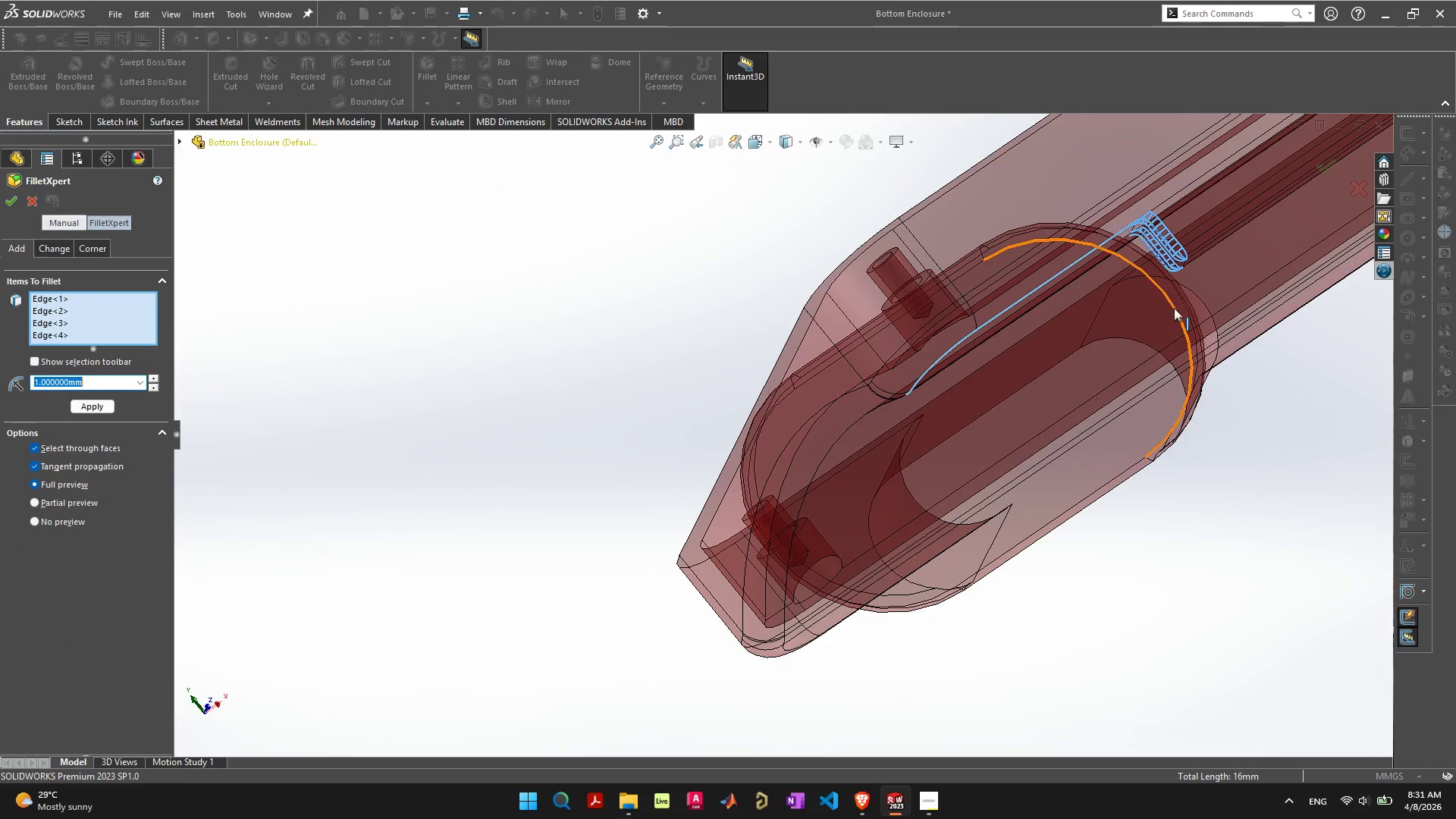 
scroll: coordinate [1165, 328], scroll_direction: down, amount: 3.0
 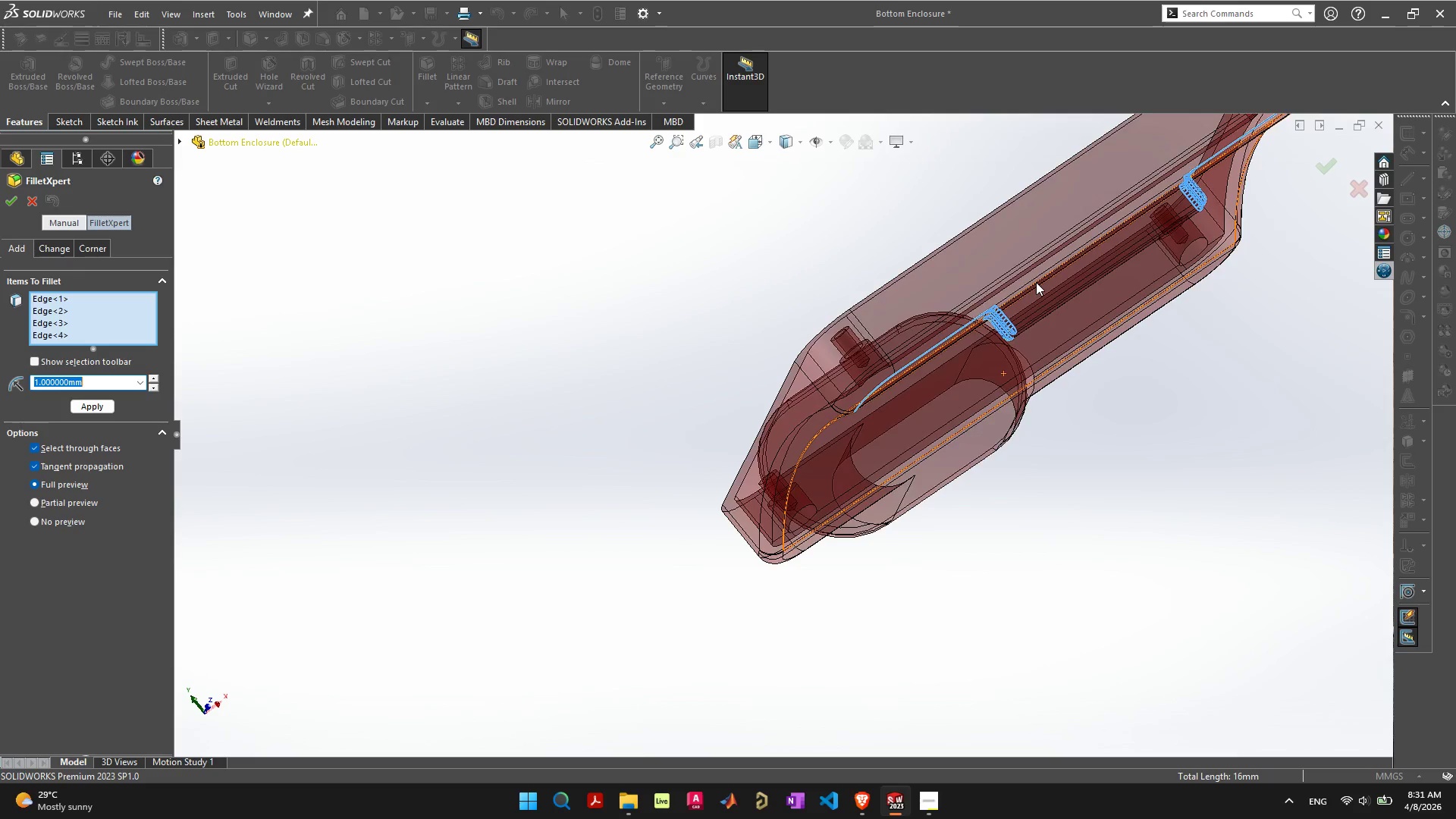 
scroll: coordinate [1014, 297], scroll_direction: up, amount: 5.0
 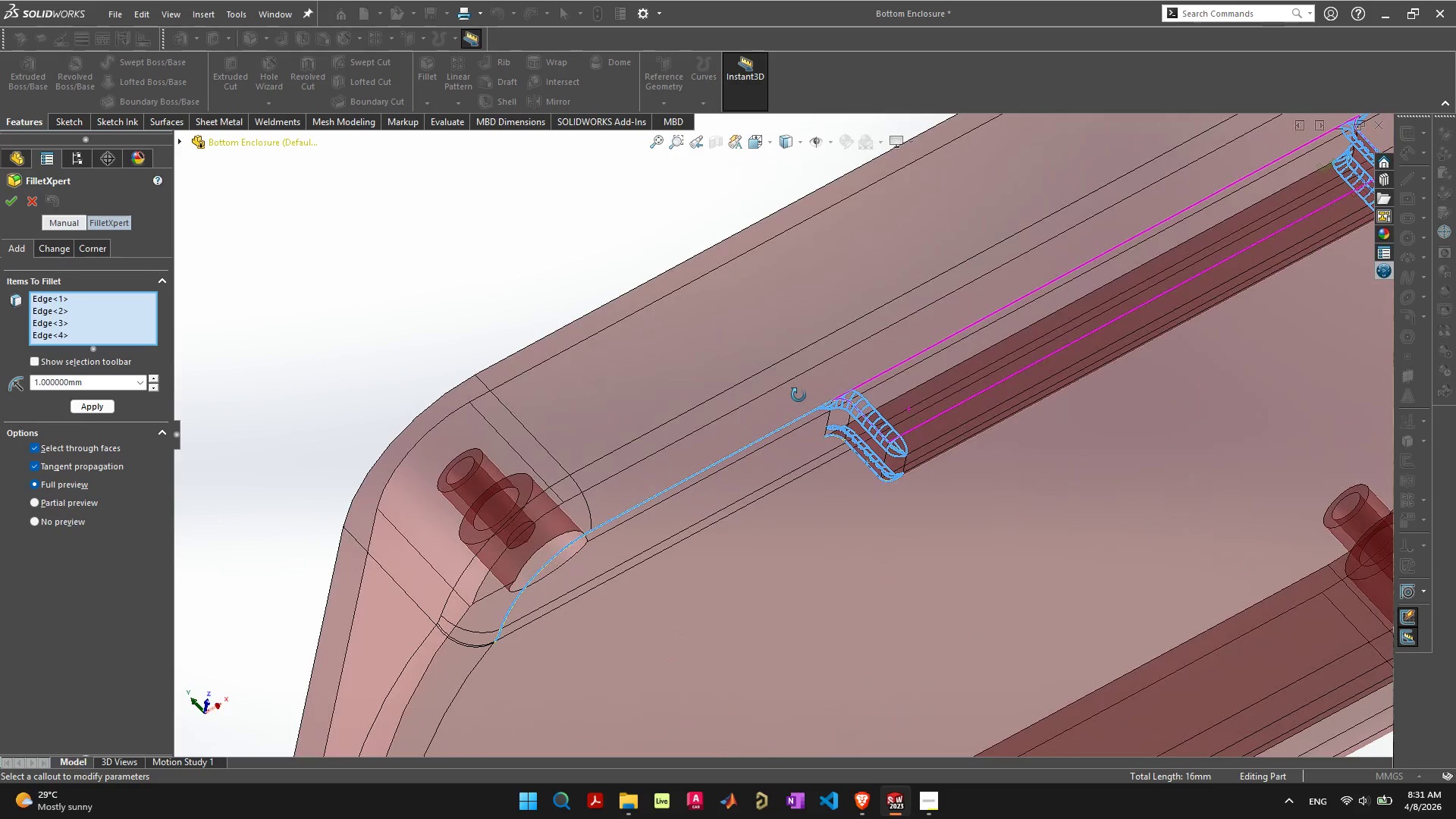 
wait(8.4)
 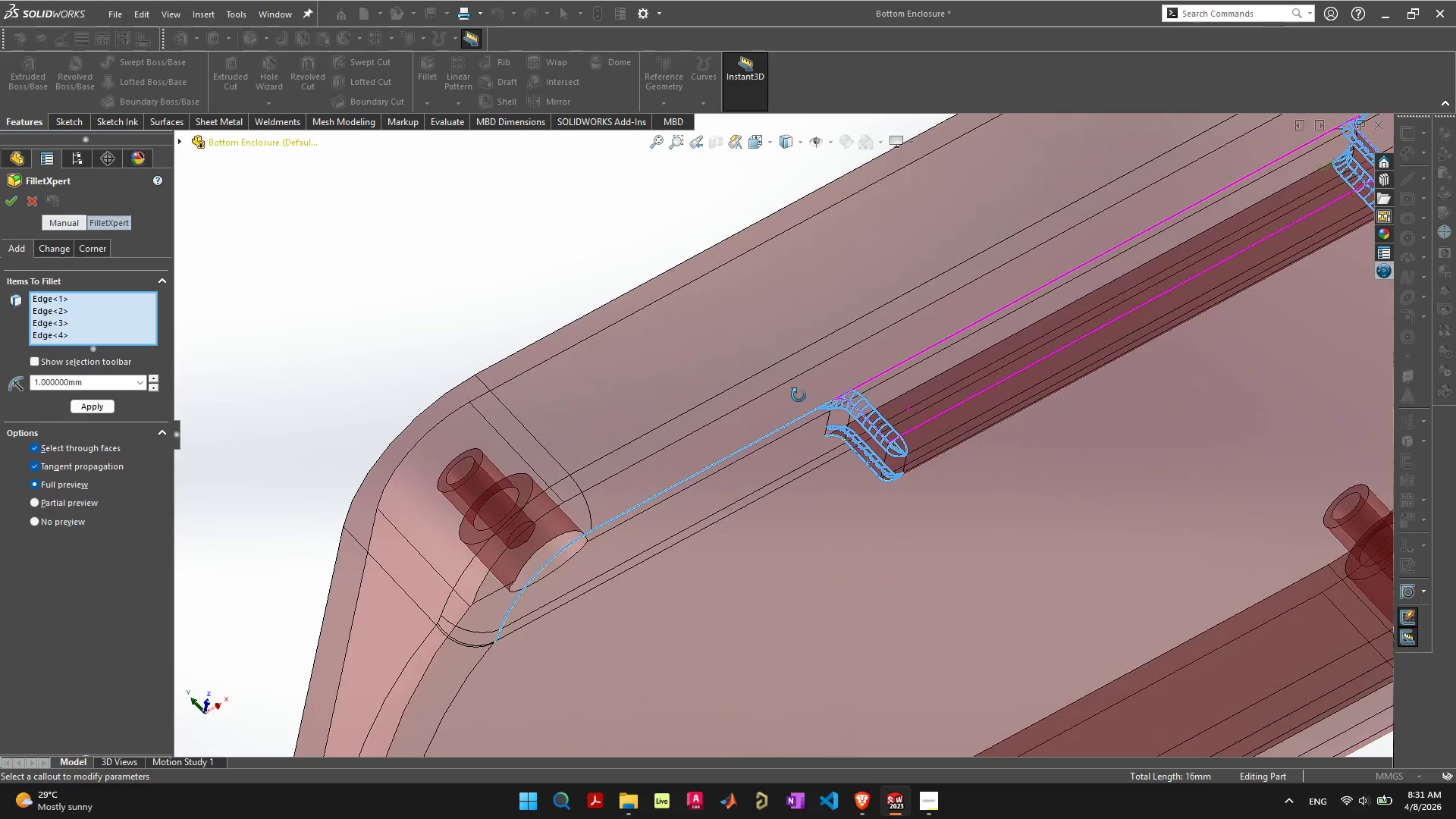 
left_click([301, 334])
 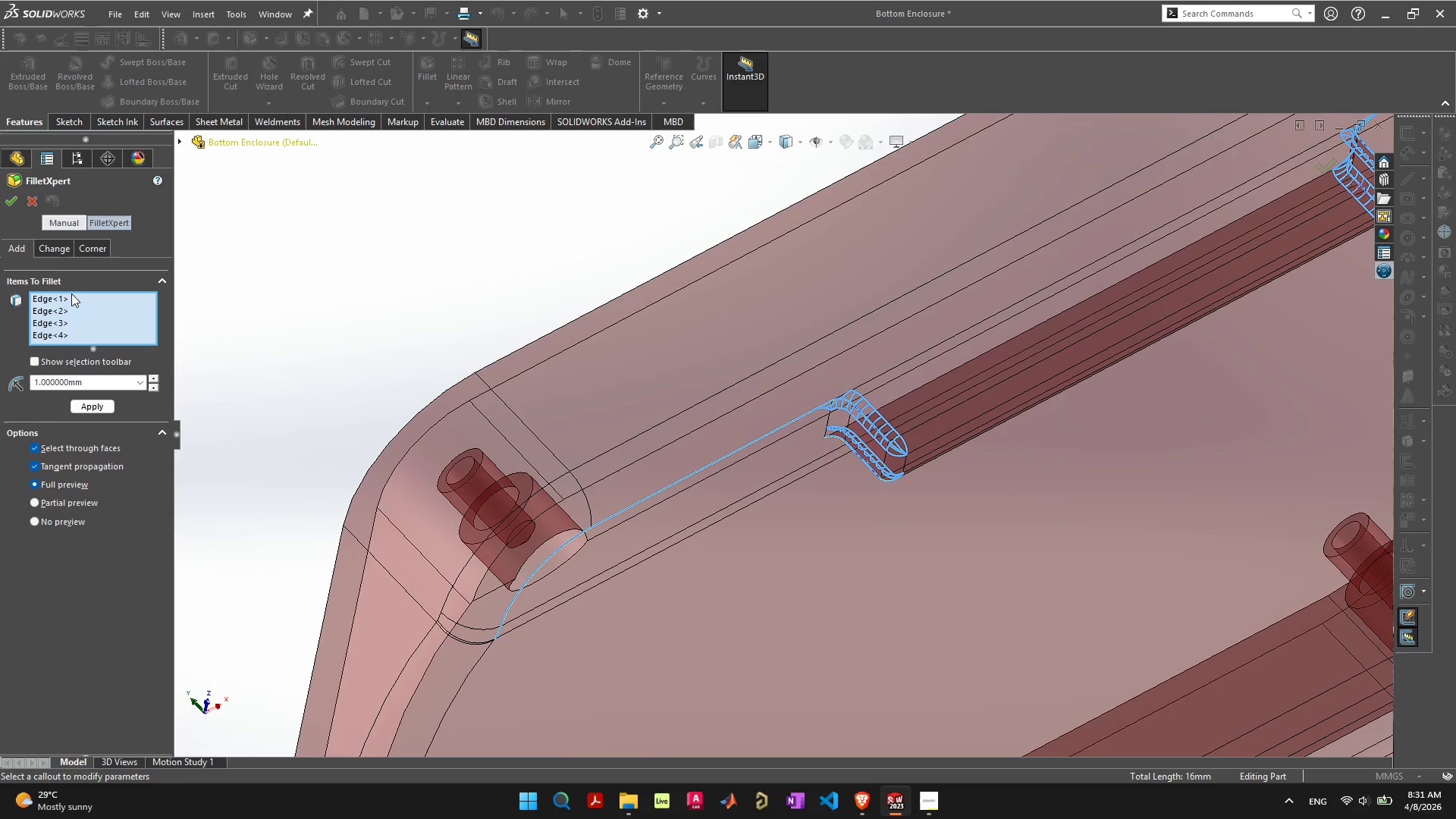 
left_click([72, 294])
 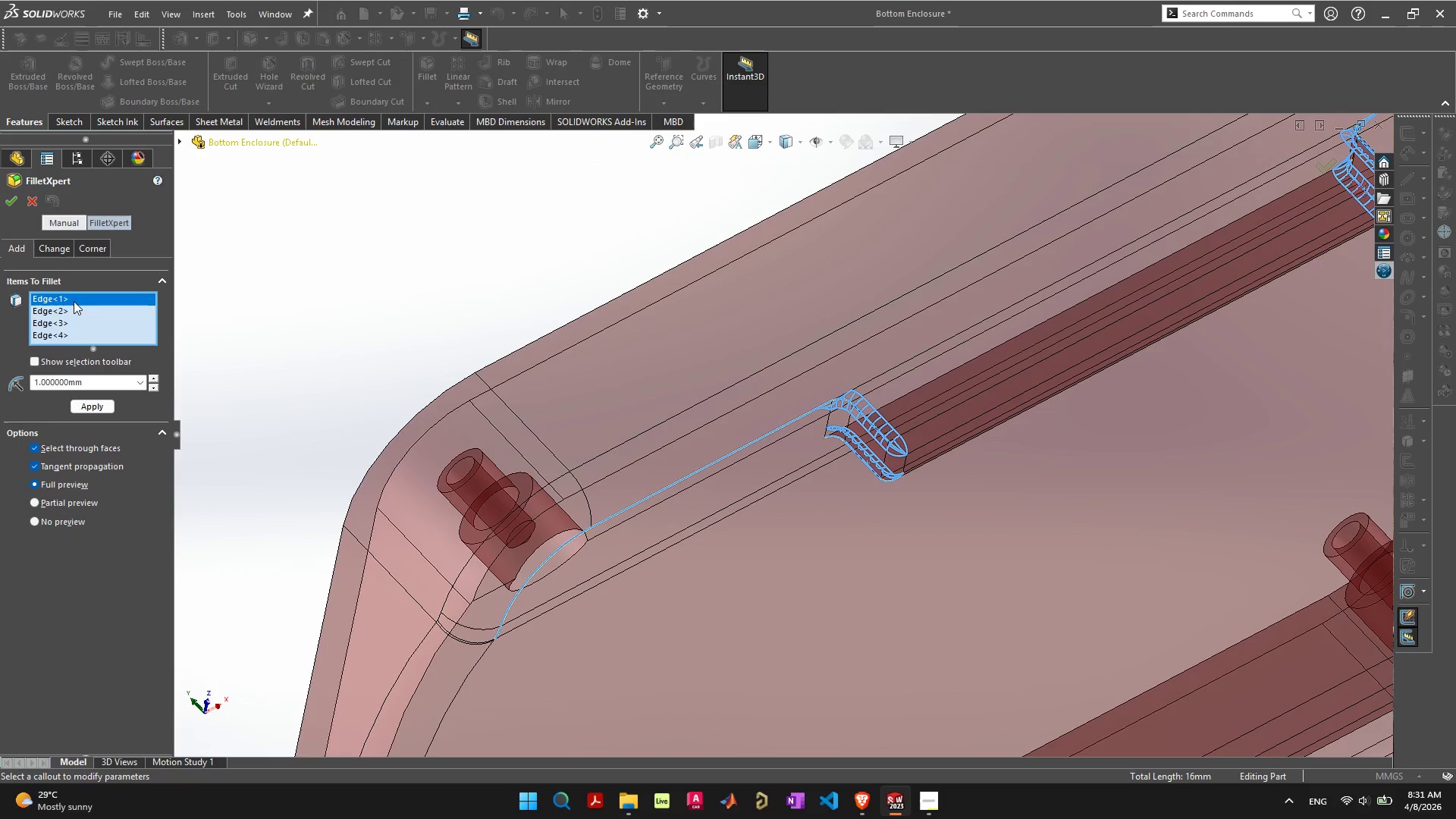 
hold_key(key=ShiftLeft, duration=1.24)
double_click([74, 312])
 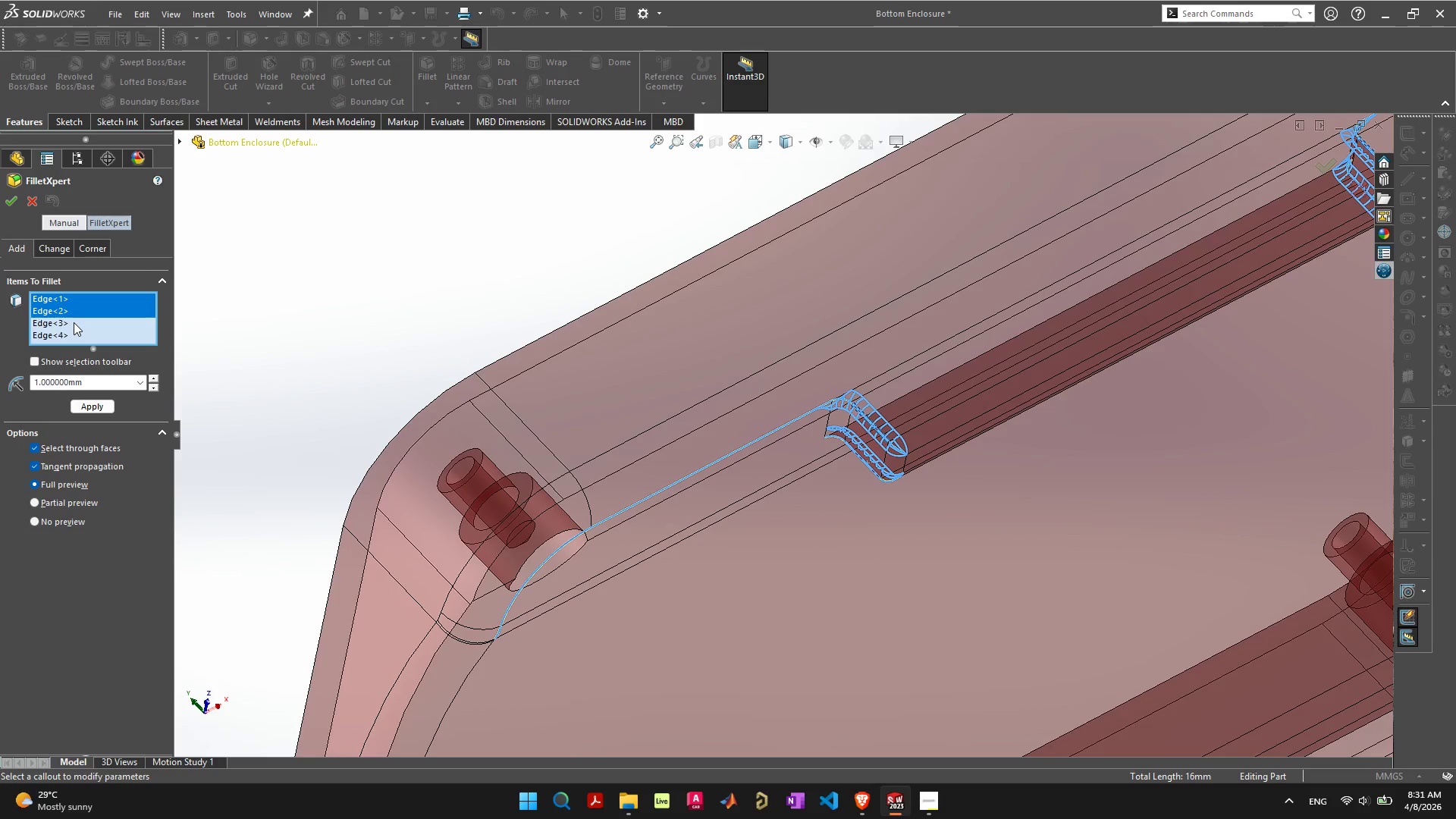 
triple_click([74, 322])
 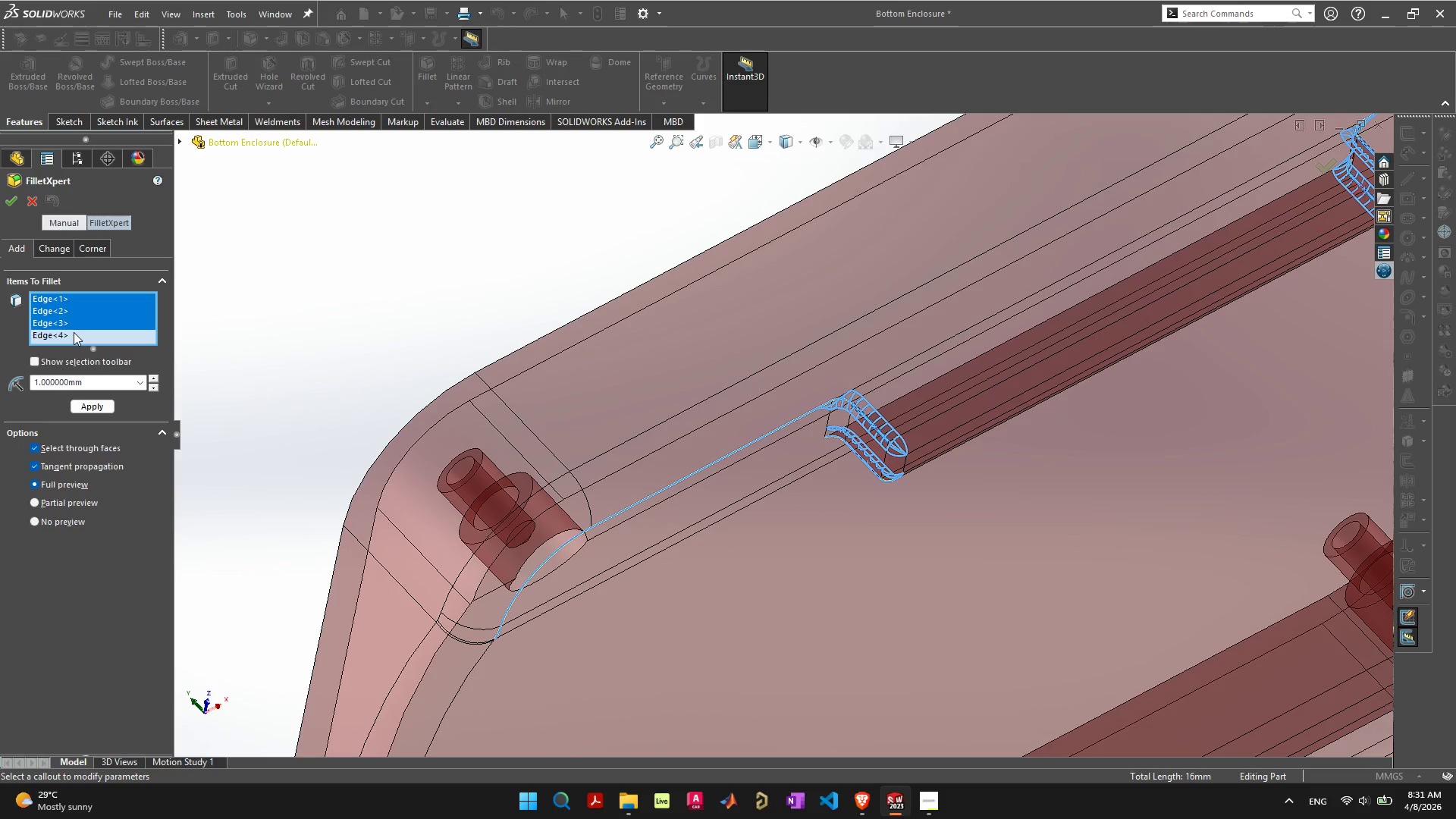 
triple_click([74, 332])
 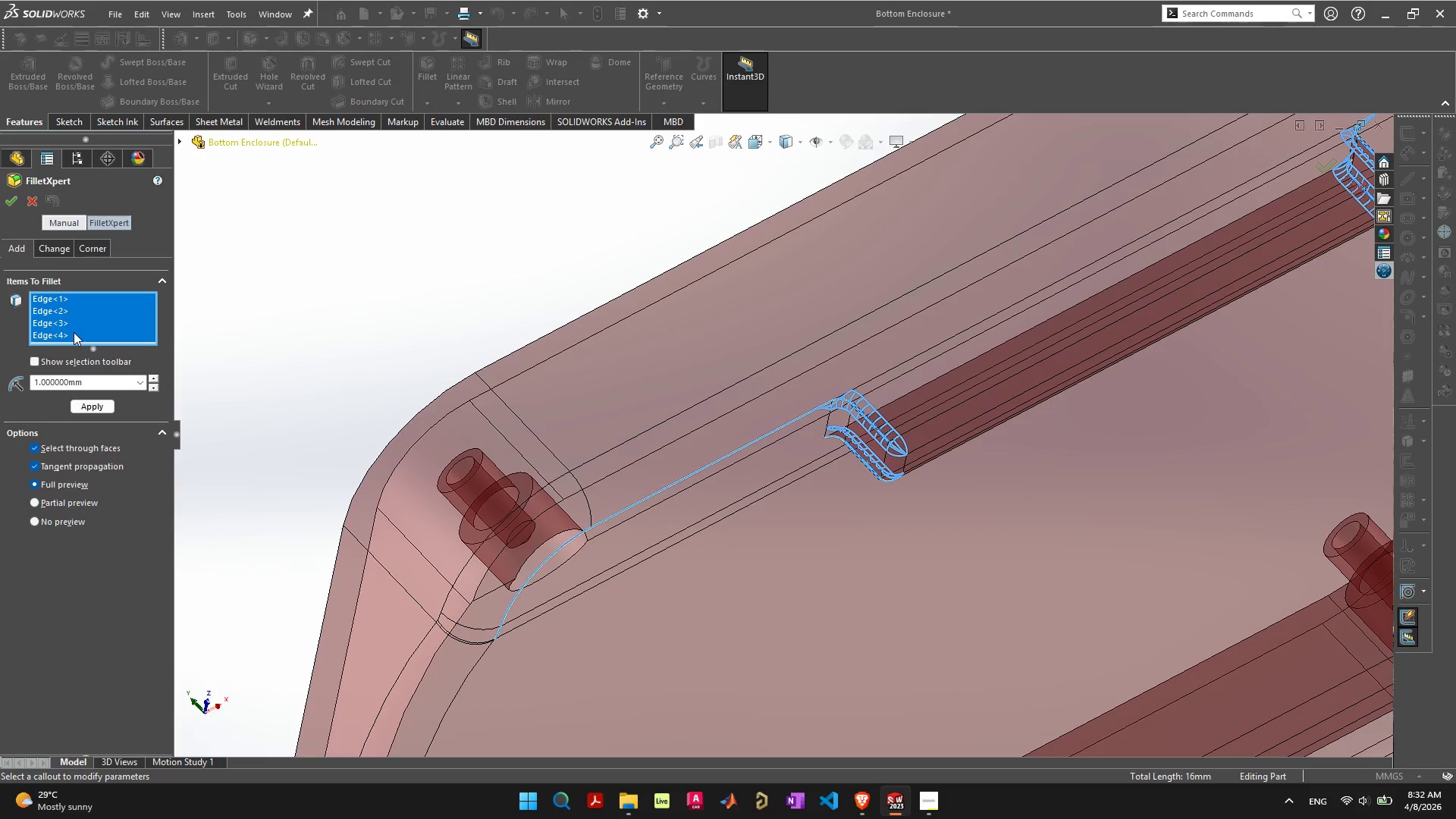 
right_click([74, 332])
 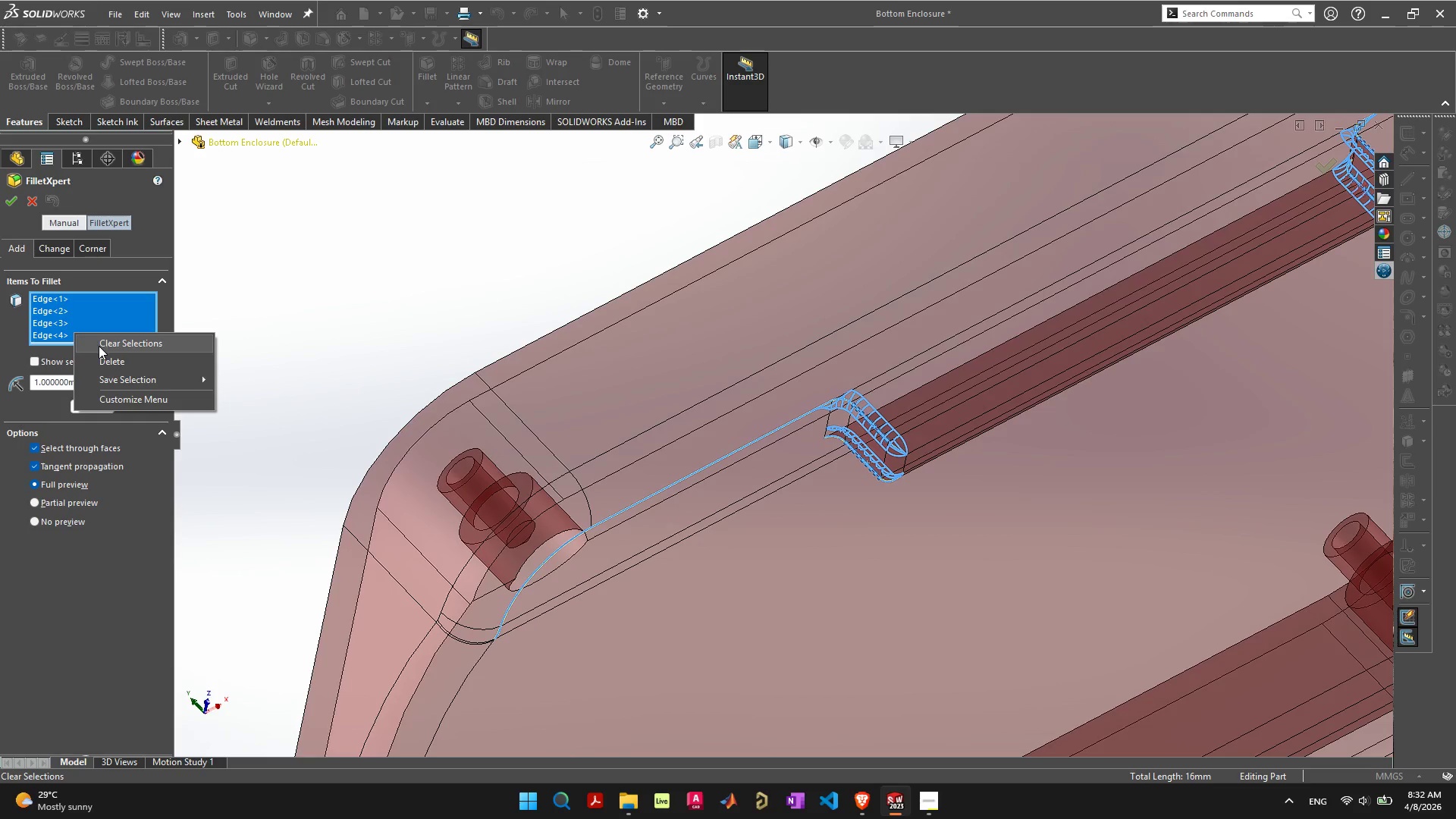 
left_click([99, 346])
 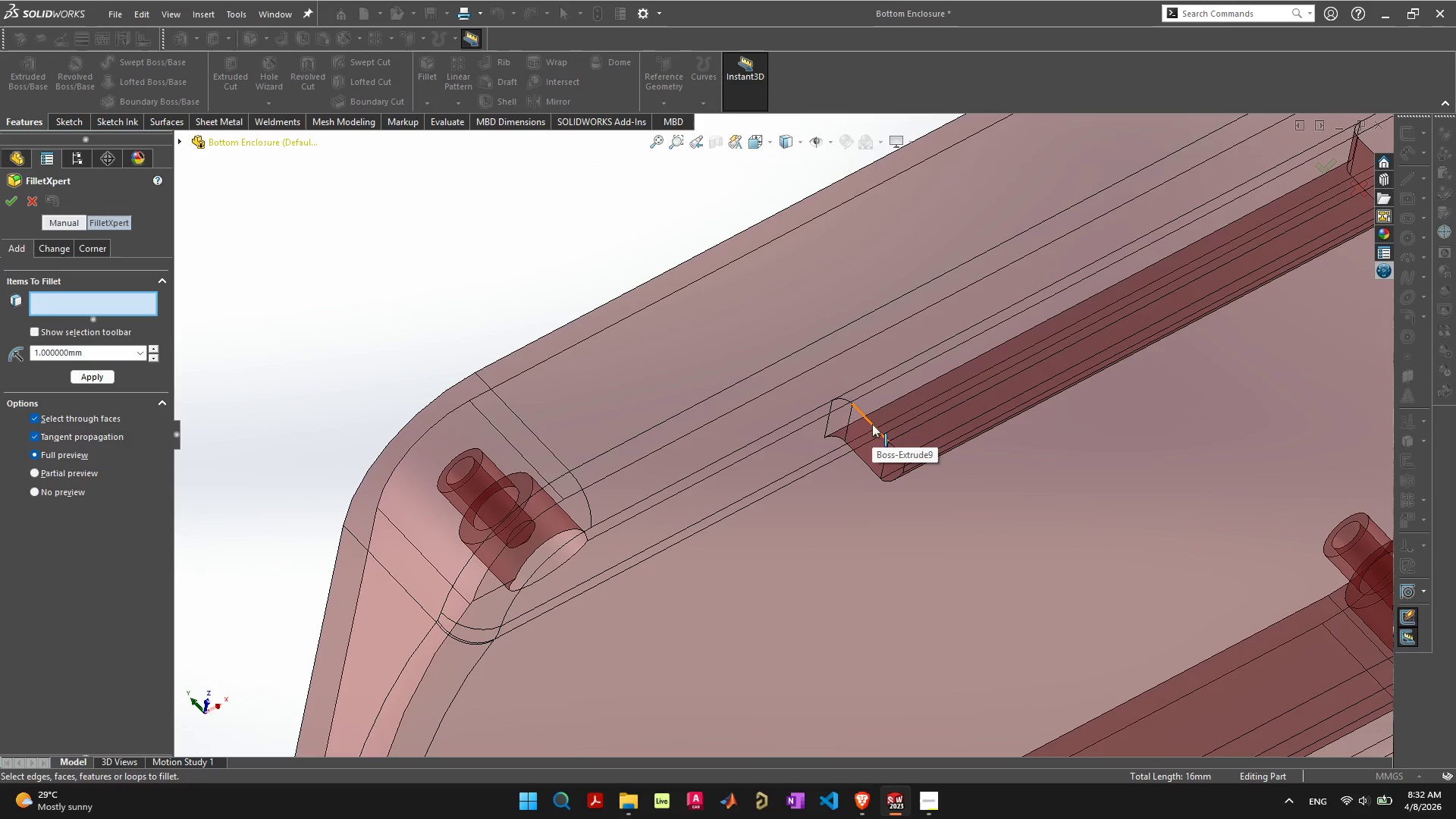 
left_click([872, 424])
 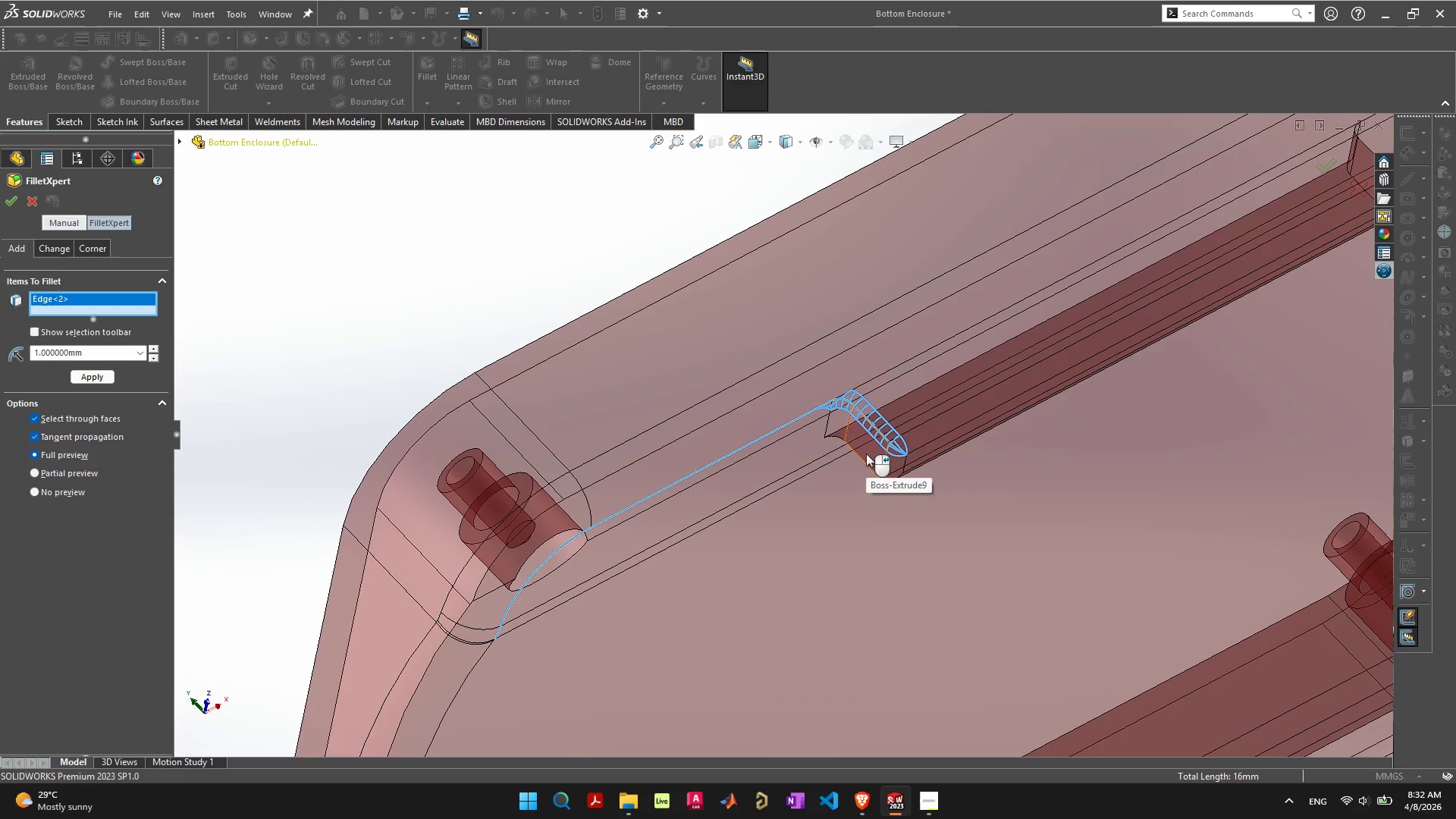 
scroll: coordinate [863, 425], scroll_direction: up, amount: 5.0
 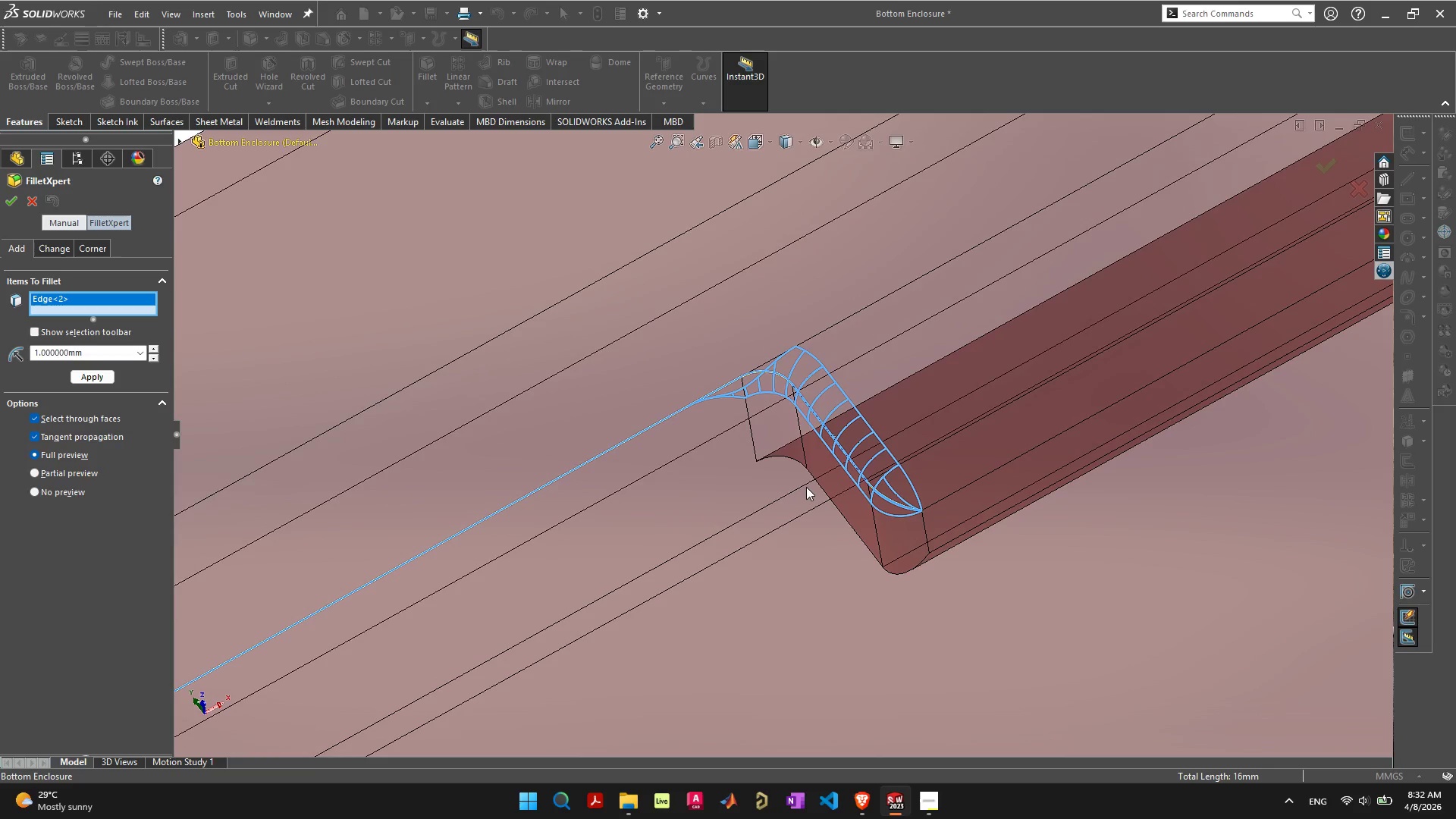 
scroll: coordinate [806, 488], scroll_direction: down, amount: 5.0
 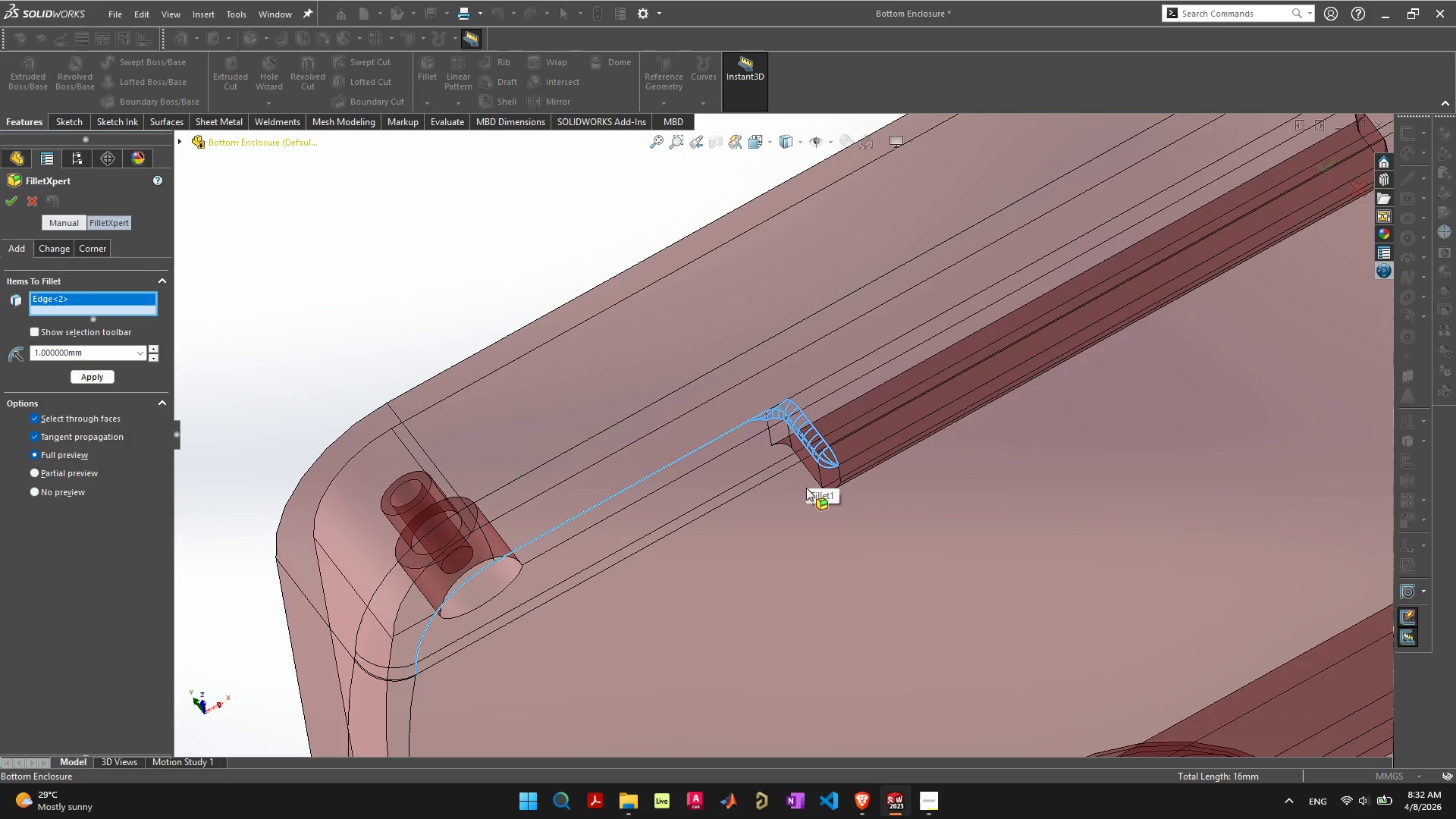 
key(Escape)
 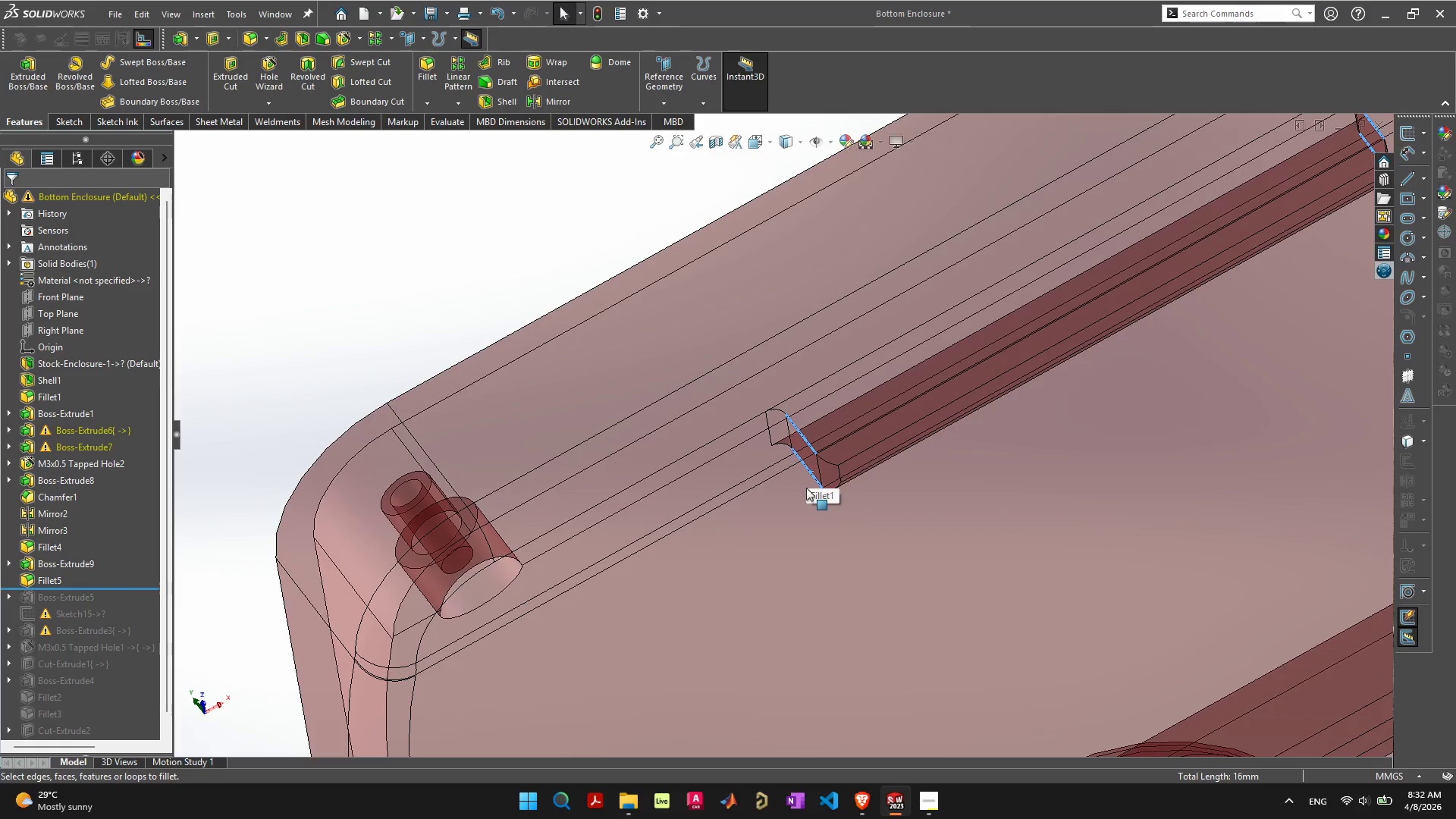 
scroll: coordinate [806, 488], scroll_direction: down, amount: 3.0
 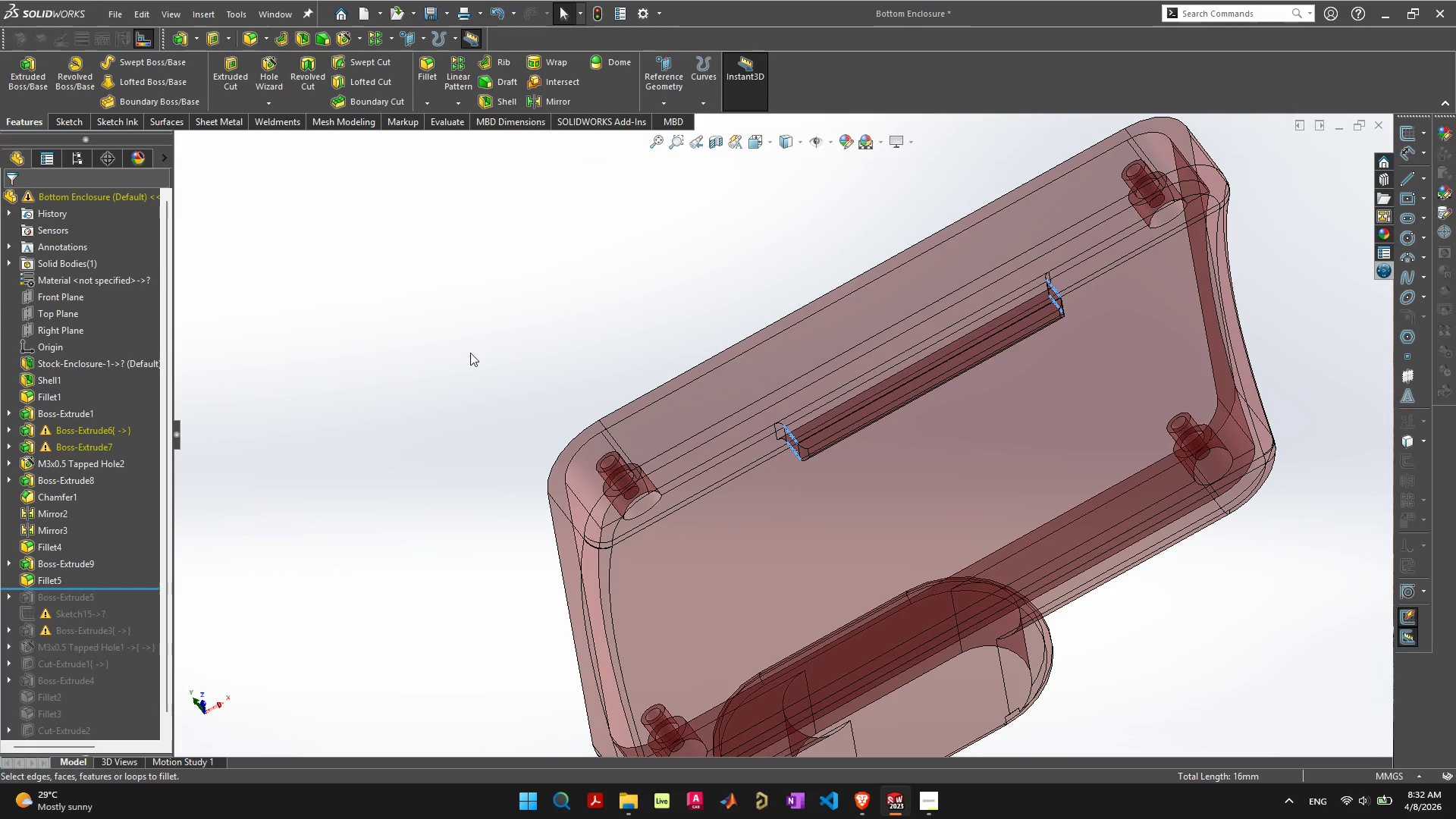 
left_click([467, 320])
 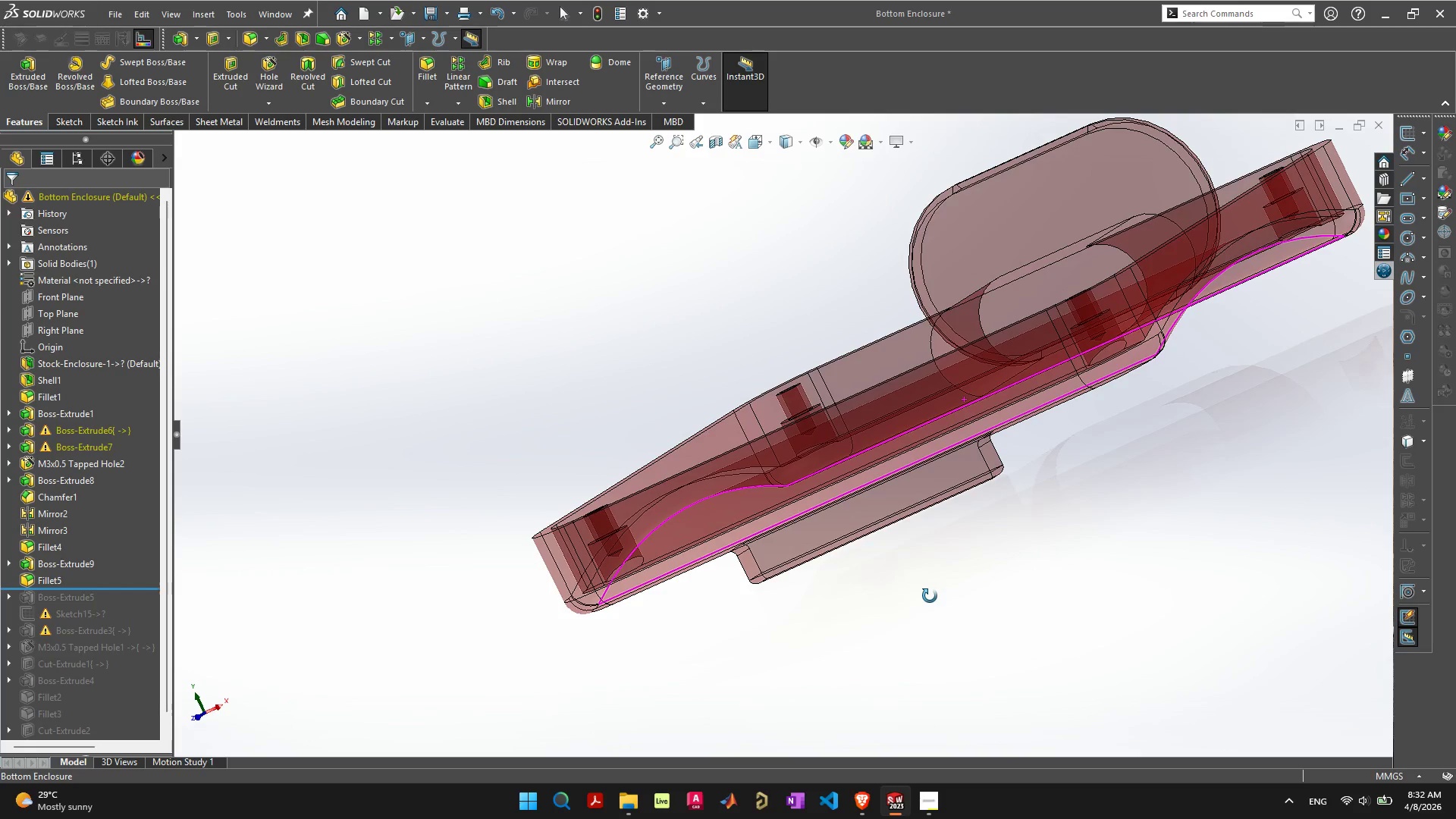 
middle_click([930, 596])
 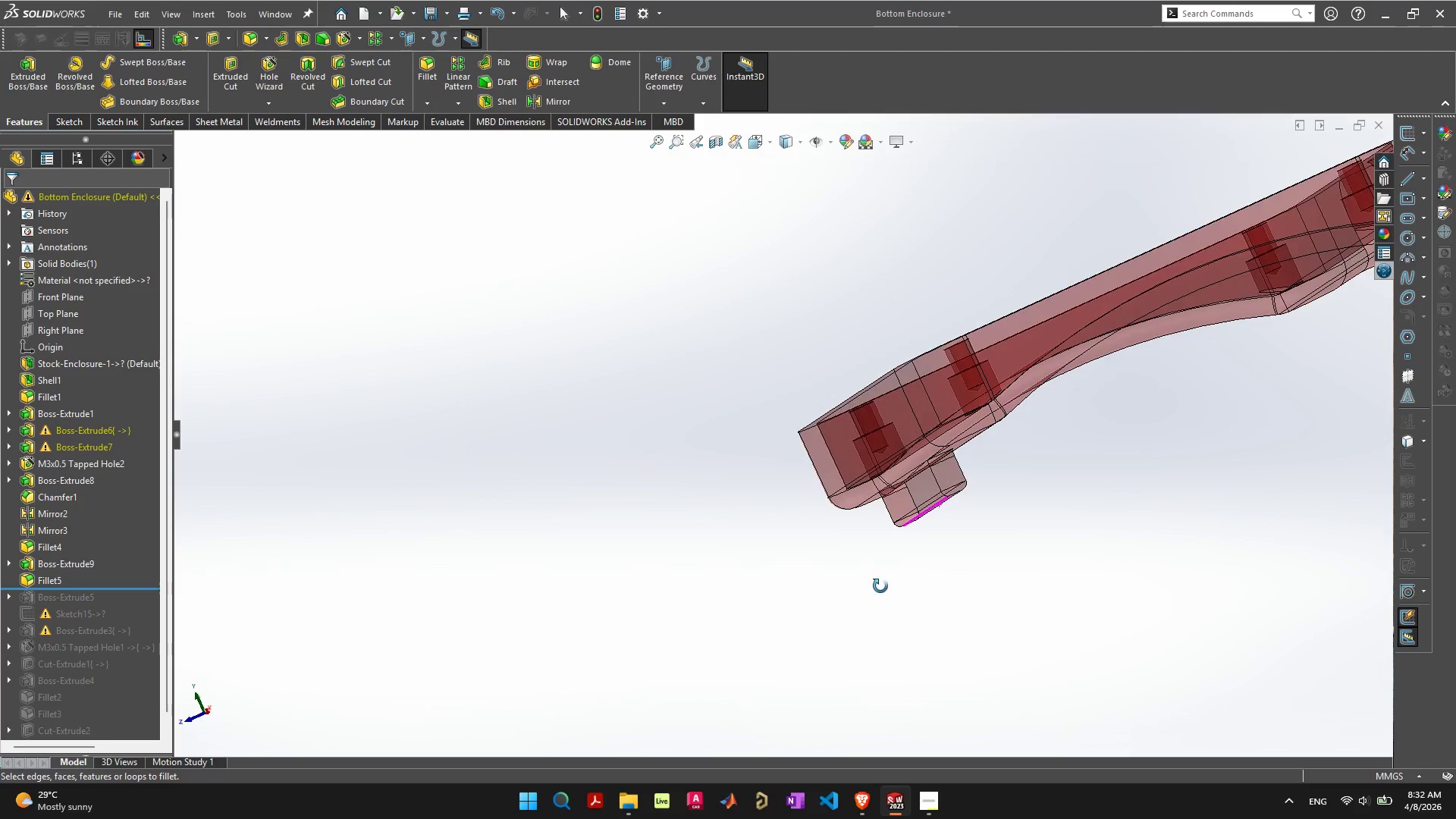 
scroll: coordinate [968, 458], scroll_direction: up, amount: 6.0
 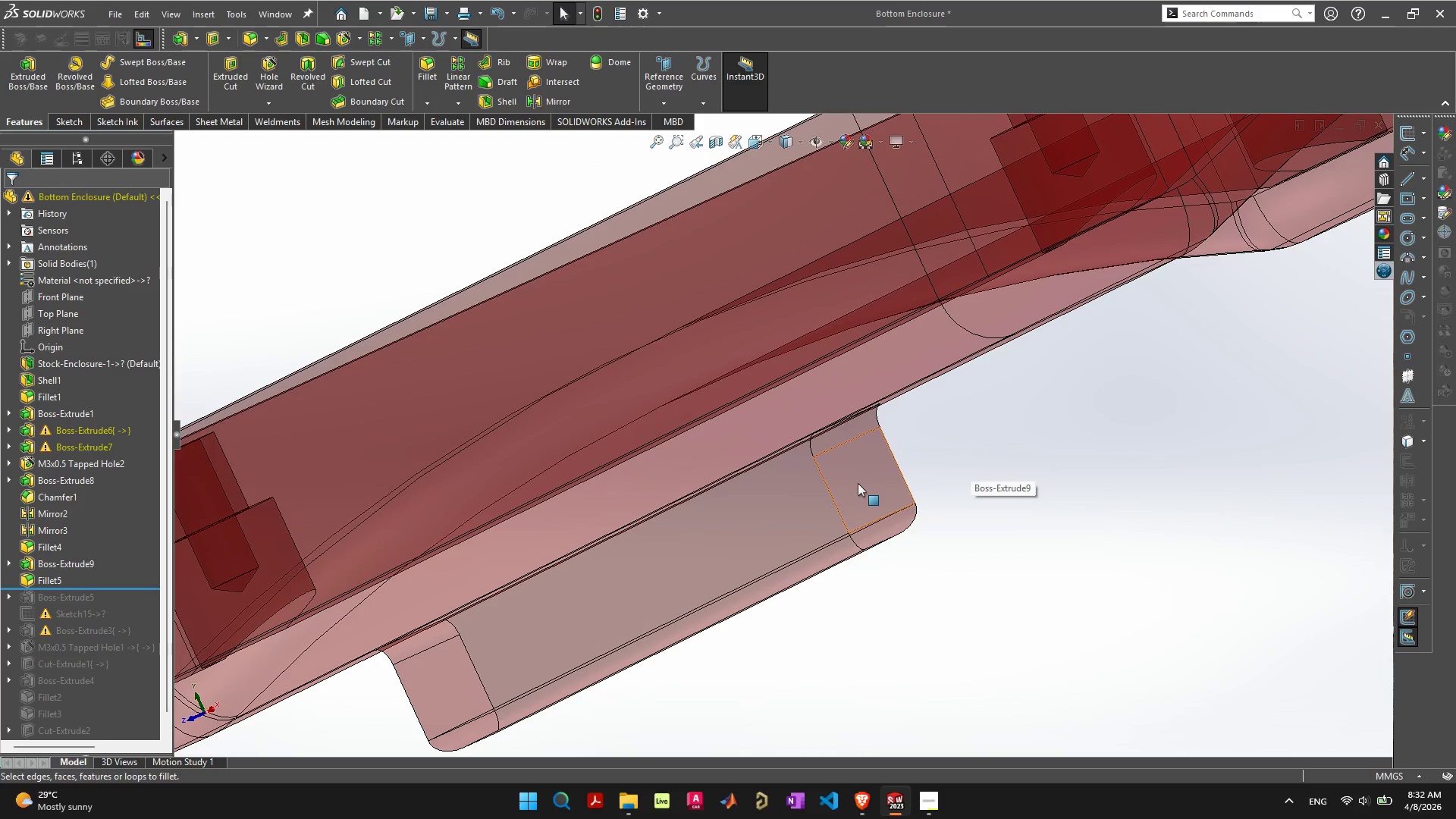 
left_click([858, 483])
 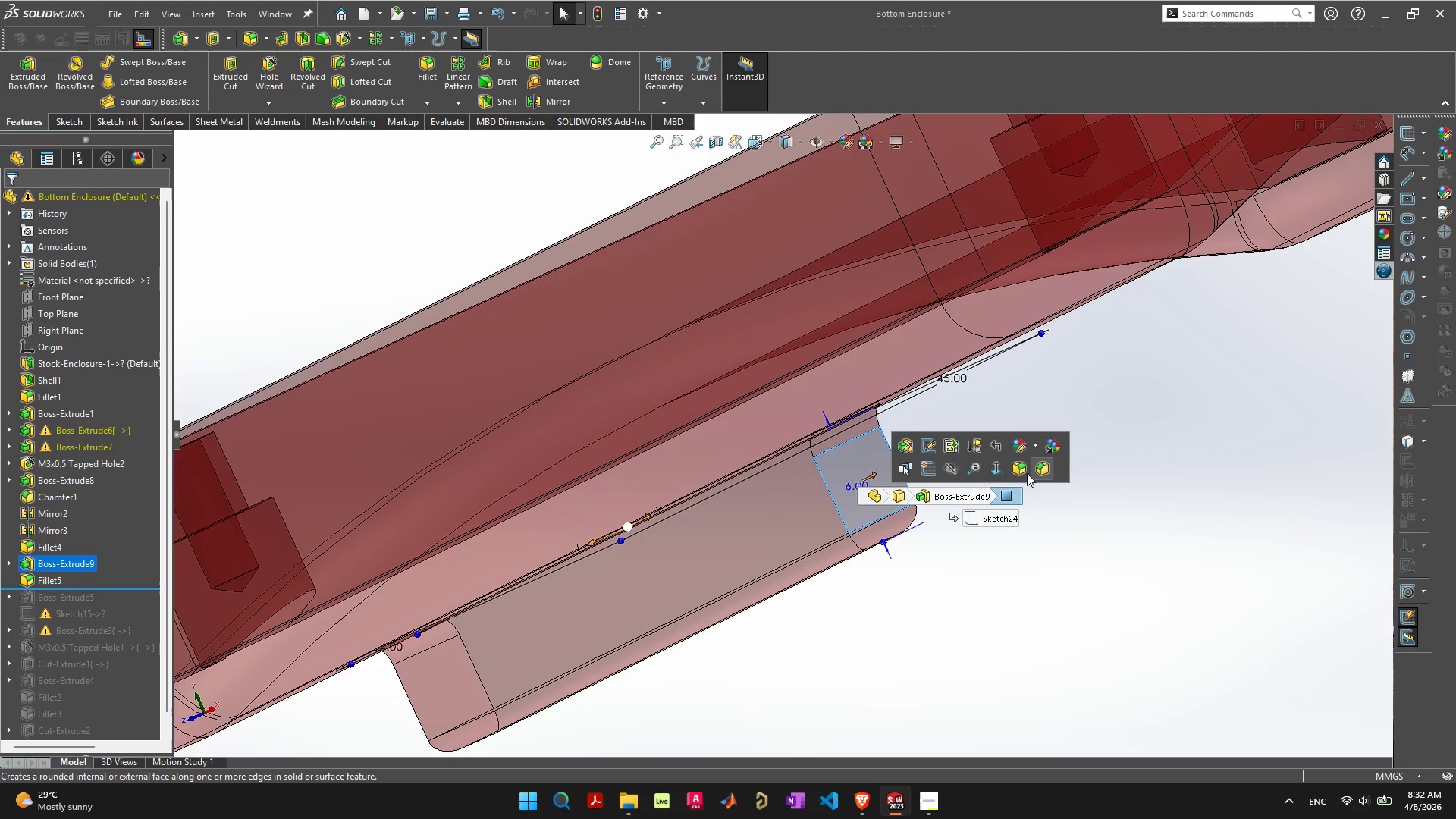 
left_click([1022, 469])
 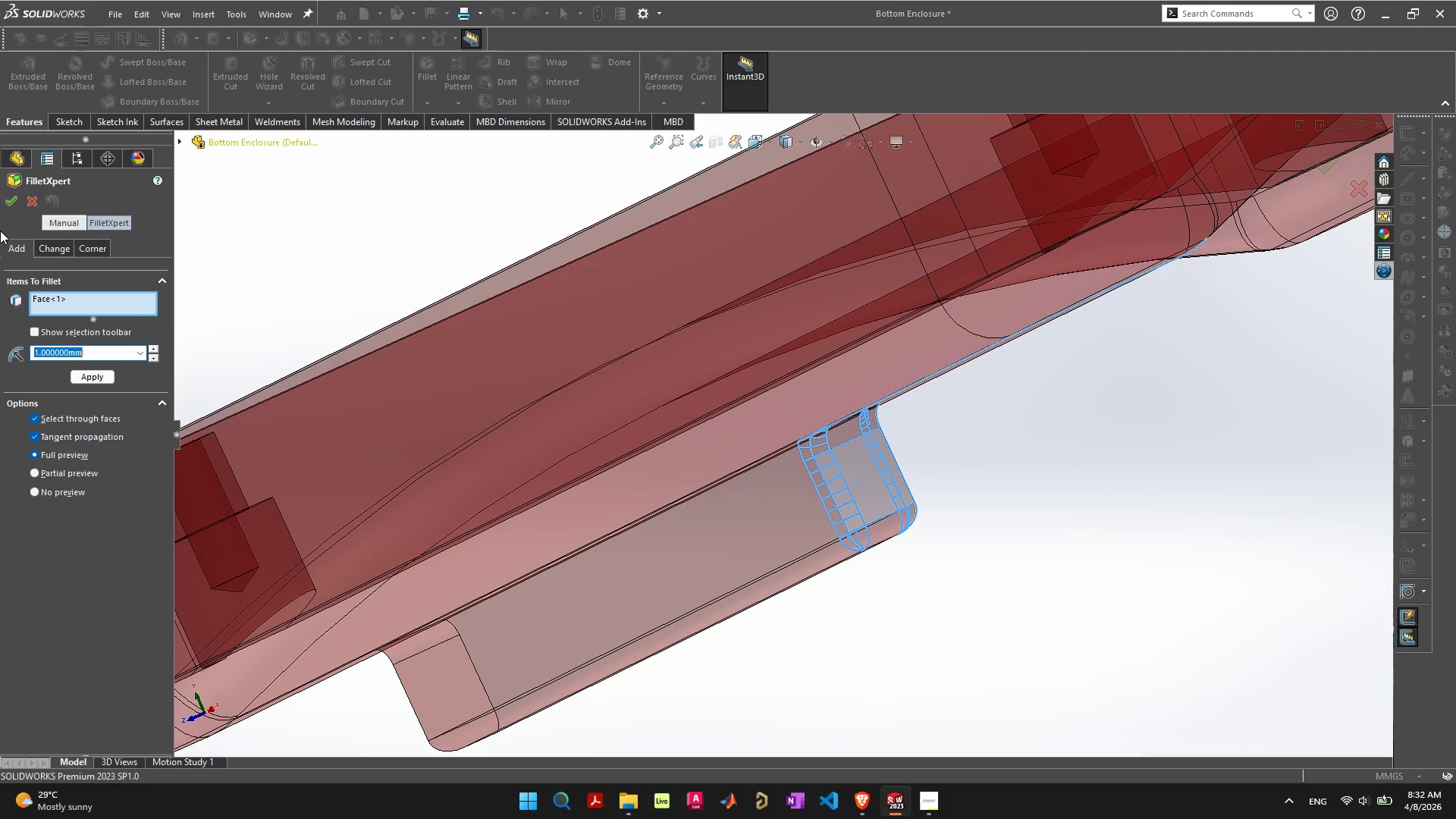 
left_click([14, 200])
 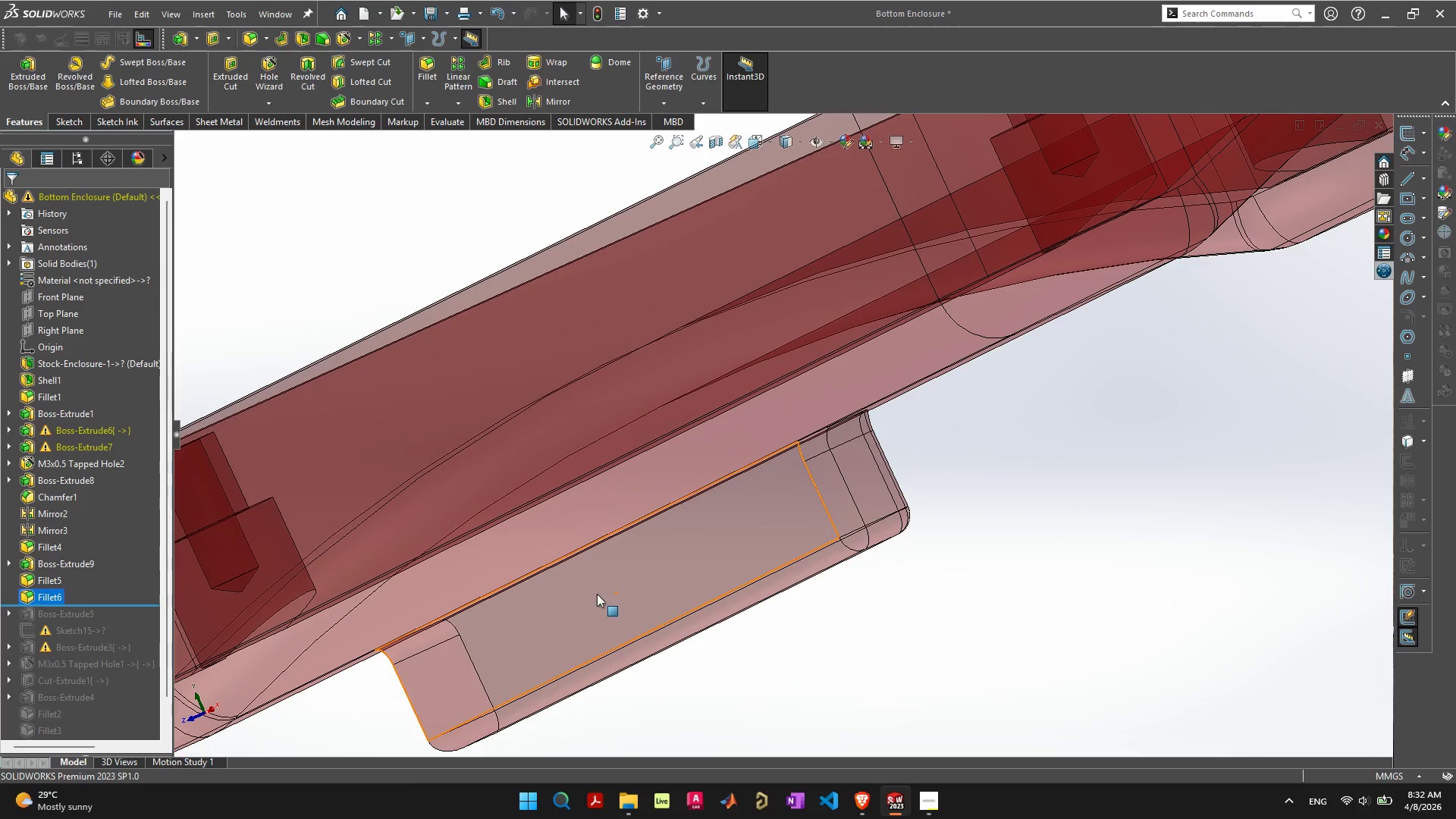 
scroll: coordinate [602, 595], scroll_direction: down, amount: 3.0
 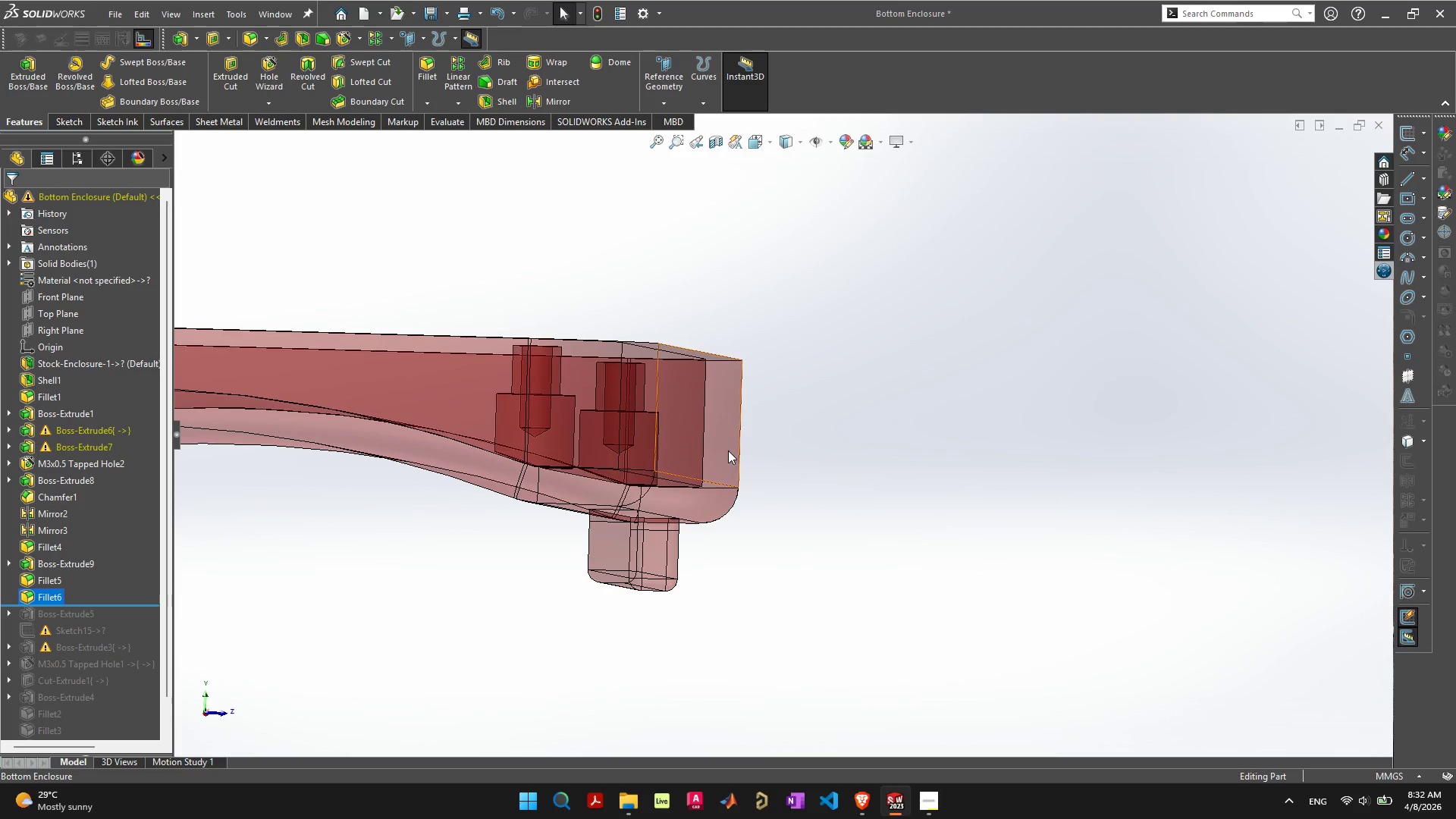 
left_click([613, 545])
 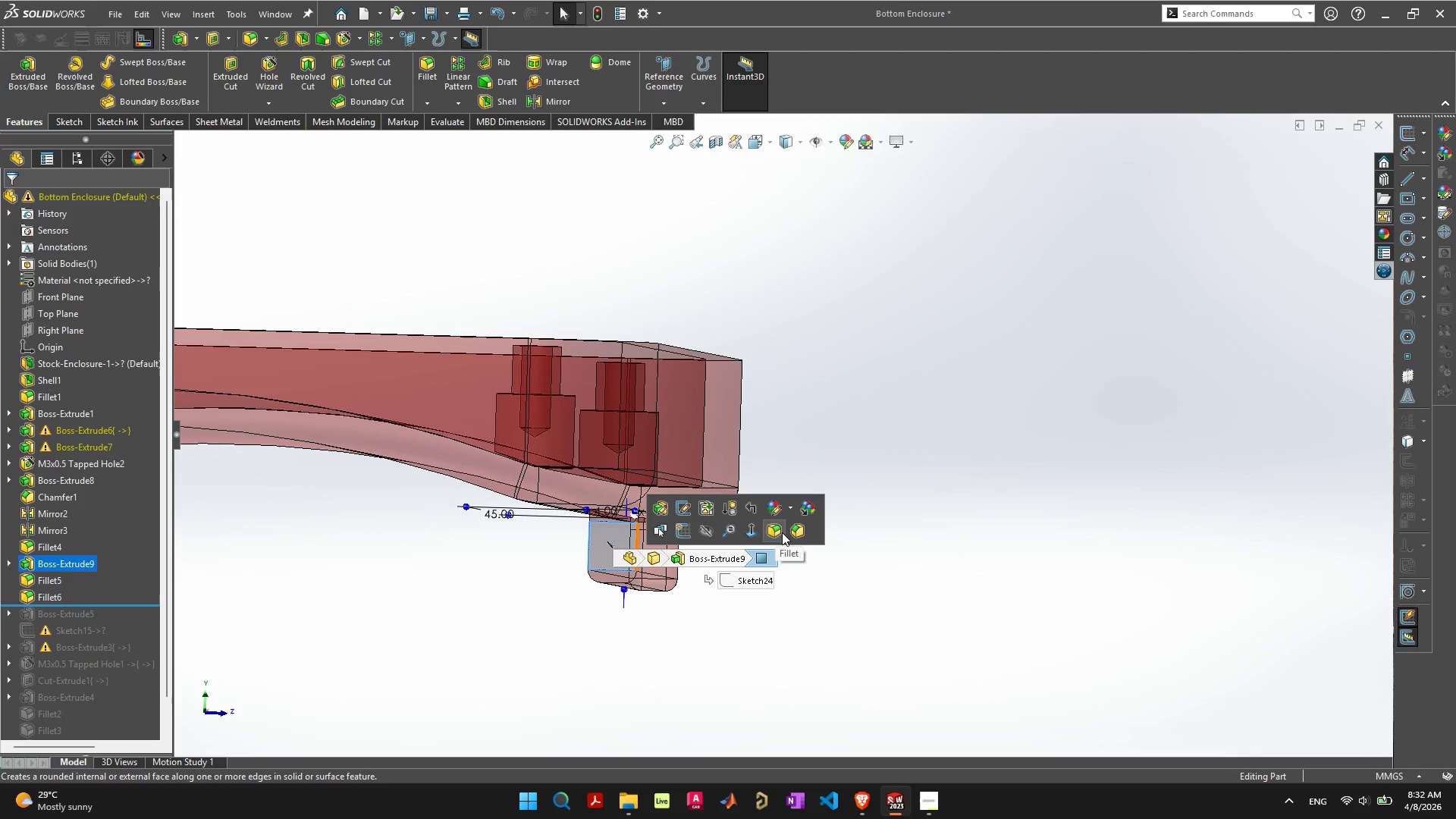 
left_click([772, 530])
 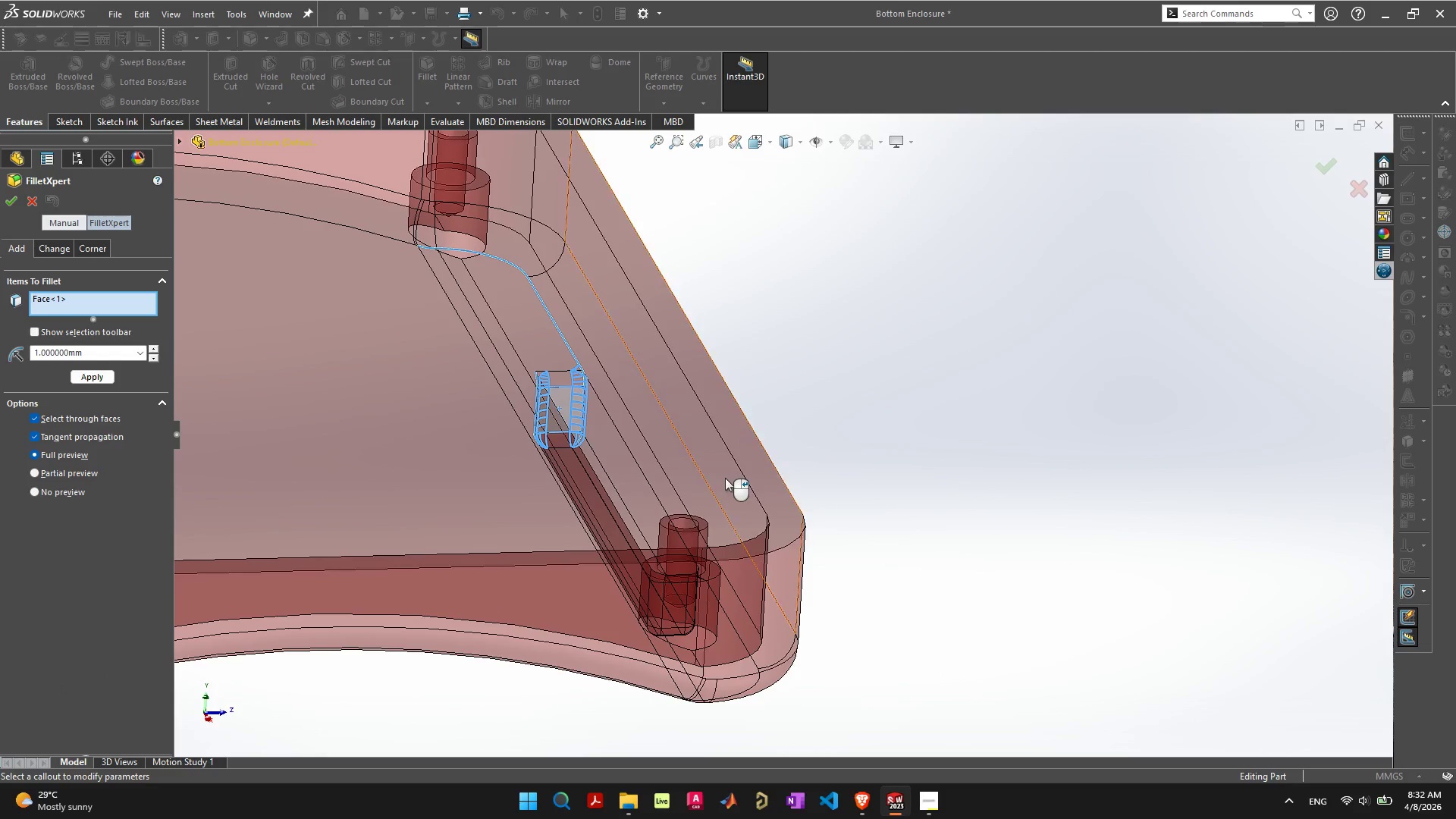 
wait(5.23)
 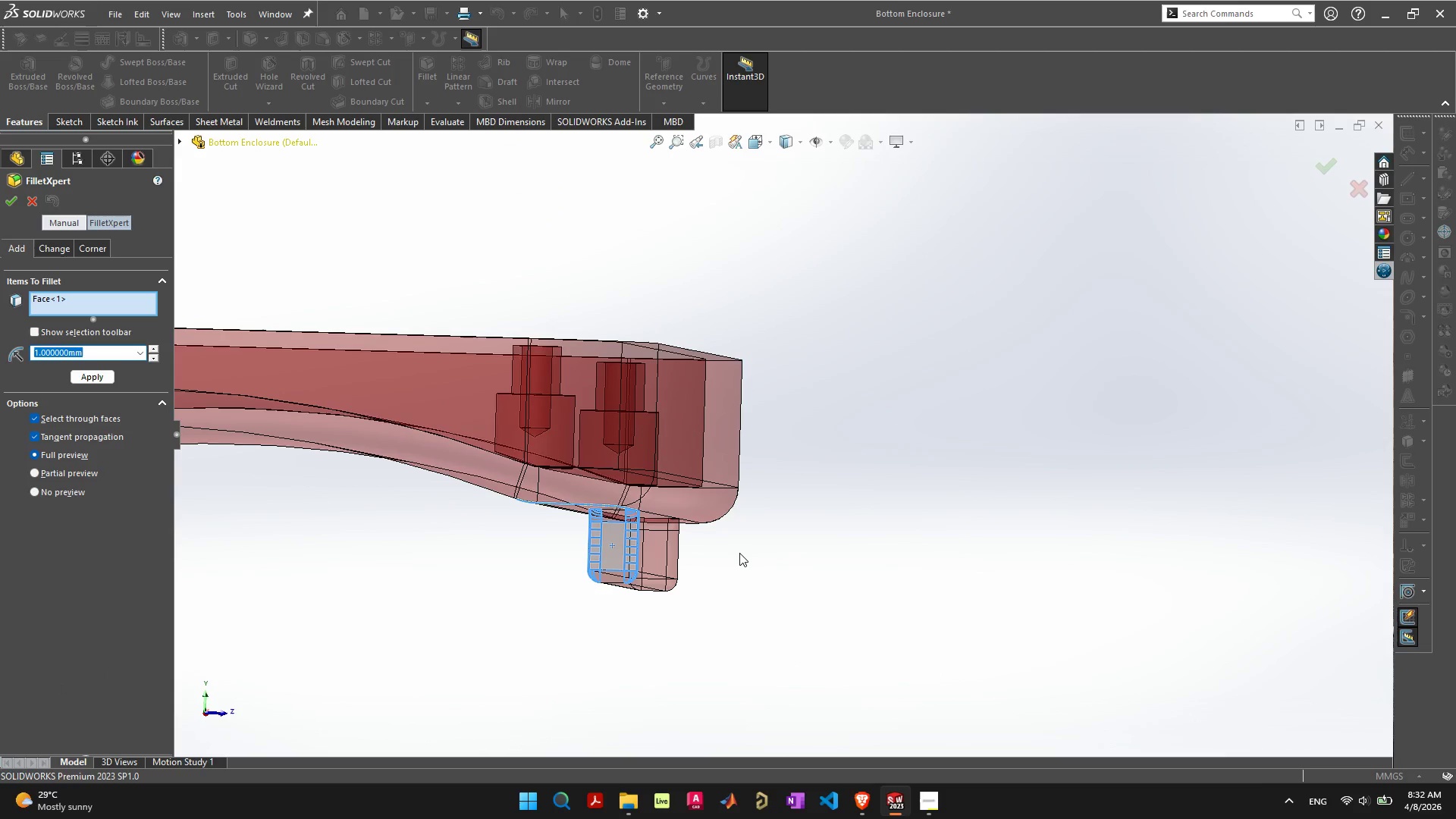 
scroll: coordinate [541, 316], scroll_direction: up, amount: 6.0
 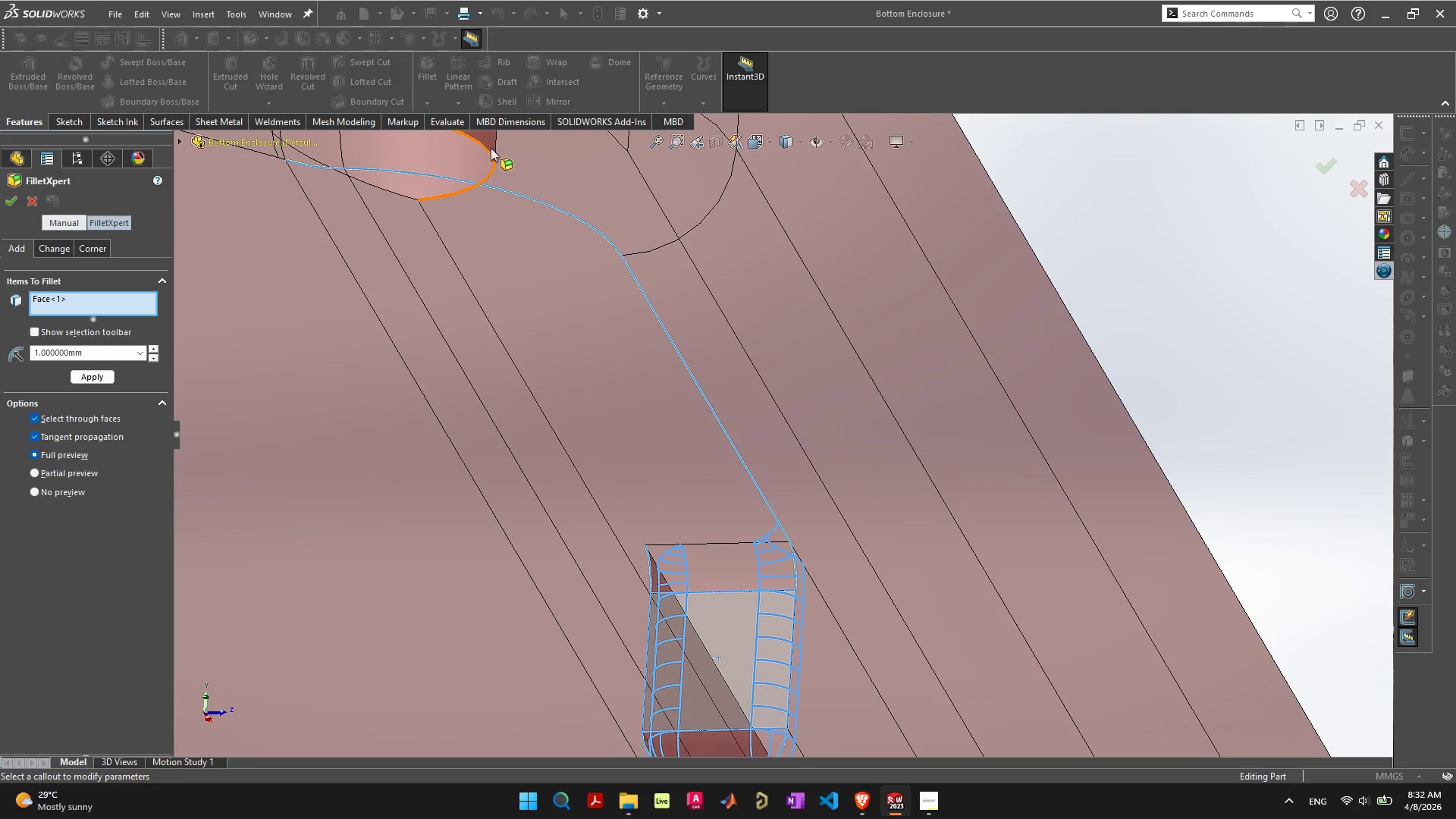 
mouse_move([471, 199])
 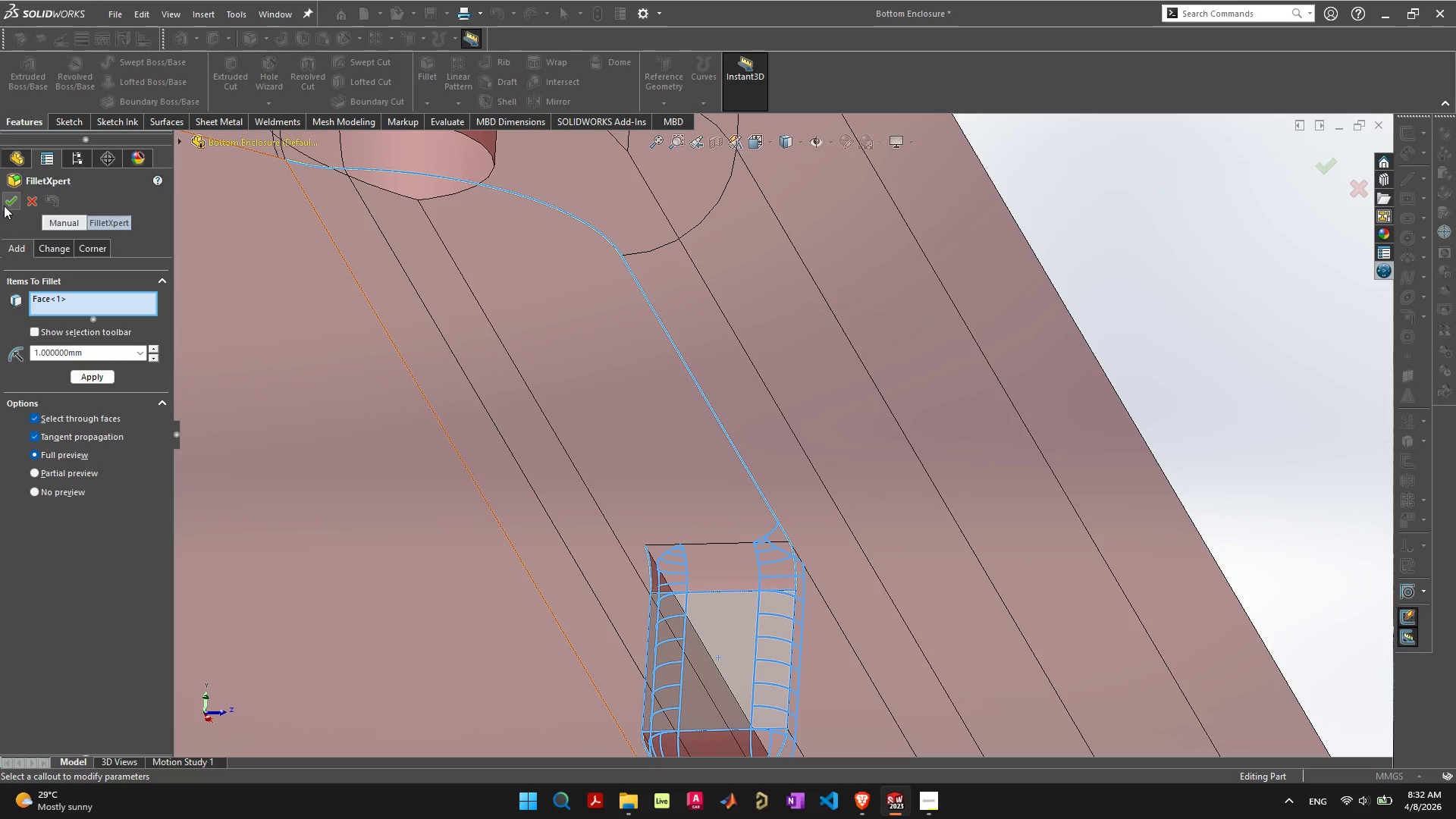 
left_click([5, 206])
 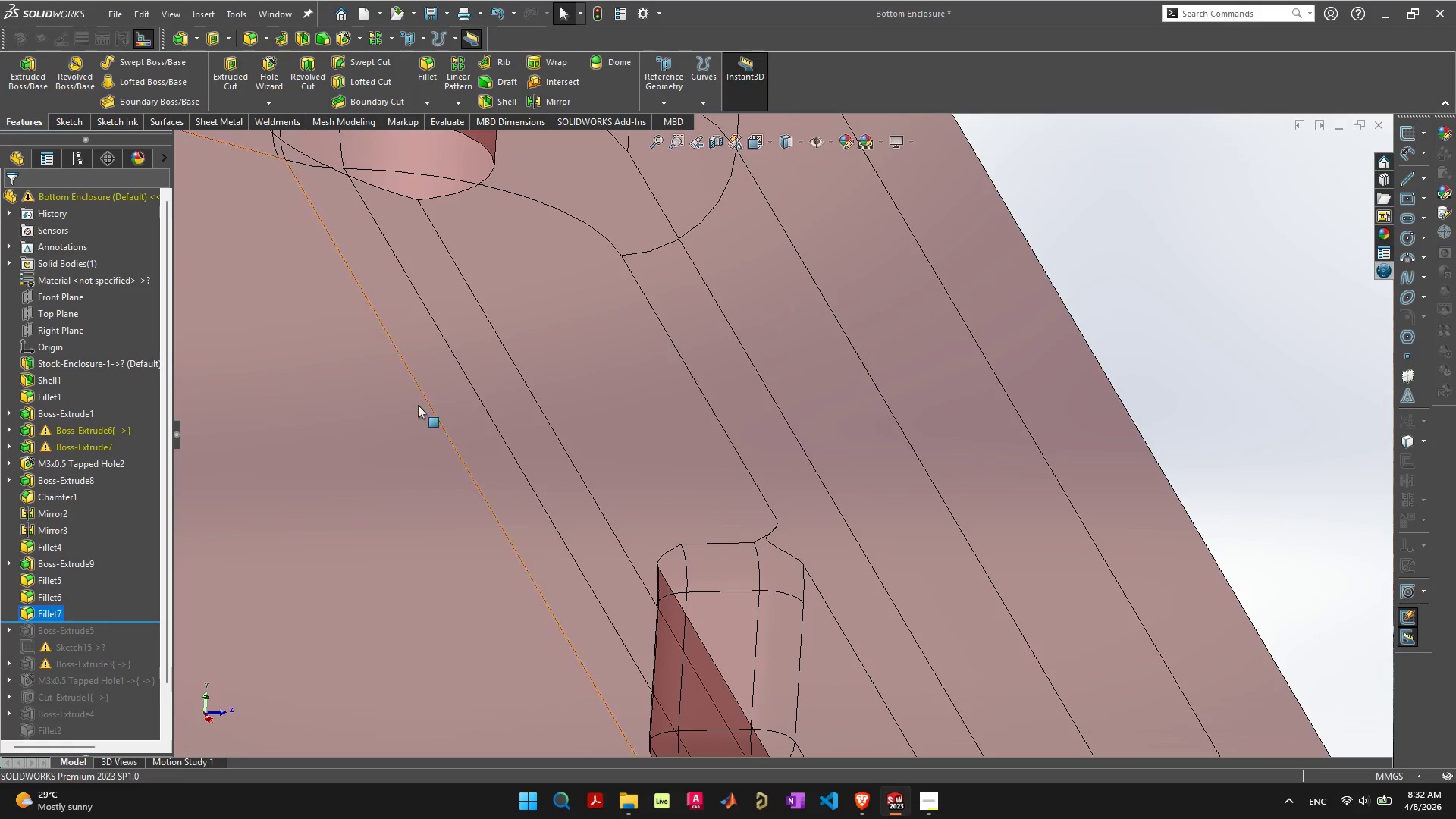 
scroll: coordinate [710, 500], scroll_direction: down, amount: 9.0
 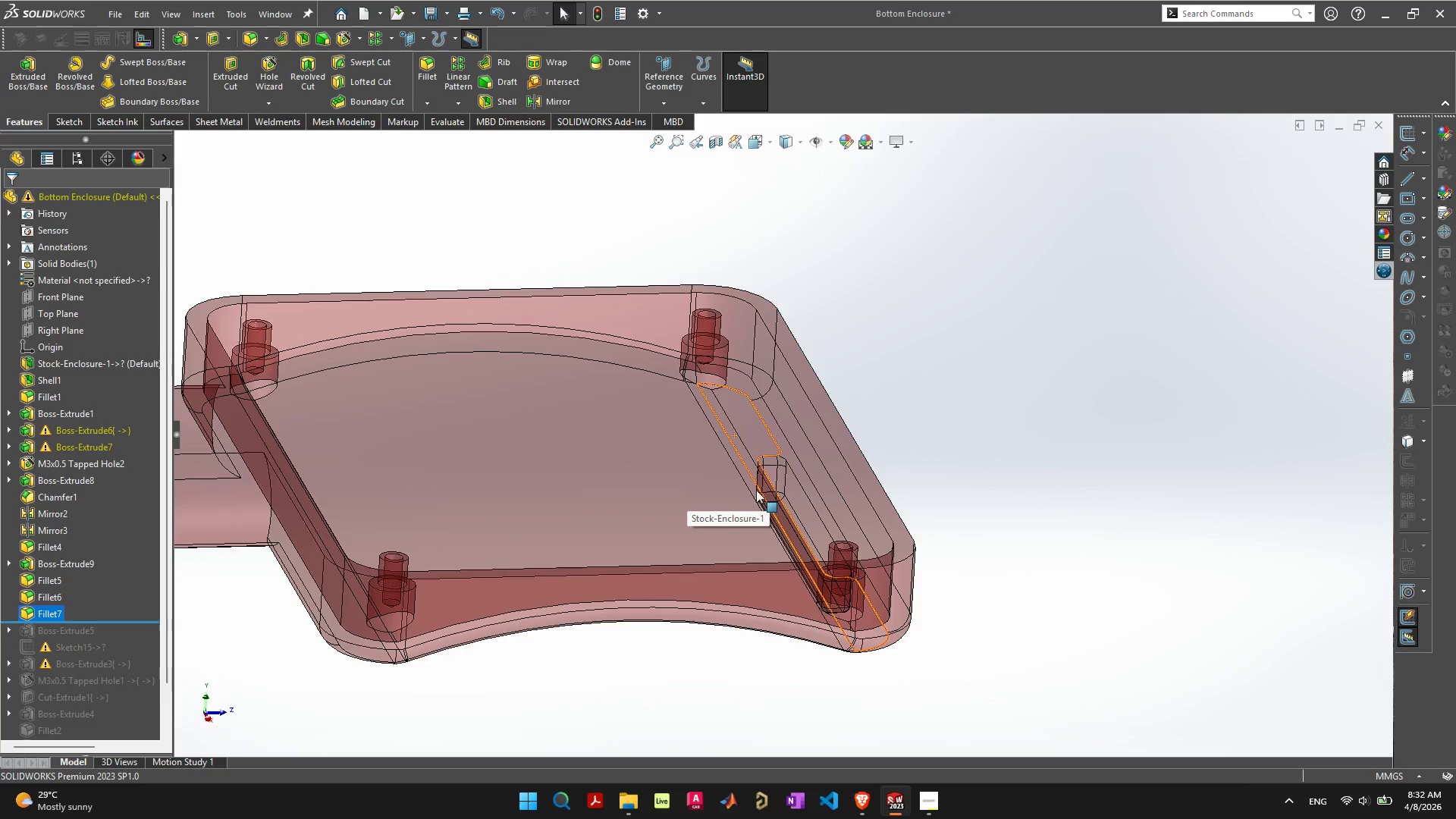 
scroll: coordinate [756, 490], scroll_direction: up, amount: 4.0
 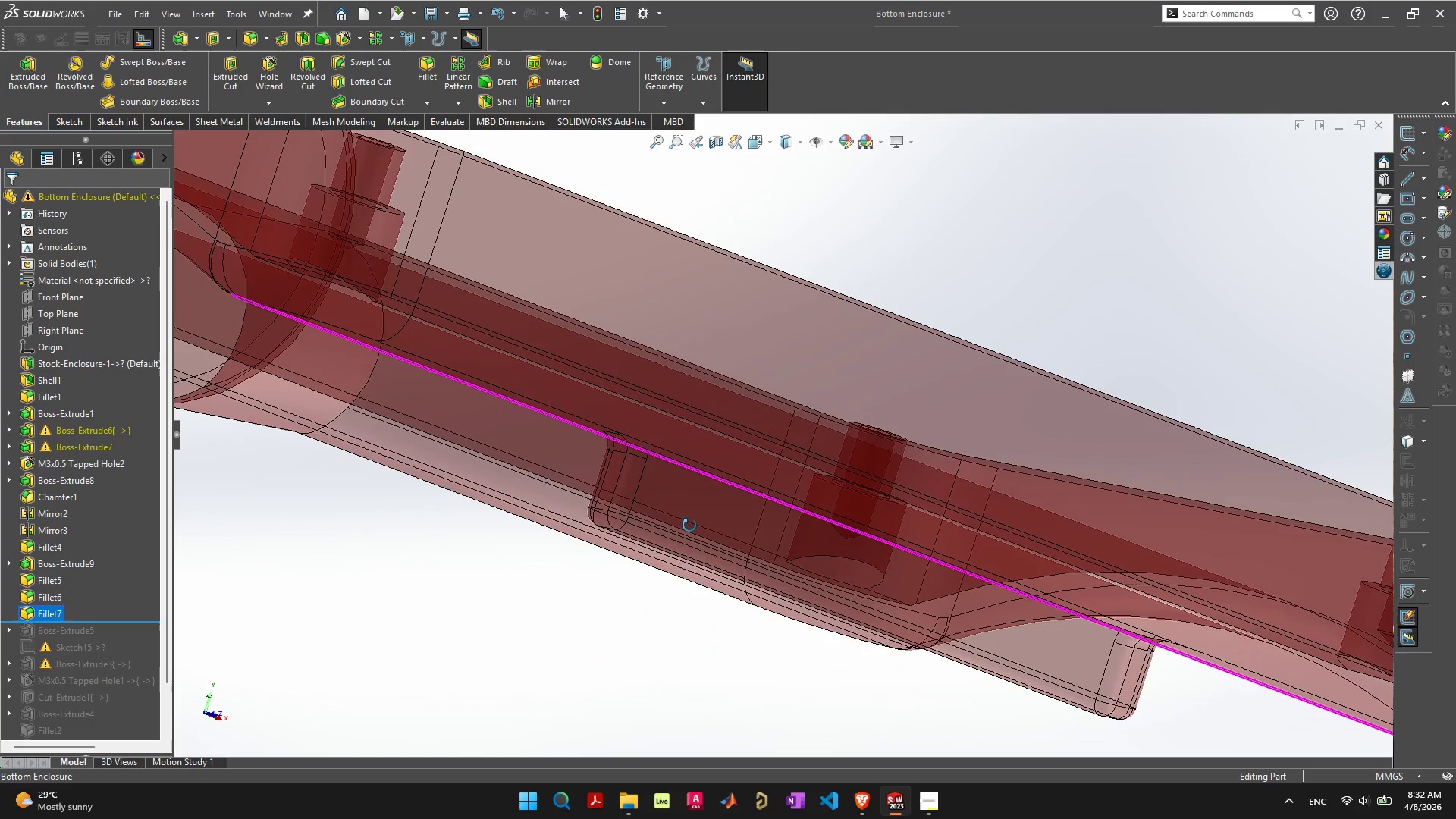 
left_click([645, 653])
 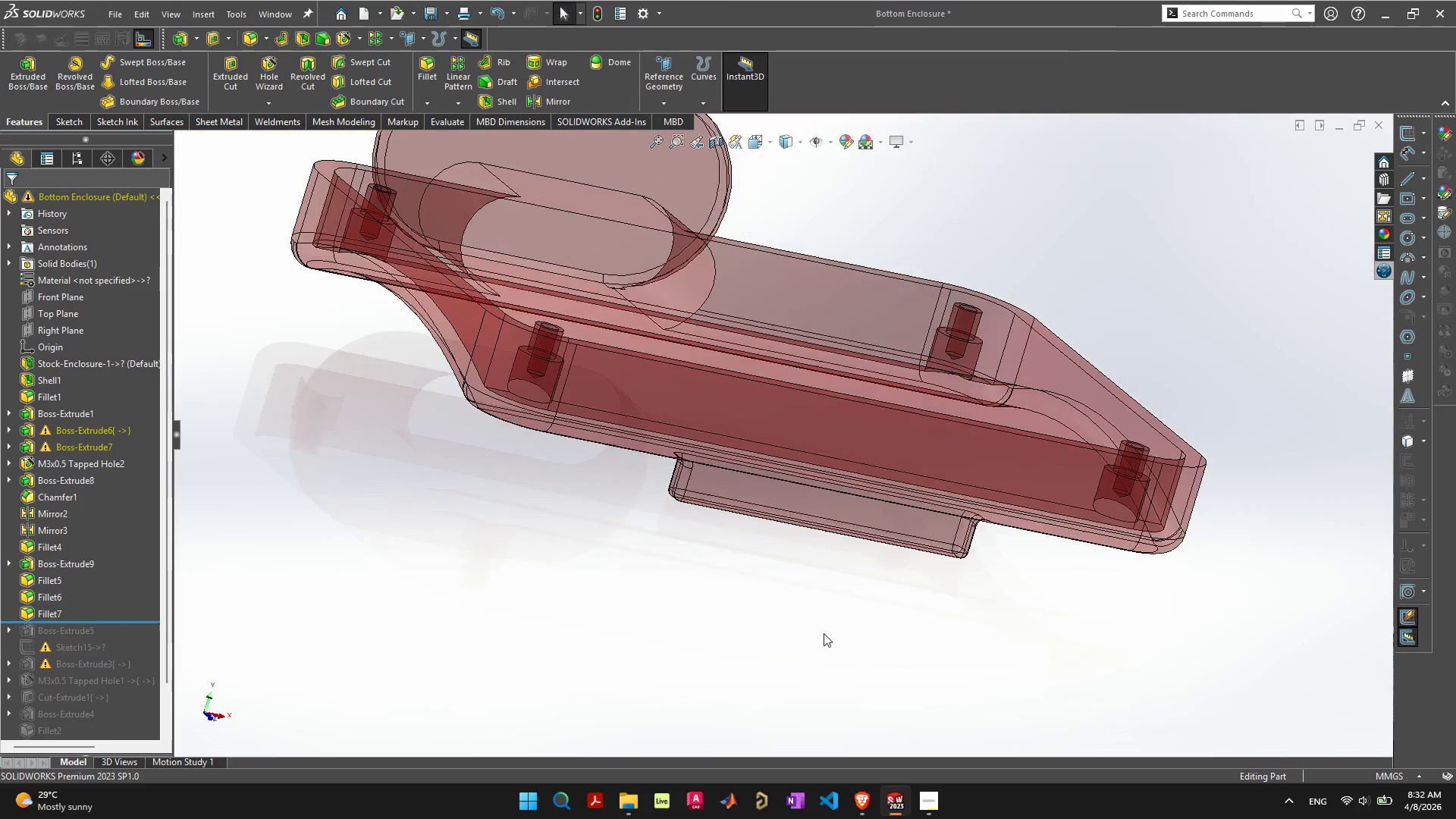 
scroll: coordinate [824, 633], scroll_direction: down, amount: 4.0
 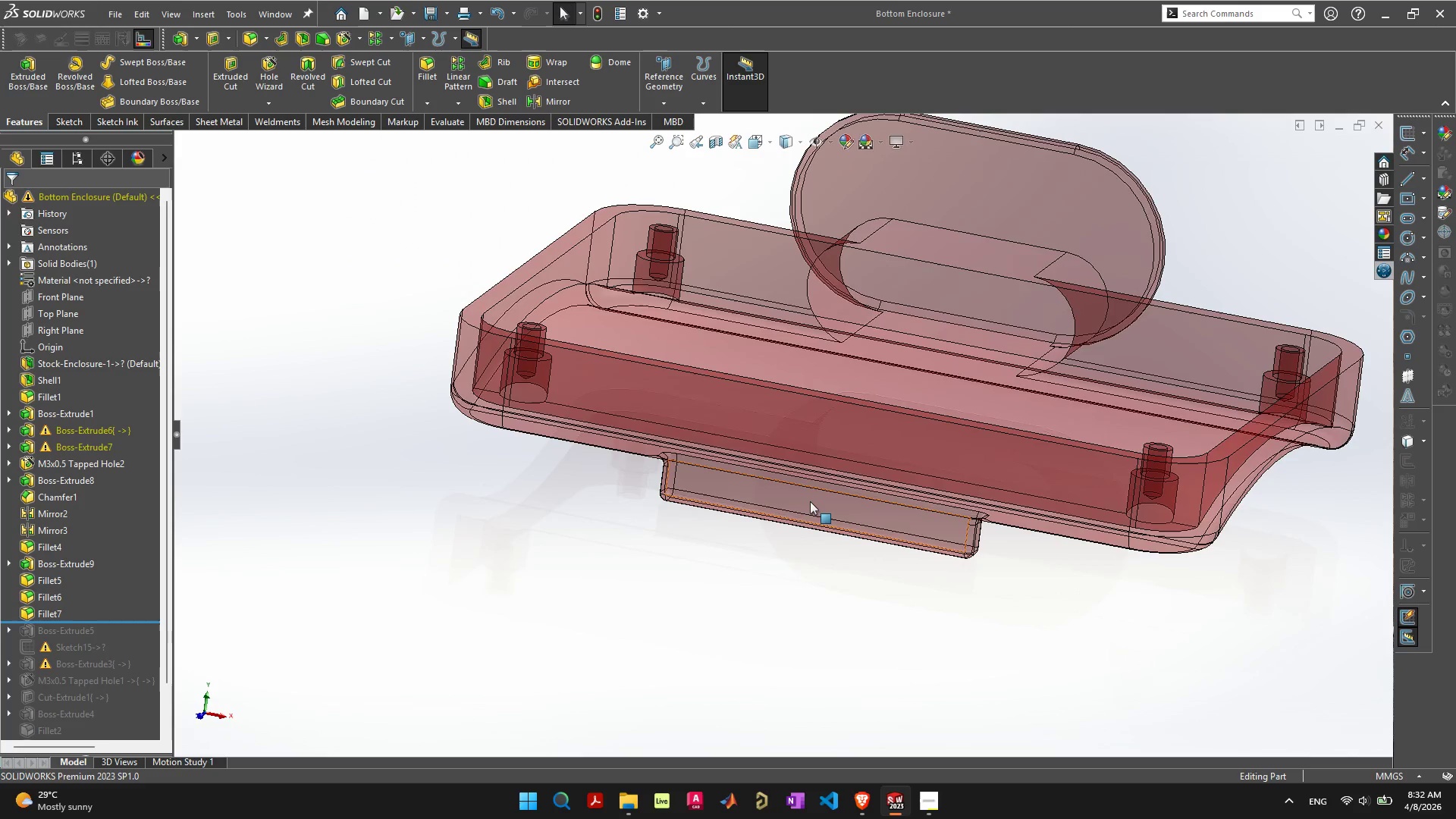 
left_click([811, 500])
 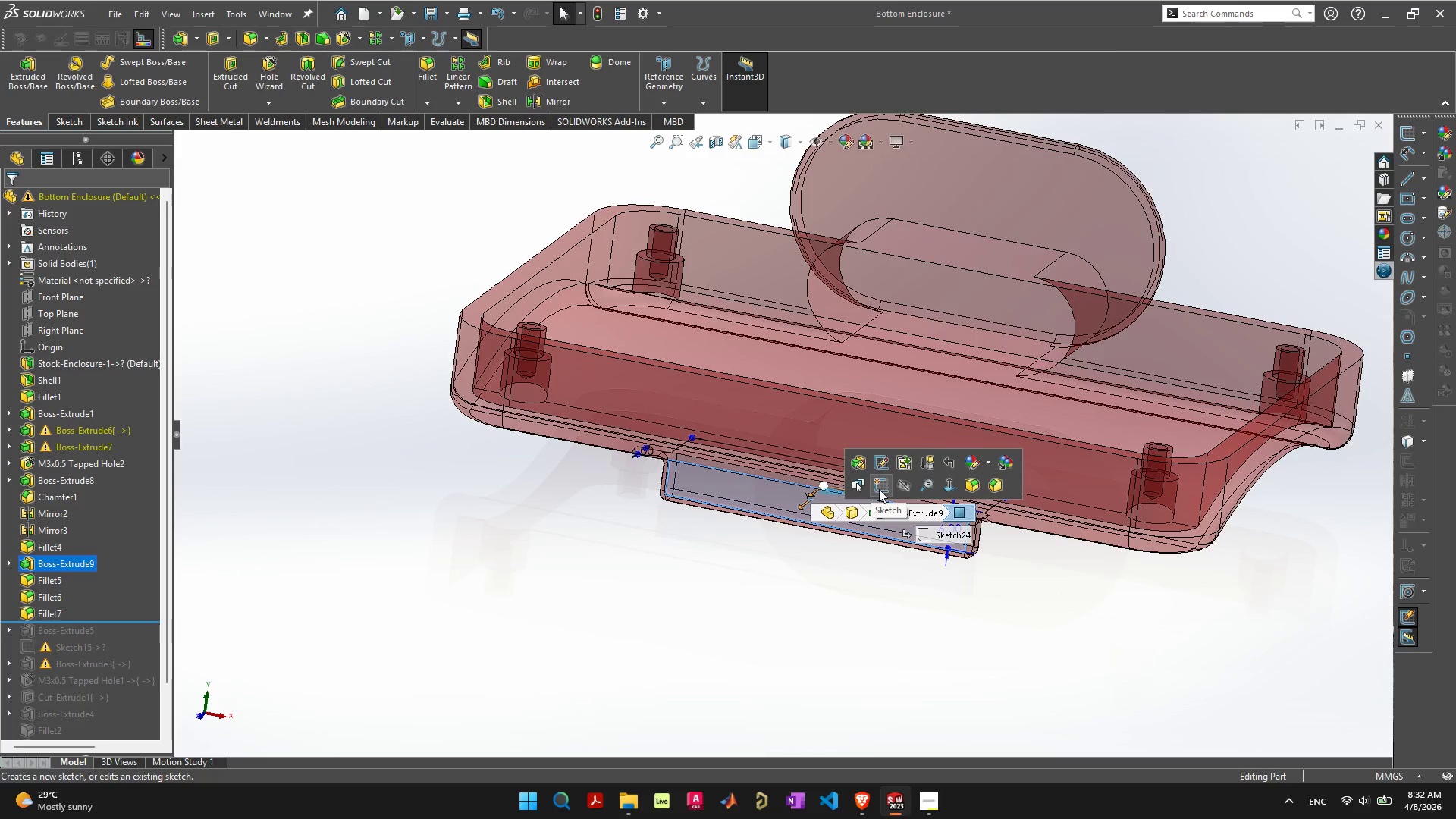 
left_click([879, 489])
 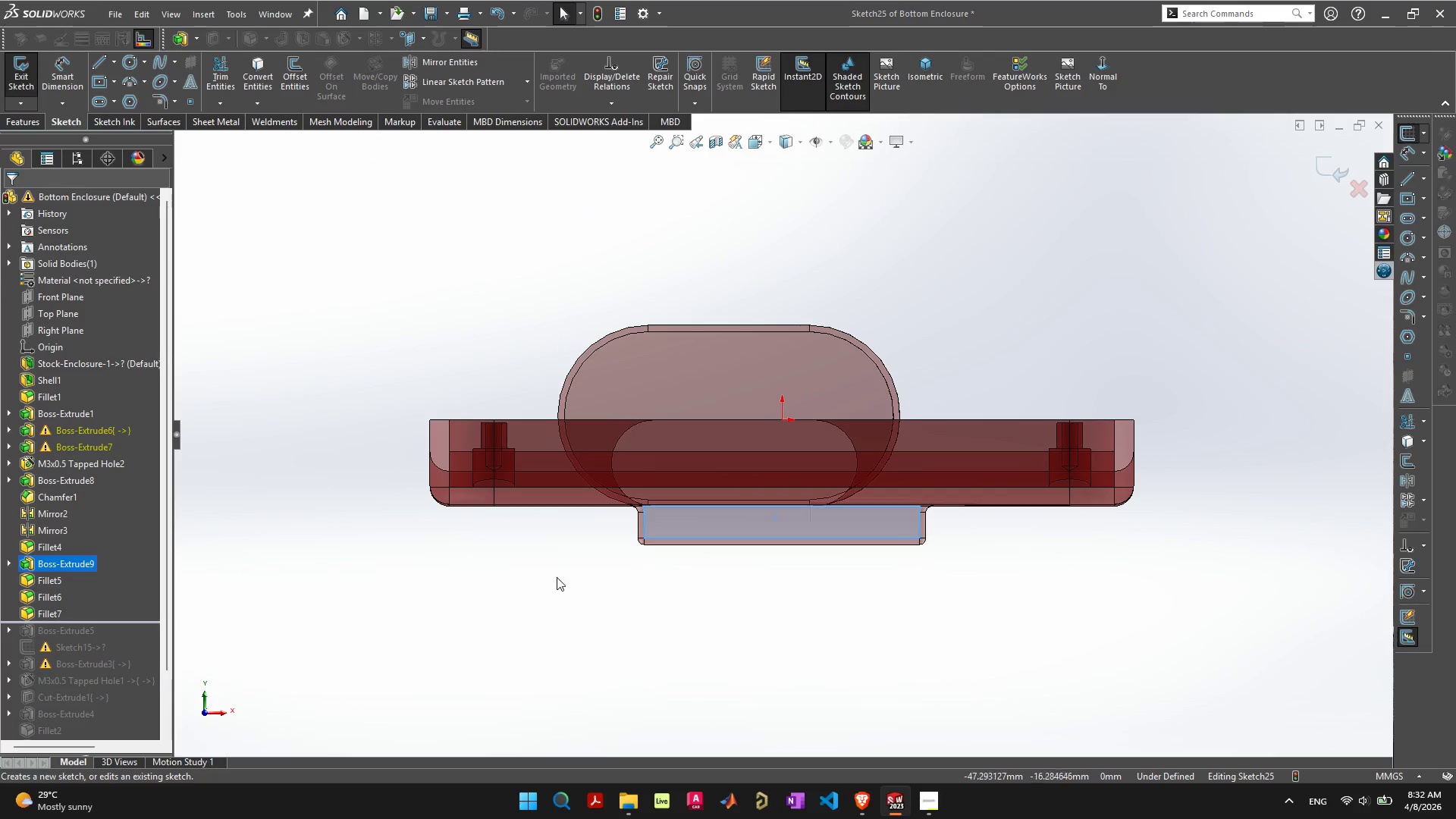 
left_click([98, 106])
 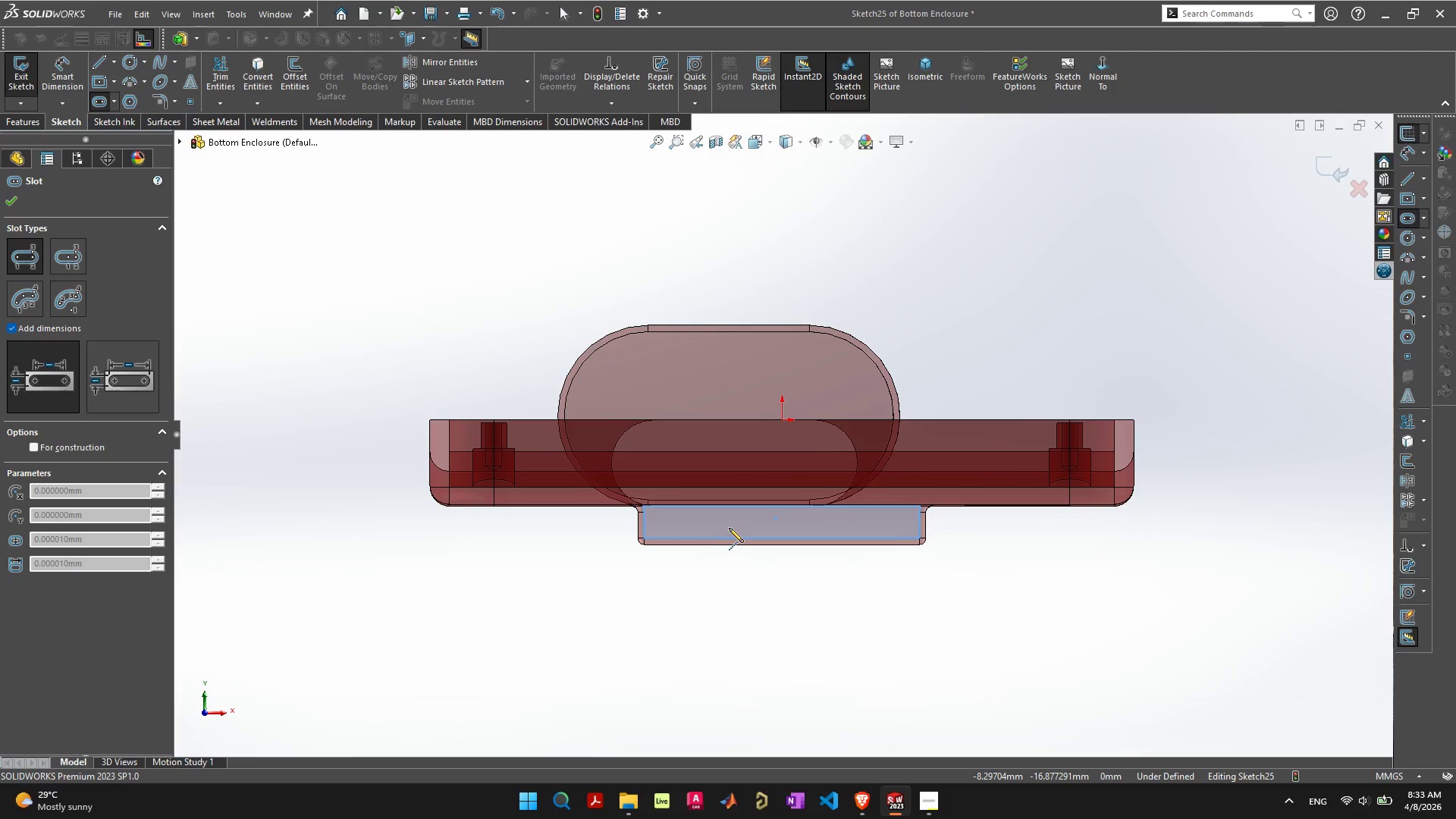 
left_click_drag(start_coordinate=[729, 522], to_coordinate=[863, 523])
 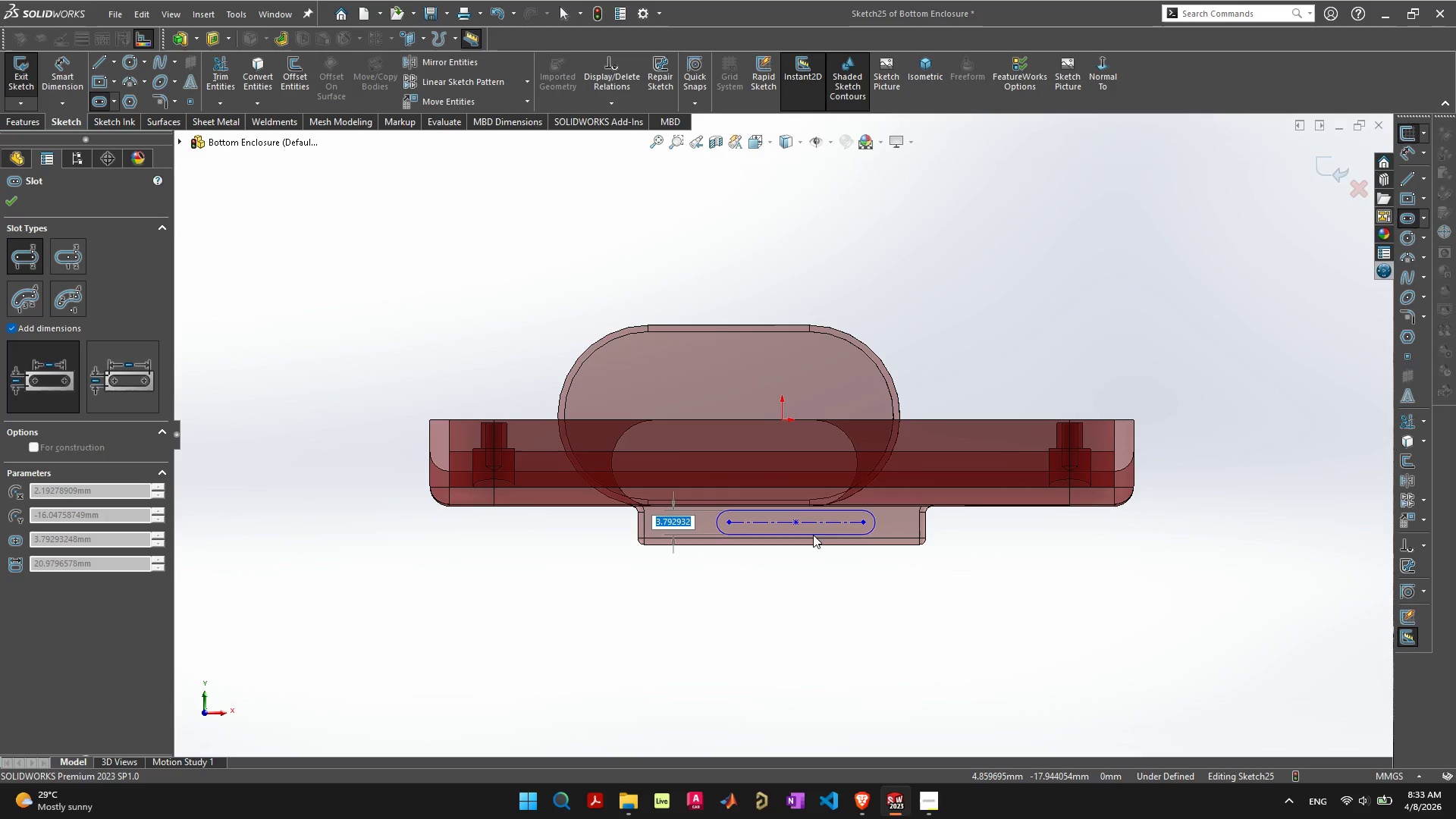 
left_click([813, 532])
 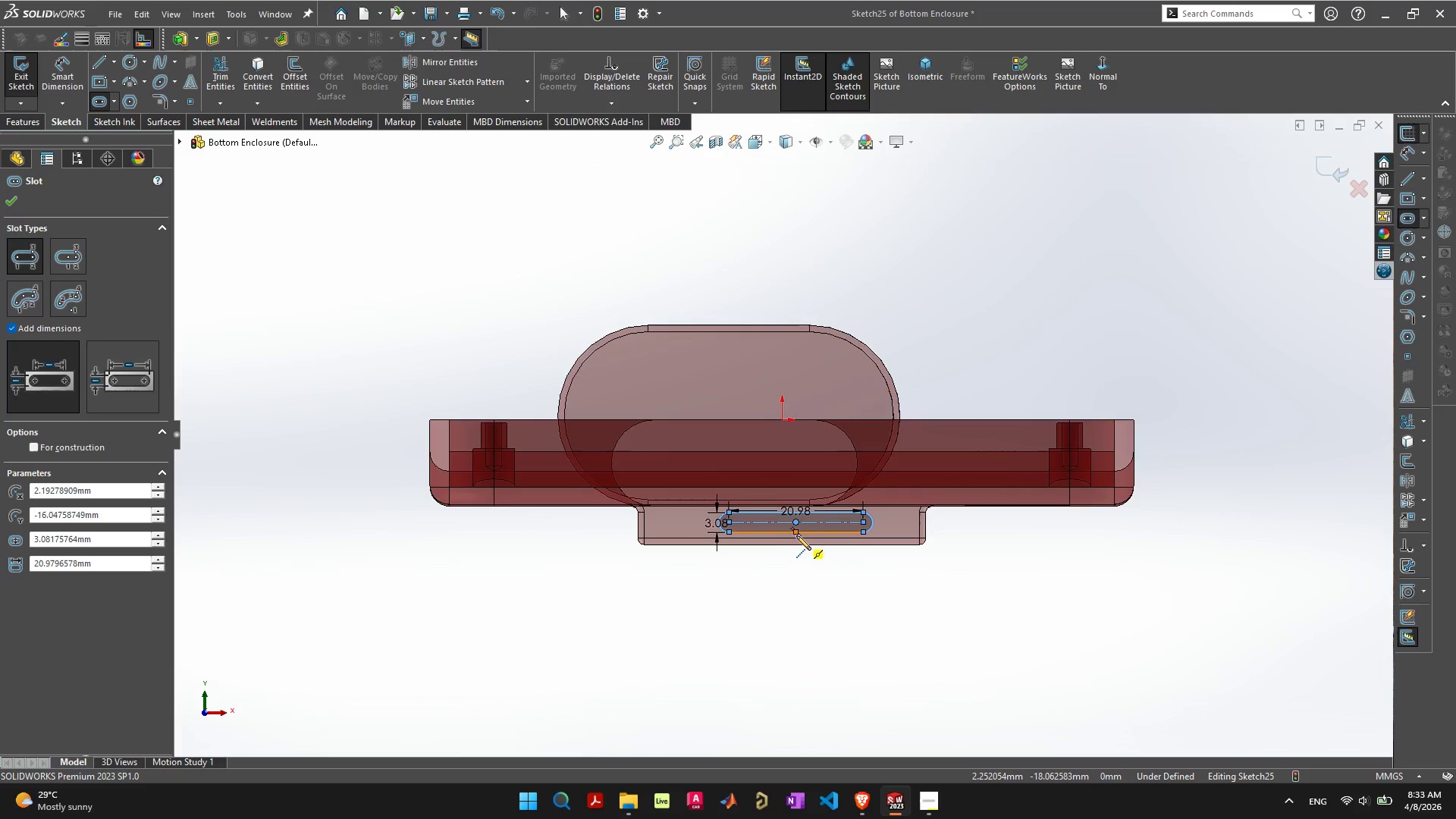 
scroll: coordinate [798, 535], scroll_direction: up, amount: 3.0
 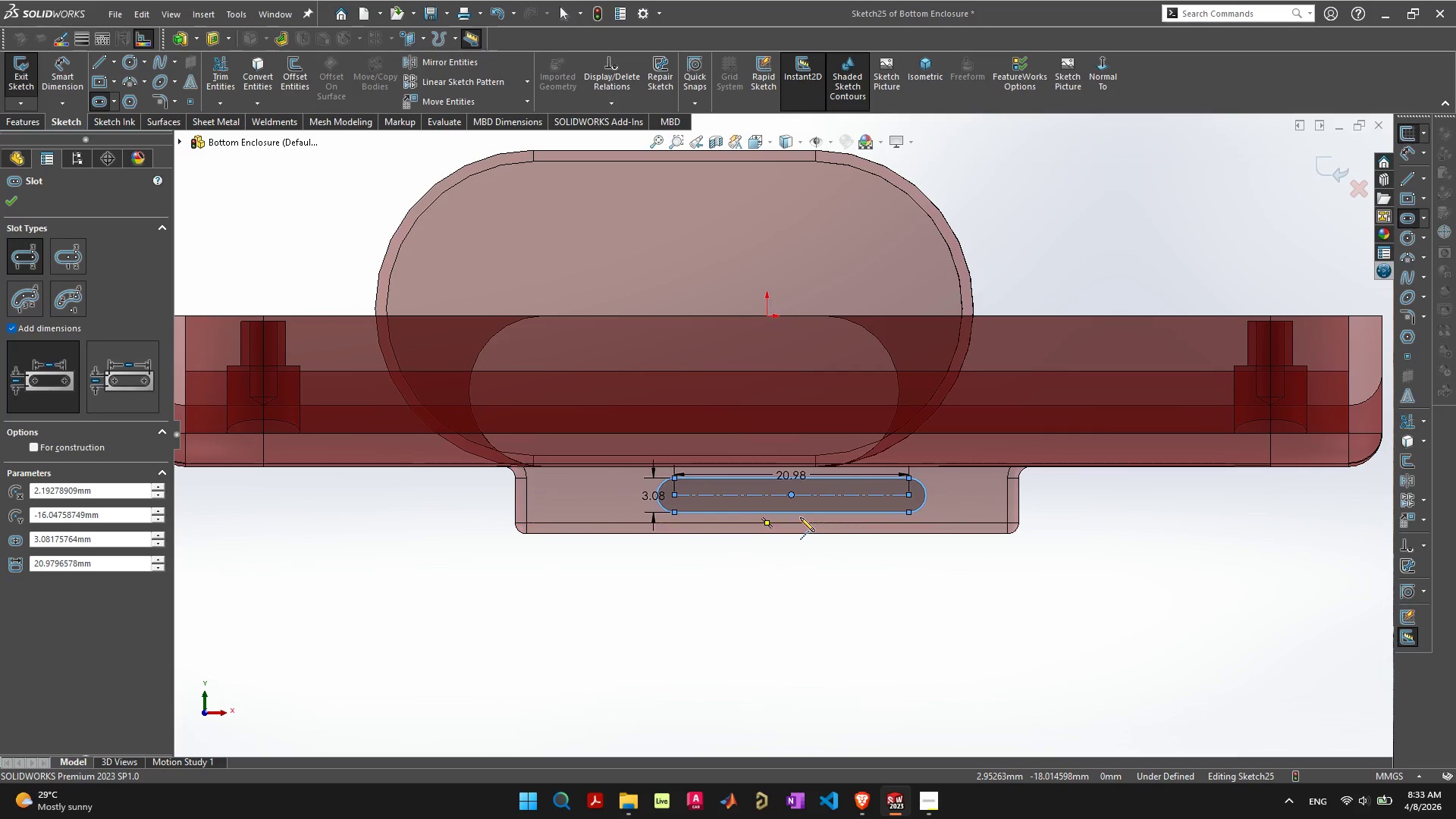 
key(Escape)
 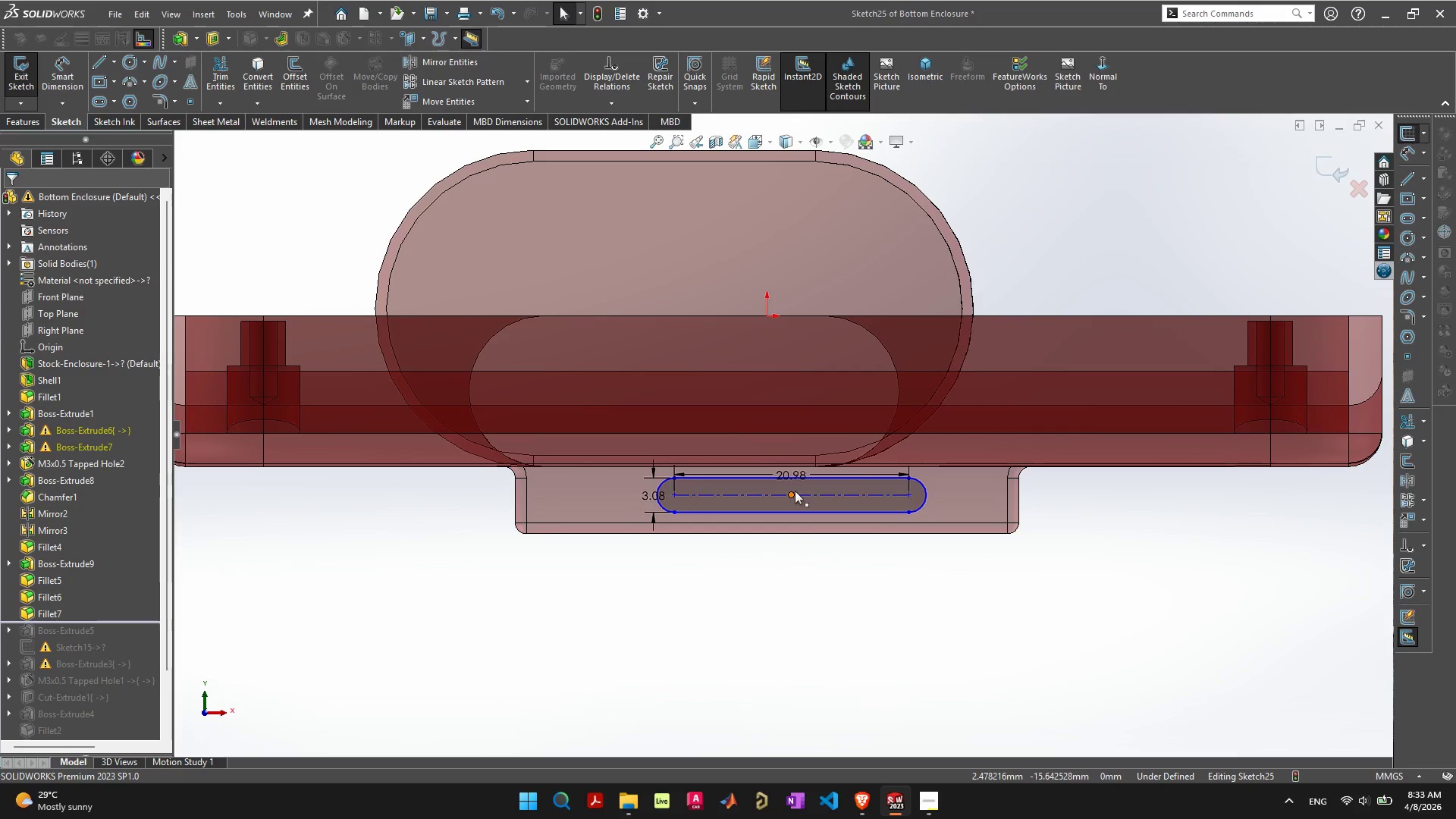 
left_click([794, 491])
 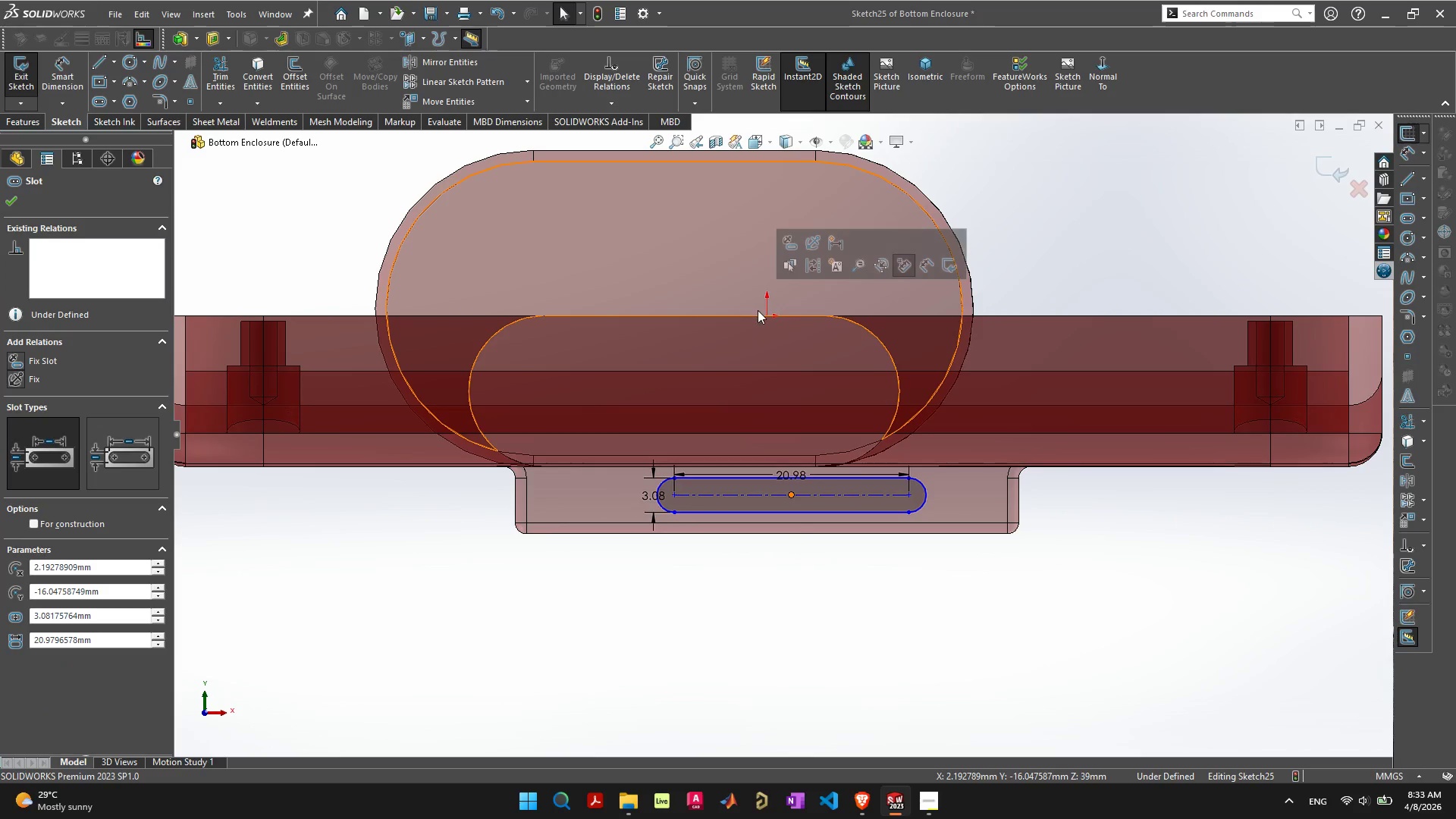 
hold_key(key=ControlLeft, duration=1.5)
 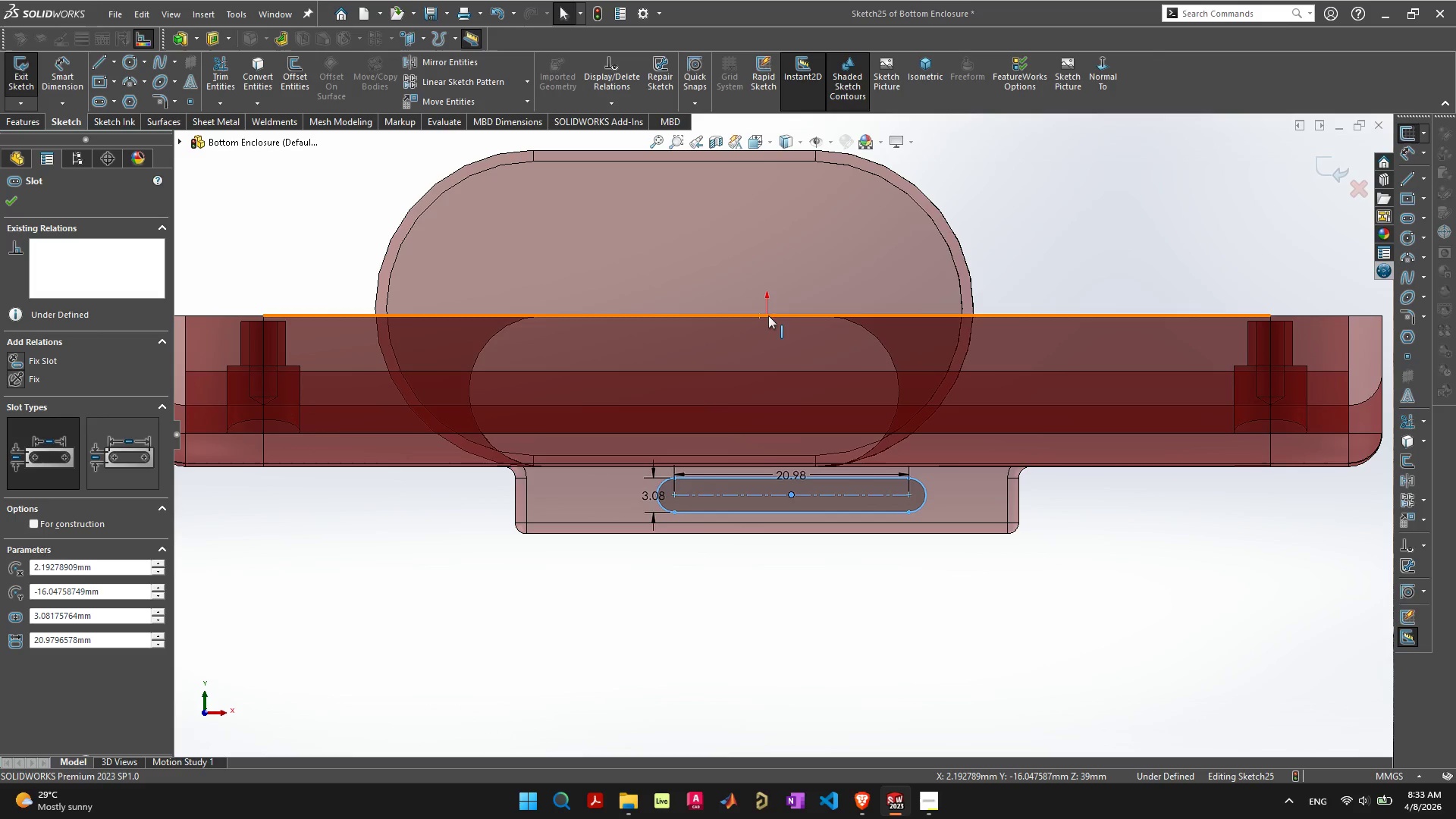 
key(Control+ControlLeft)
 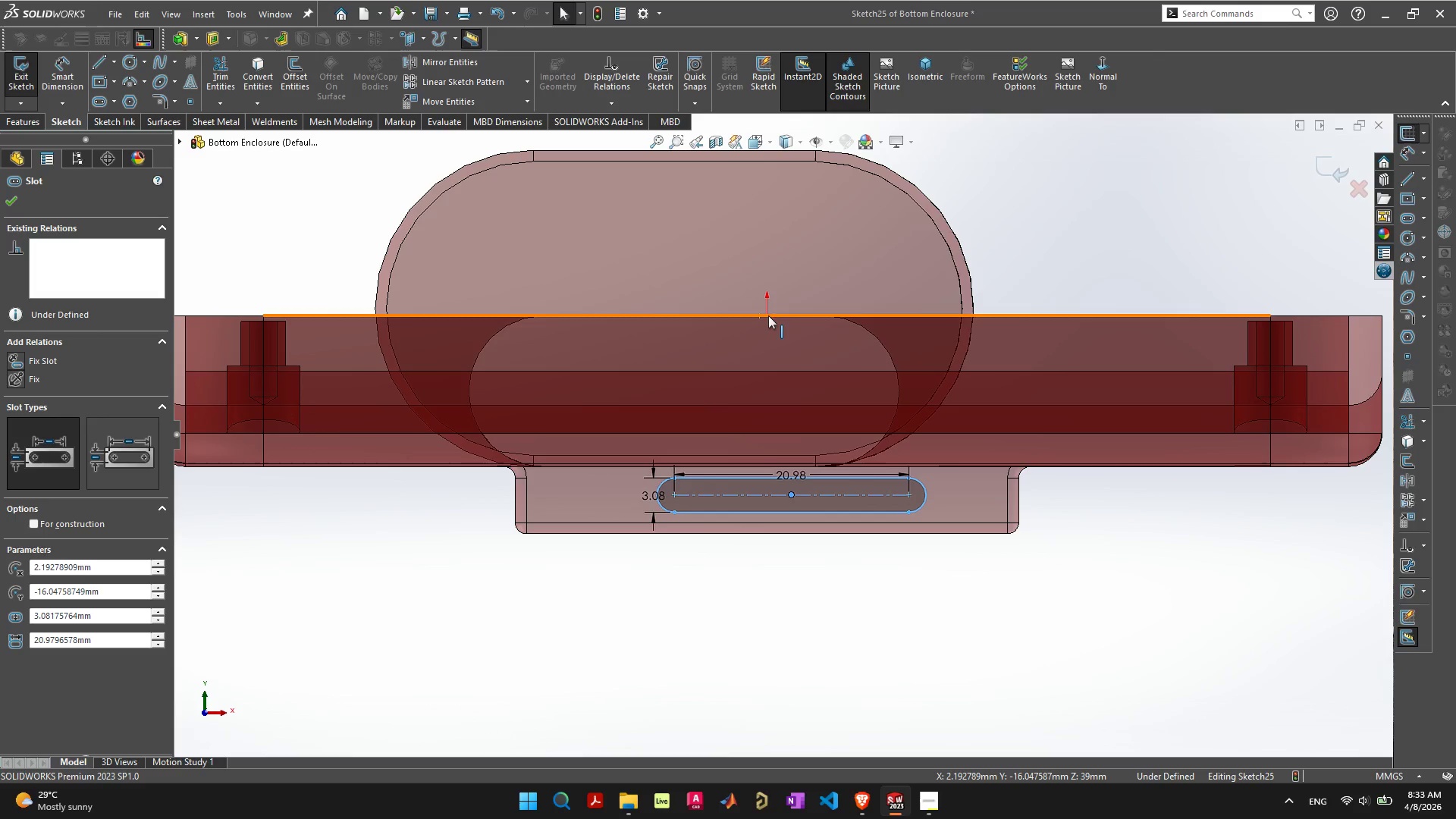 
key(Control+ControlLeft)
 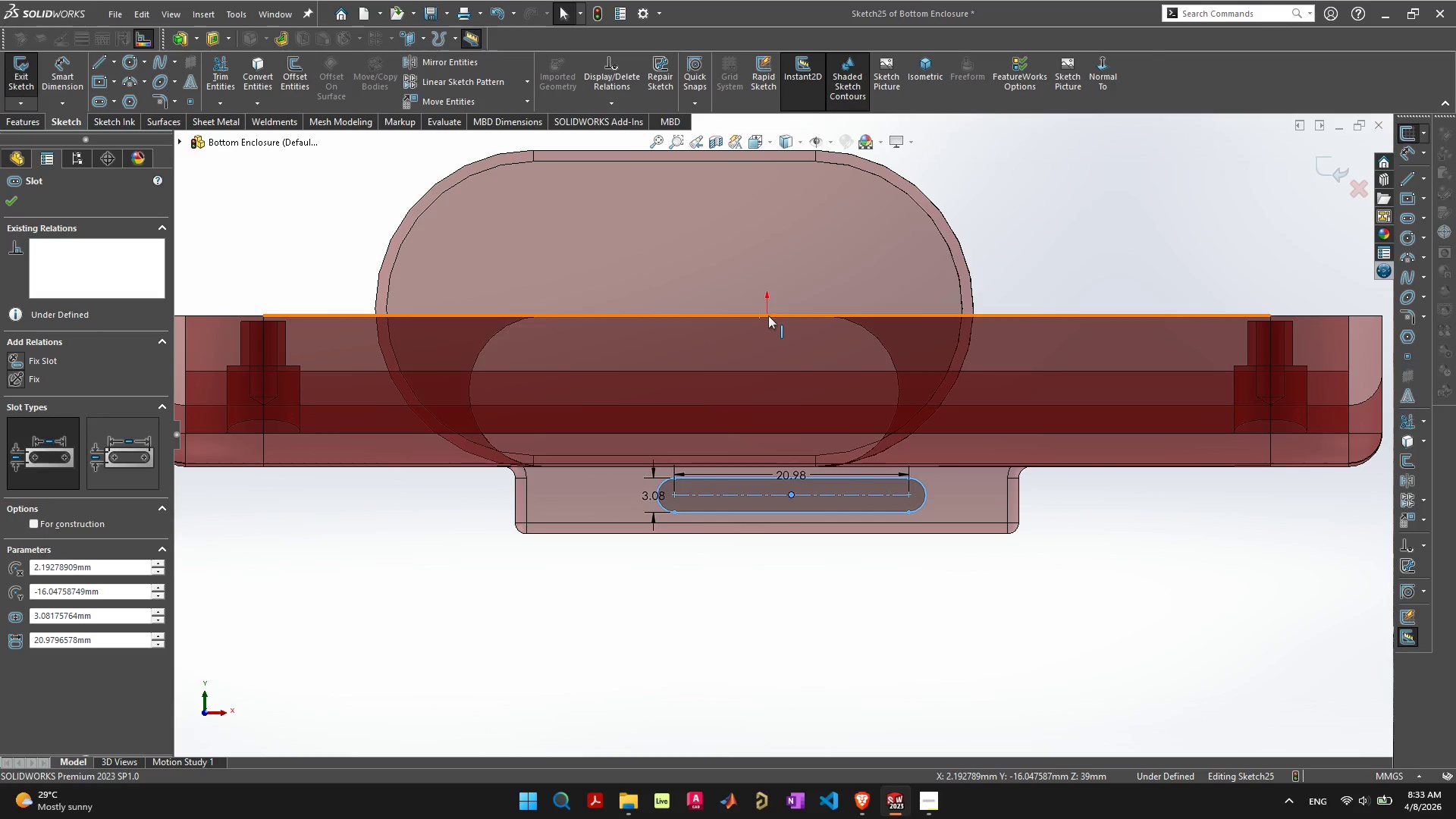 
key(Control+ControlLeft)
 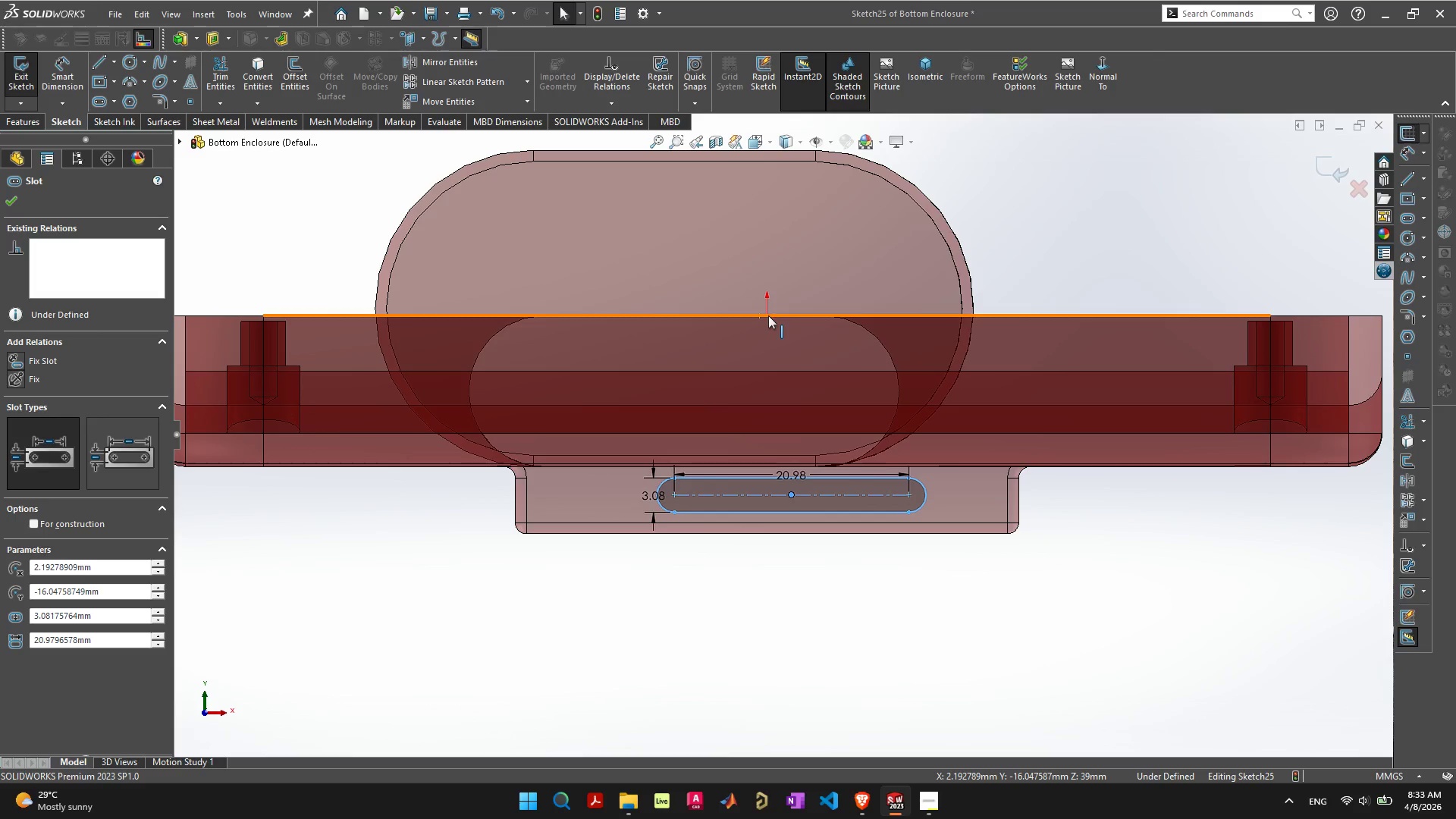 
key(Control+ControlLeft)
 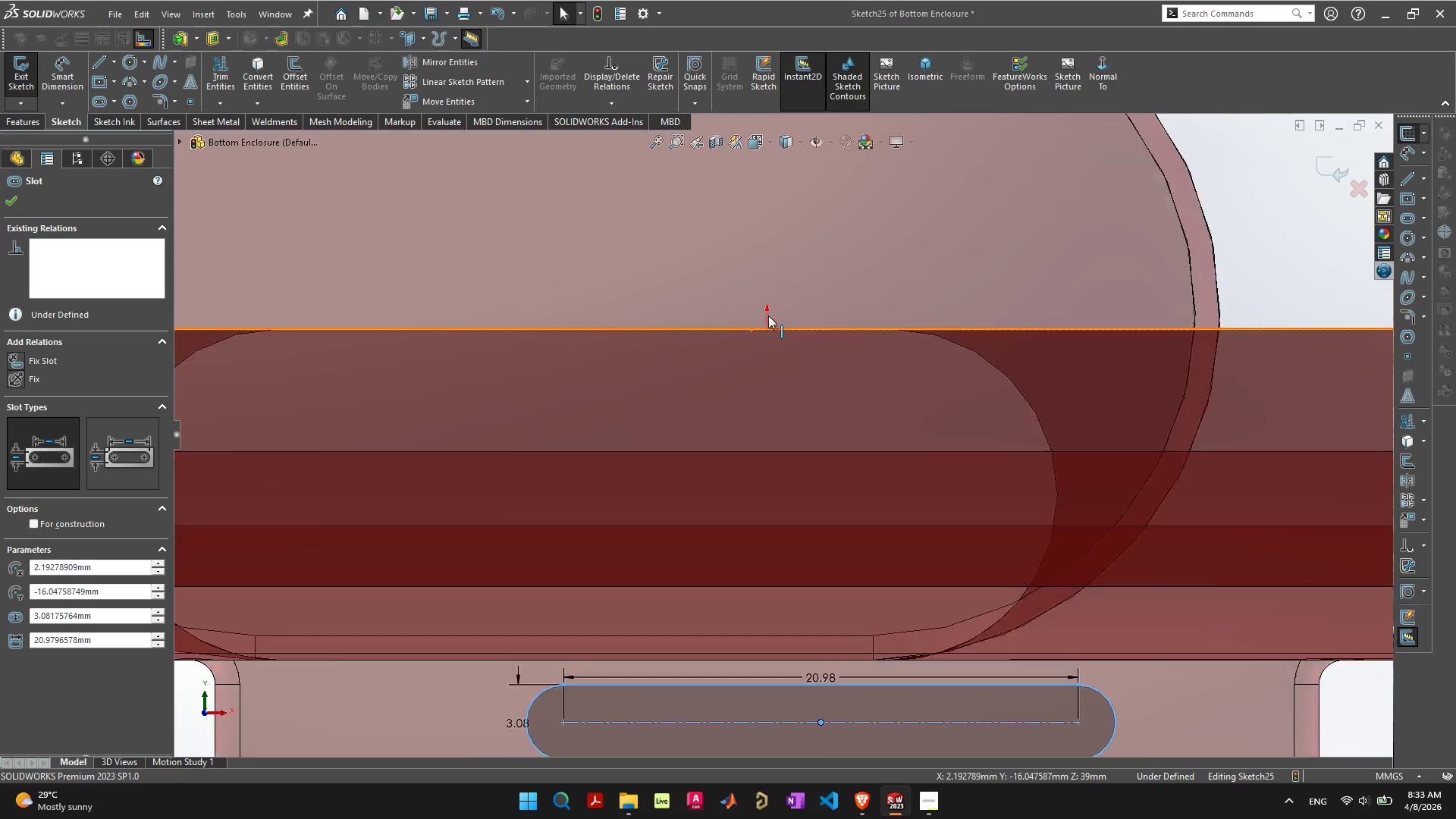 
scroll: coordinate [783, 324], scroll_direction: up, amount: 9.0
 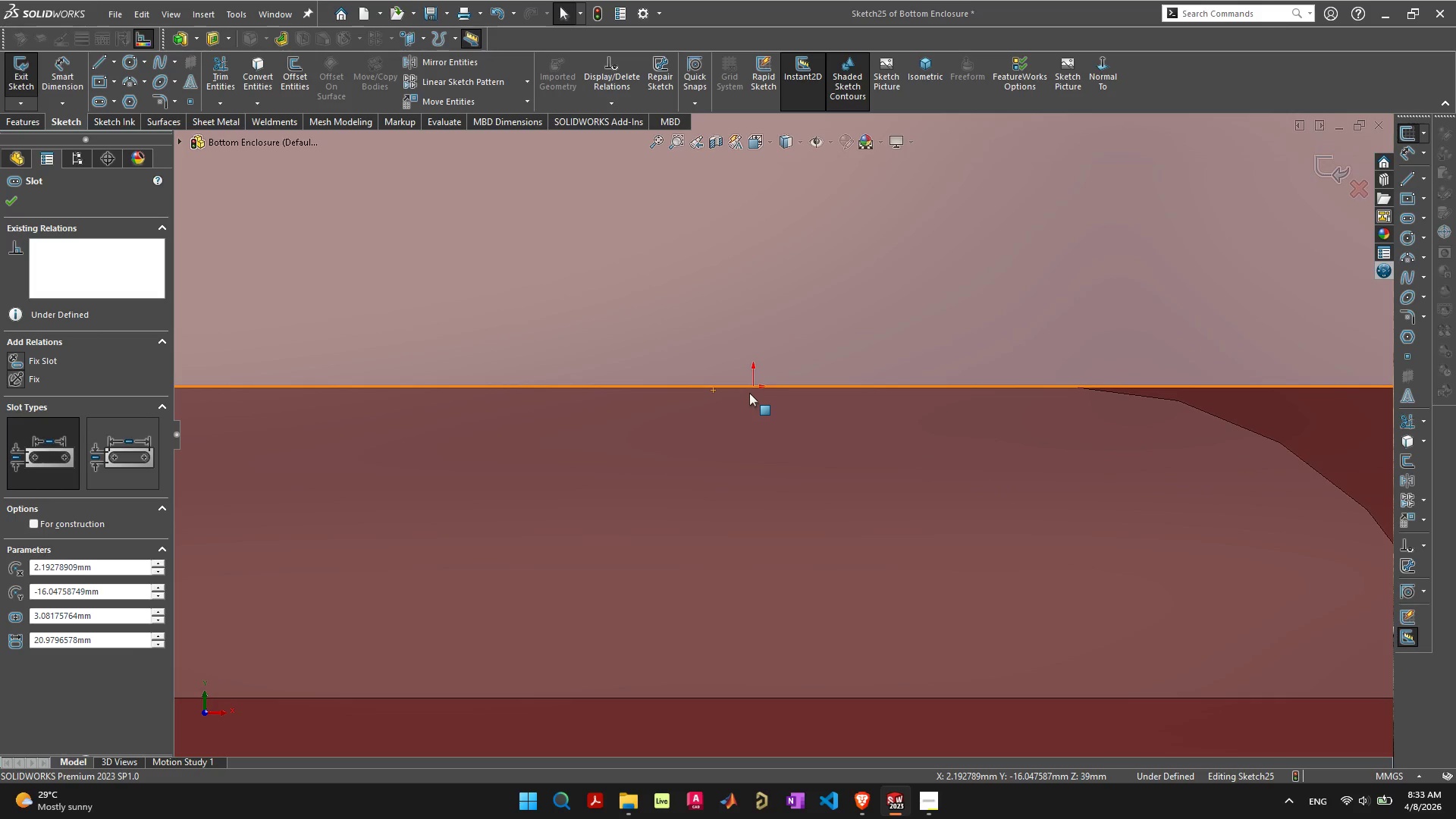 
hold_key(key=ControlLeft, duration=1.51)
 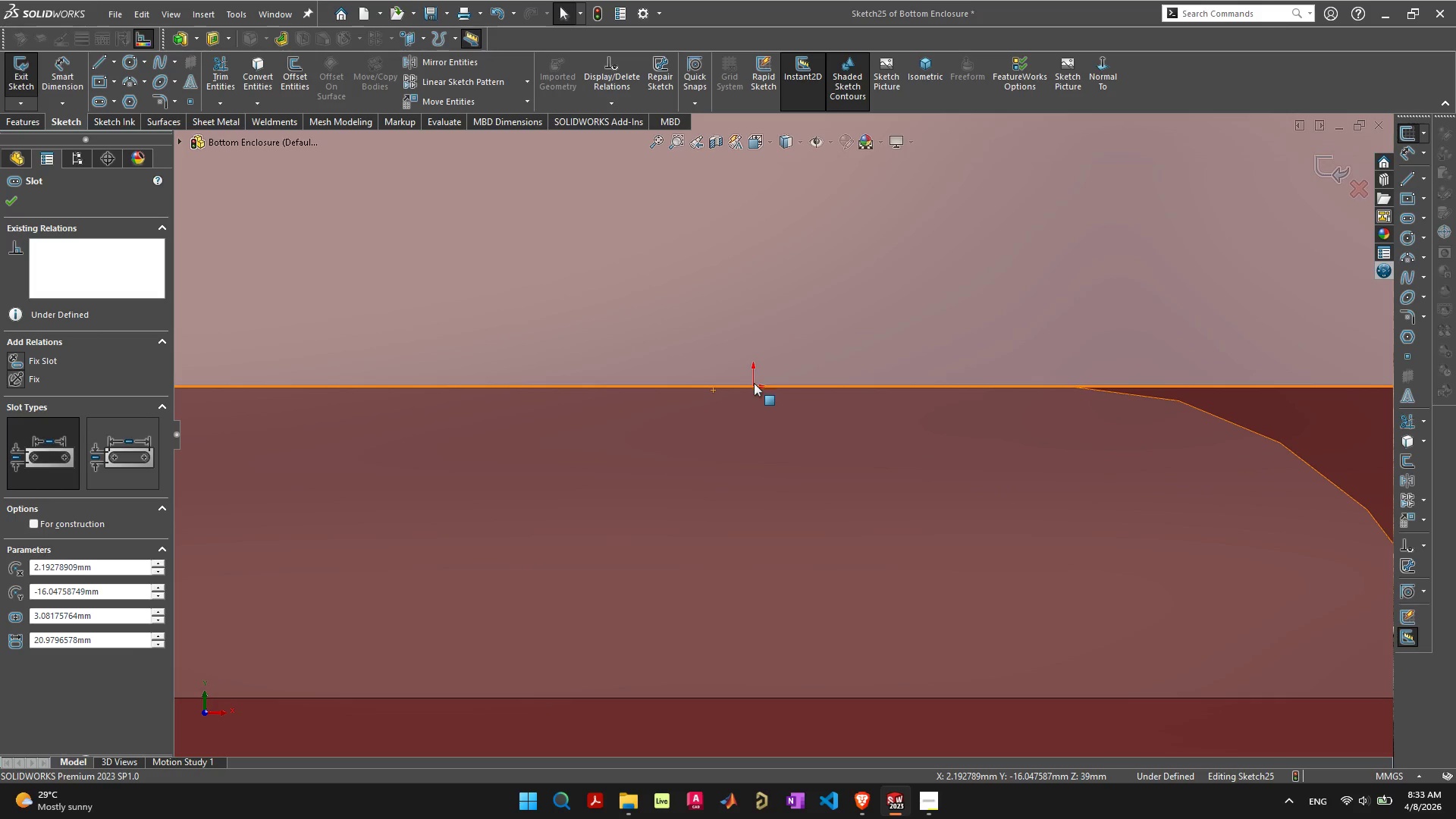 
hold_key(key=ControlLeft, duration=1.5)
 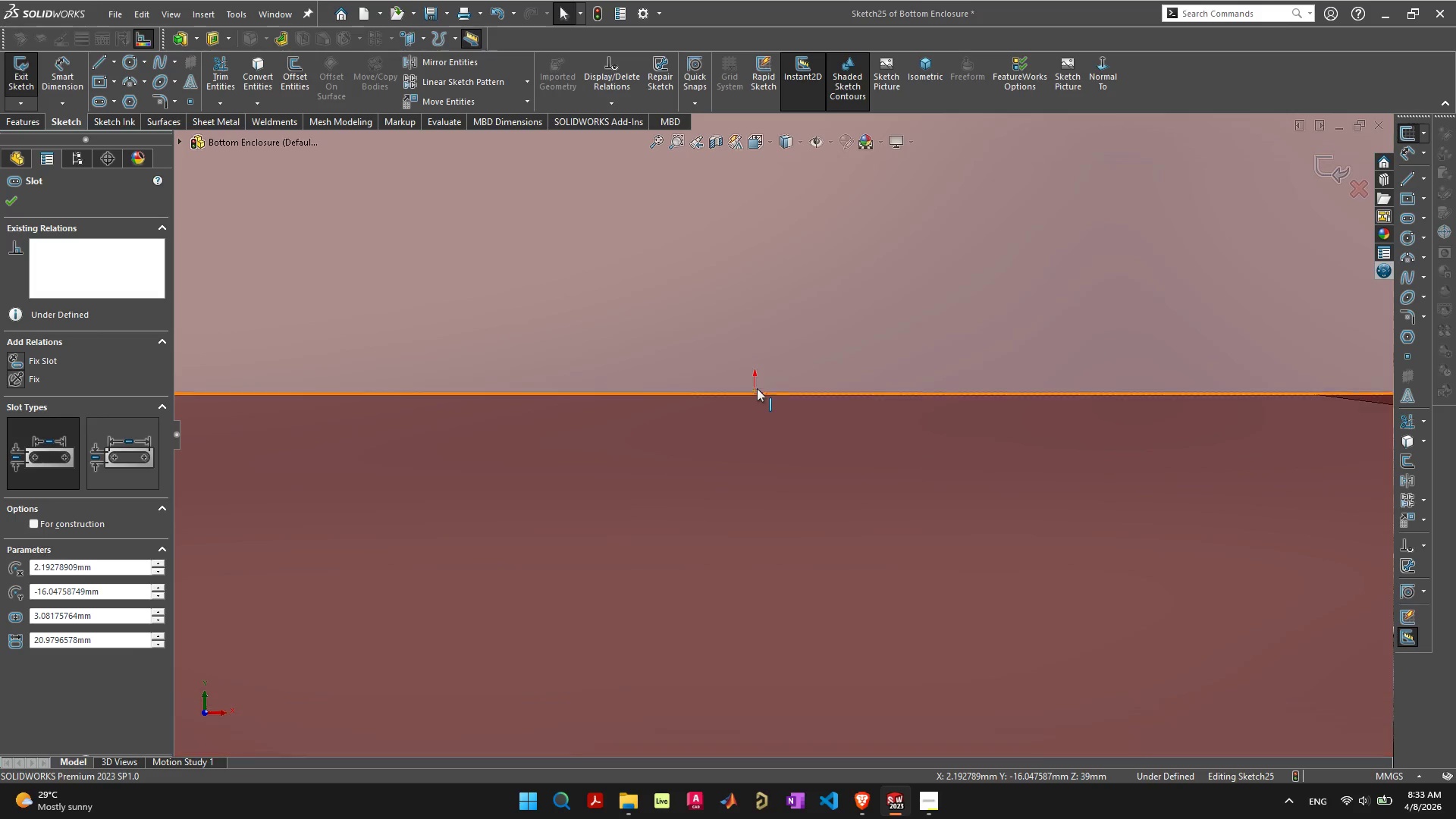 
scroll: coordinate [758, 394], scroll_direction: up, amount: 9.0
 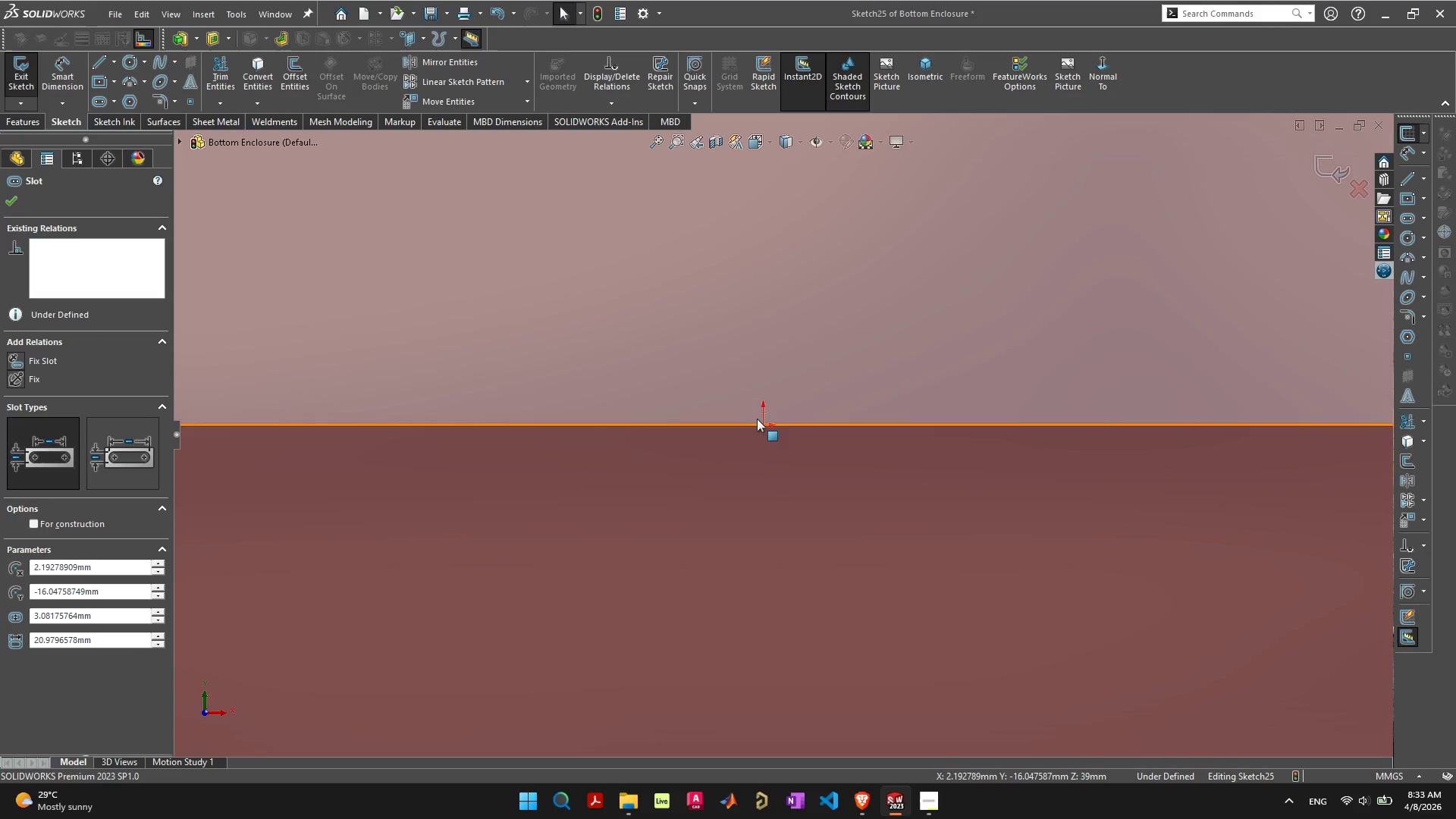 
scroll: coordinate [895, 624], scroll_direction: down, amount: 17.0
 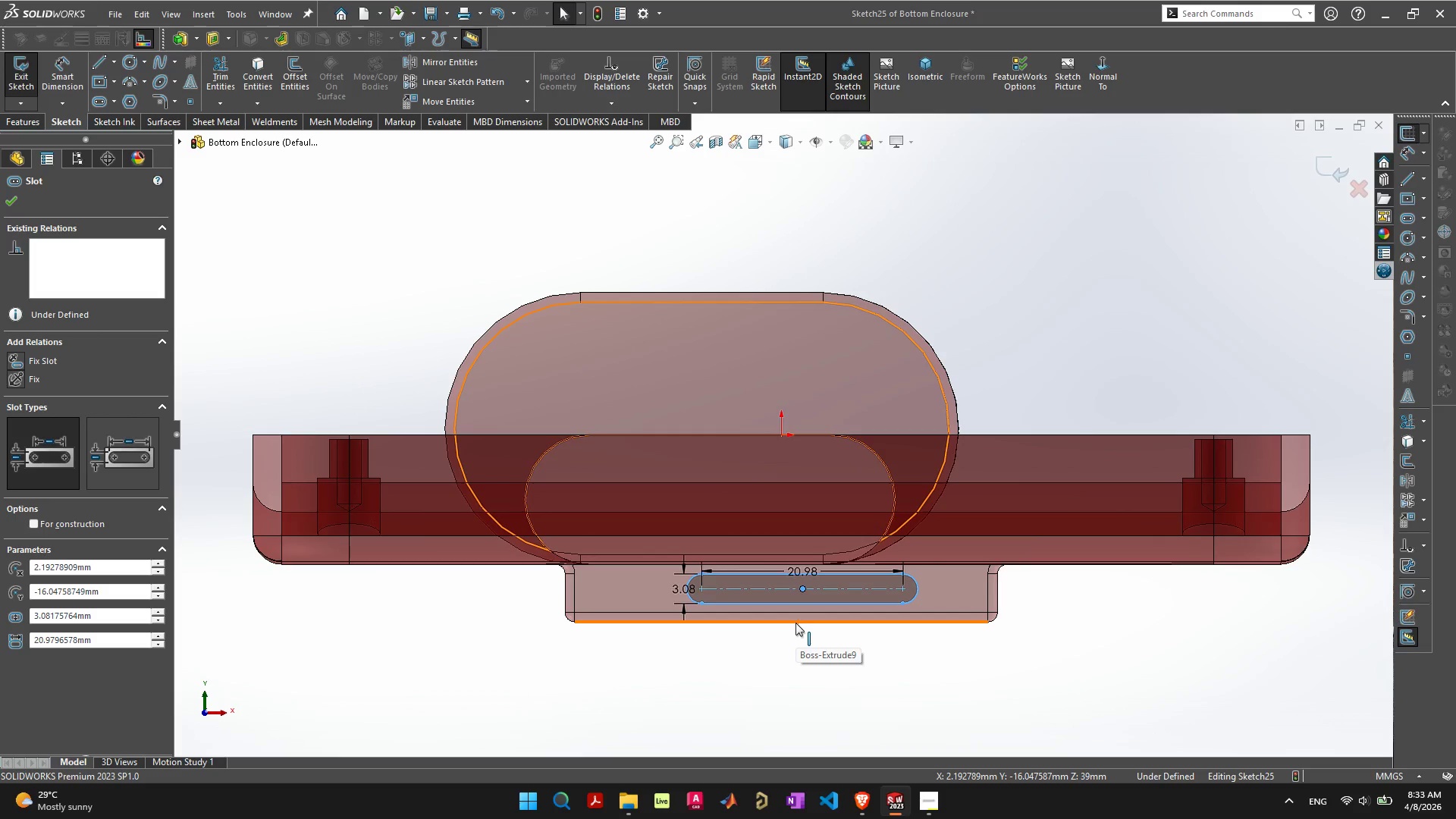 
scroll: coordinate [787, 622], scroll_direction: up, amount: 5.0
 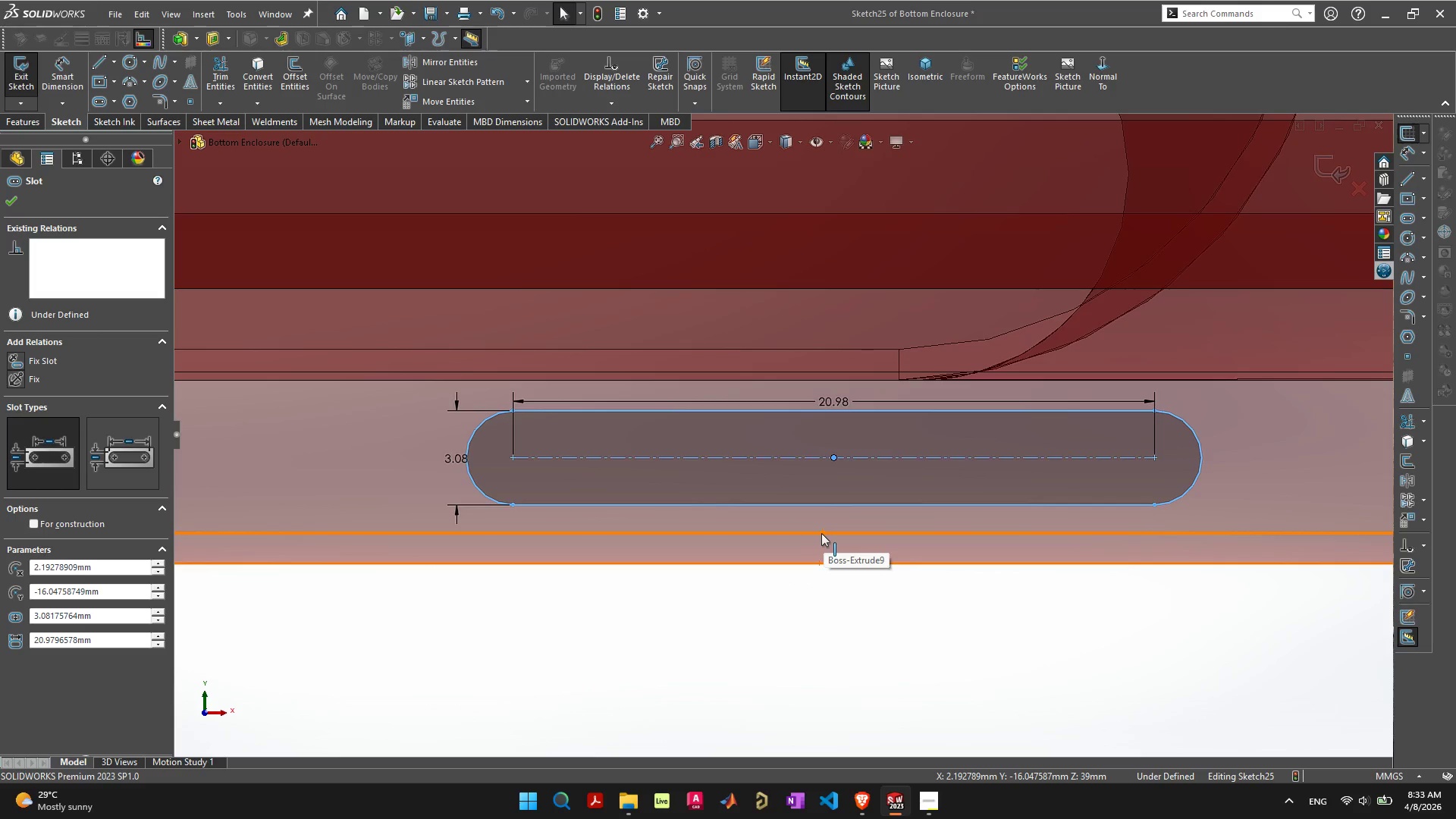 
scroll: coordinate [821, 533], scroll_direction: down, amount: 7.0
 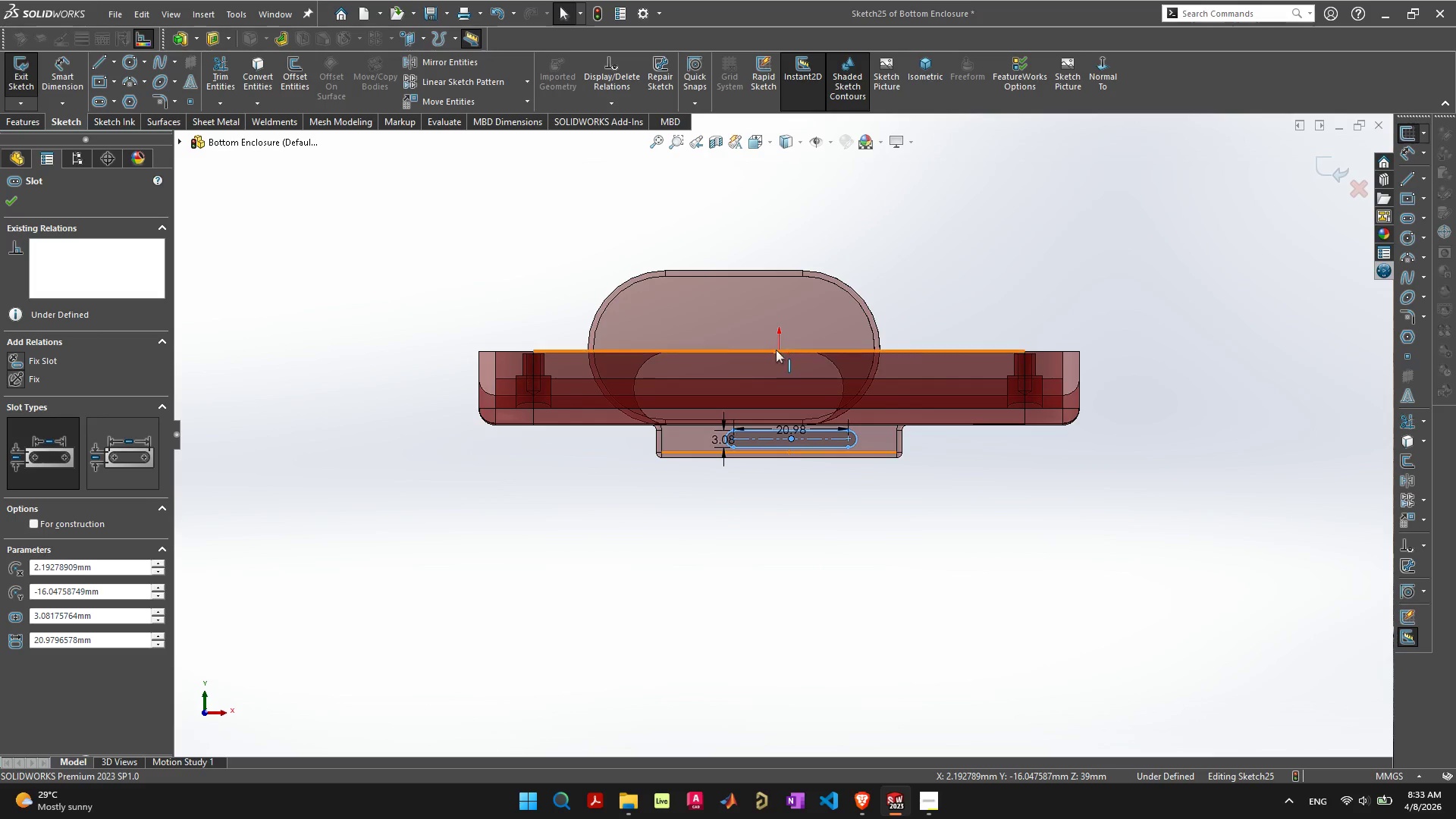 
scroll: coordinate [781, 350], scroll_direction: up, amount: 3.0
 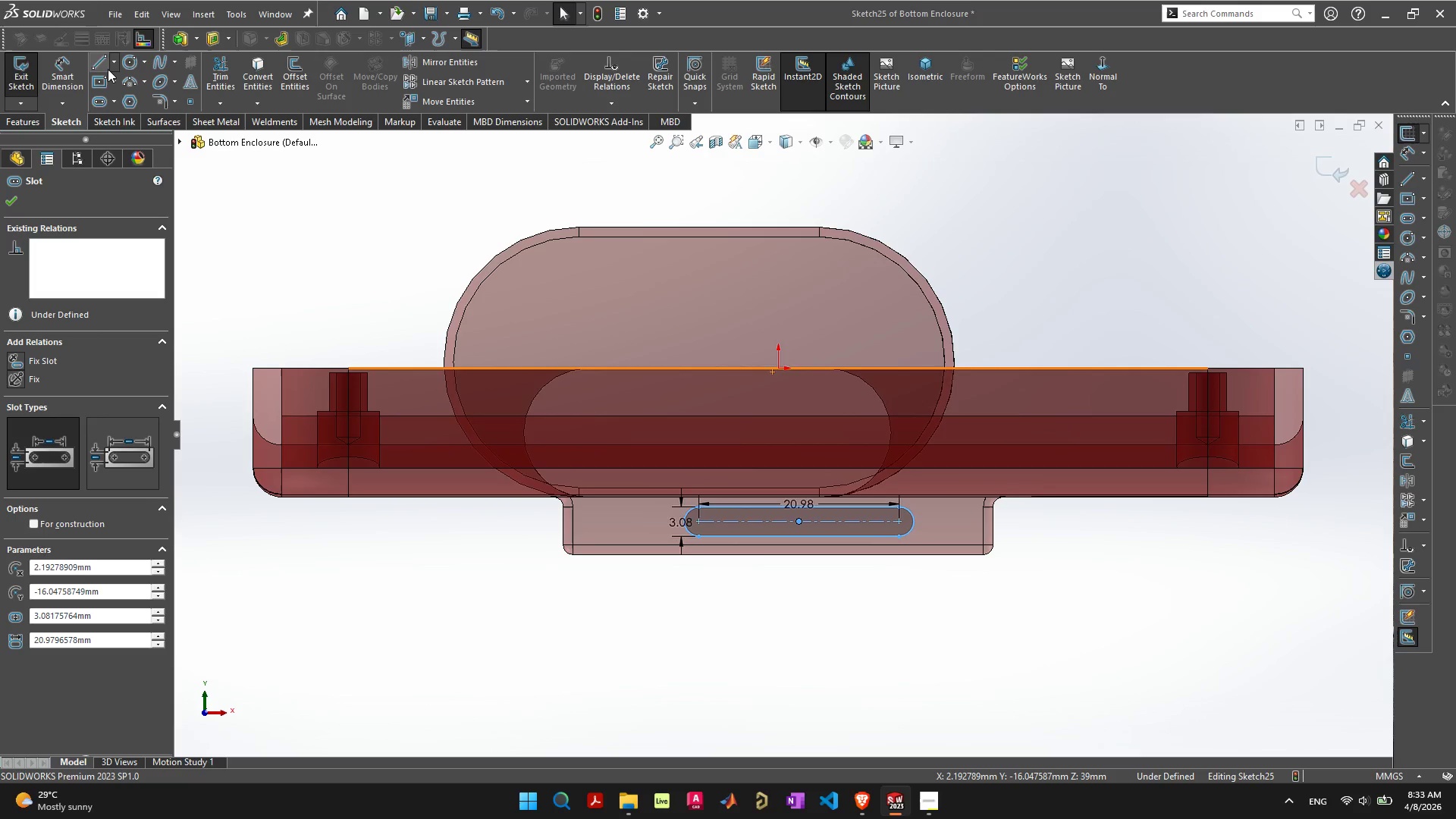 
left_click([111, 63])
 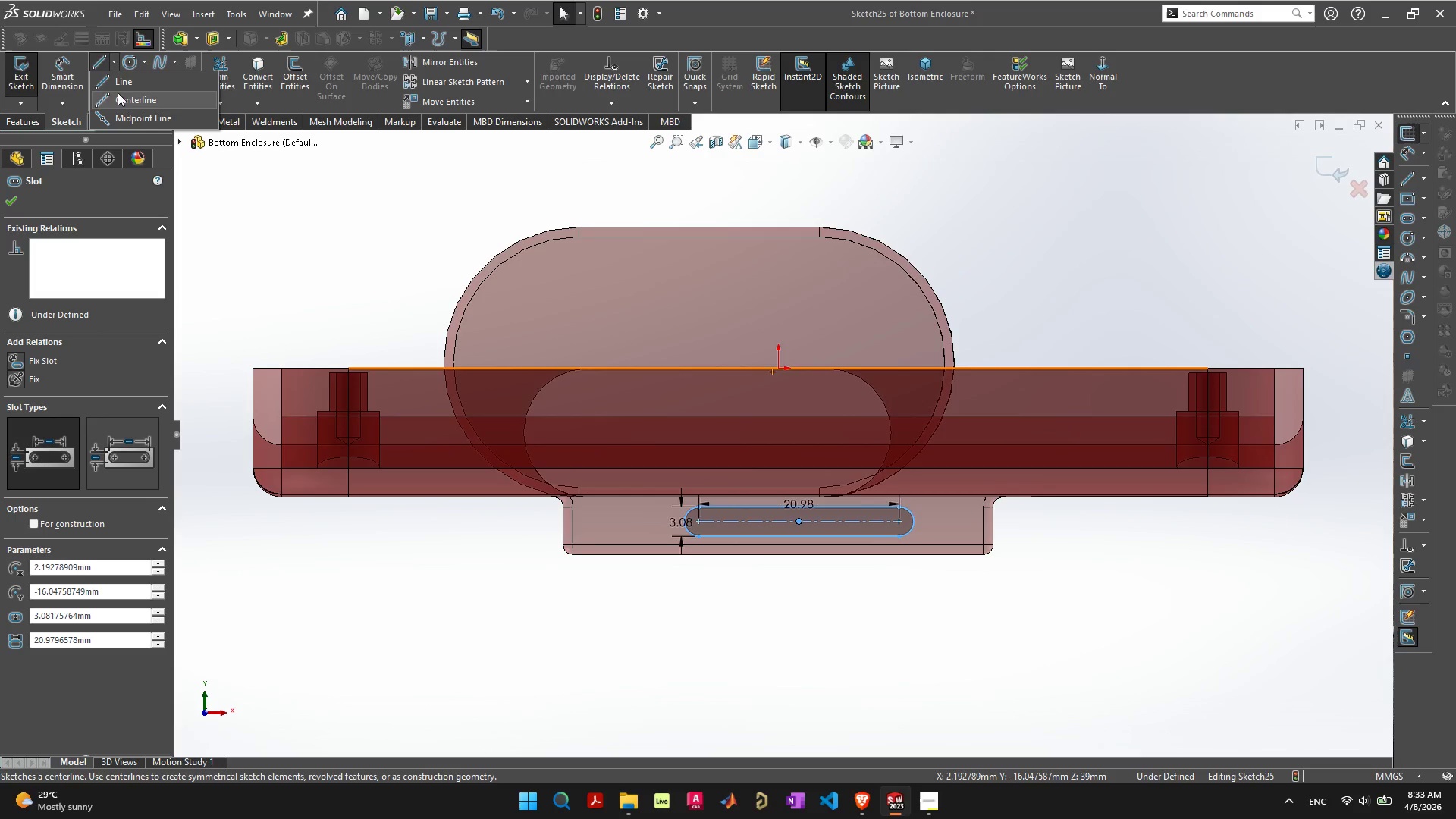 
left_click([118, 95])
 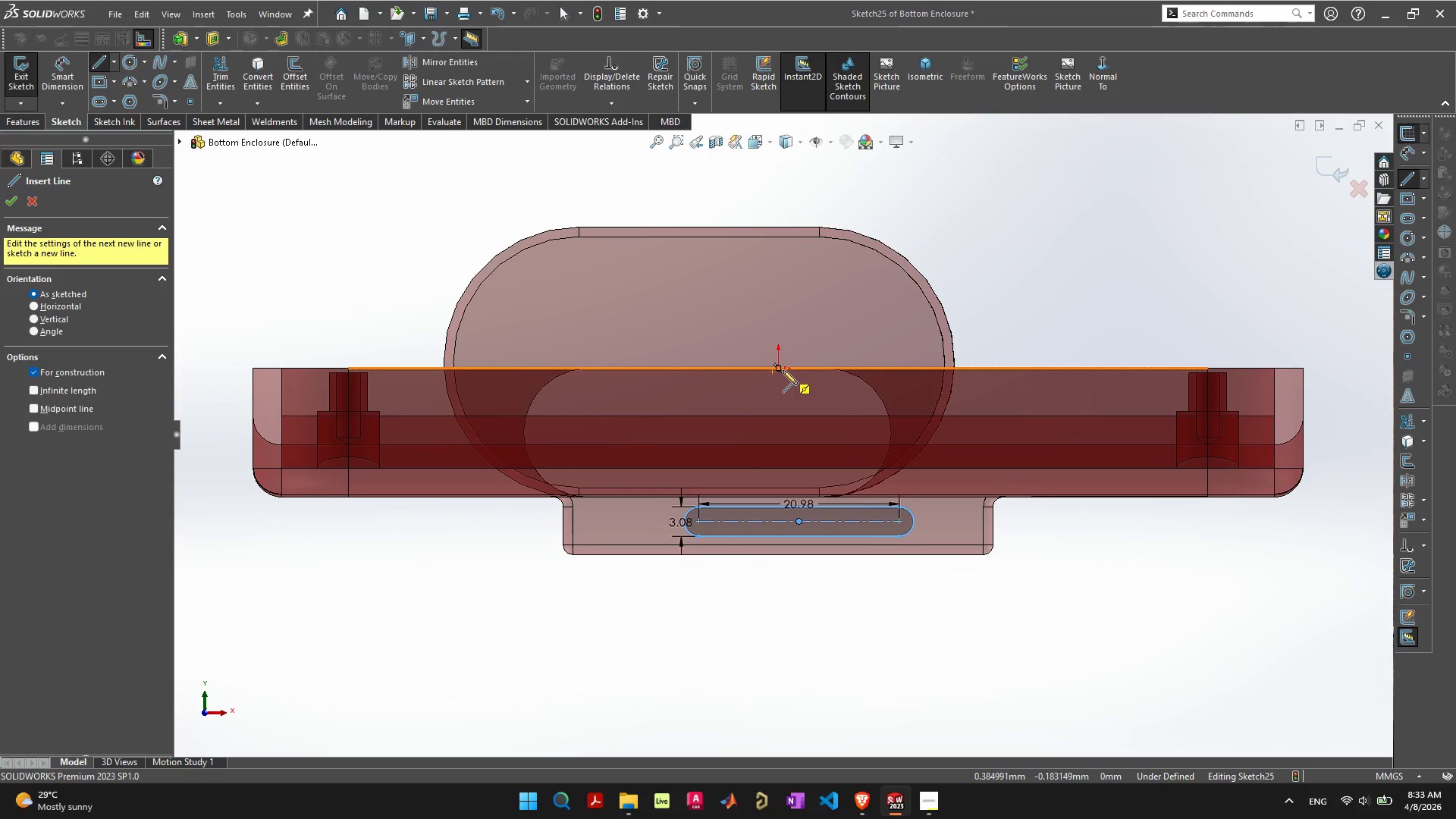 
left_click_drag(start_coordinate=[781, 370], to_coordinate=[780, 446])
 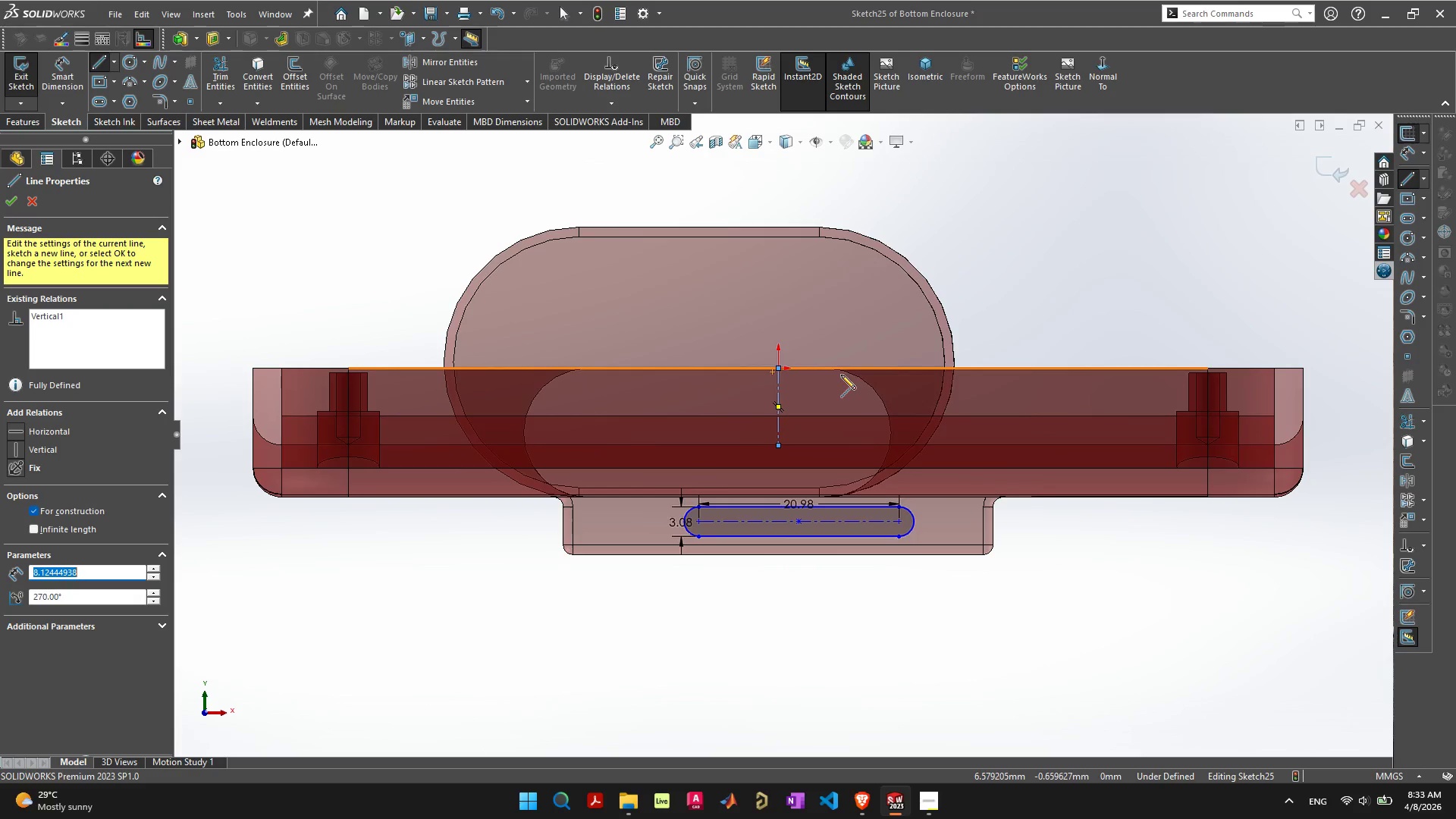 
key(Escape)
 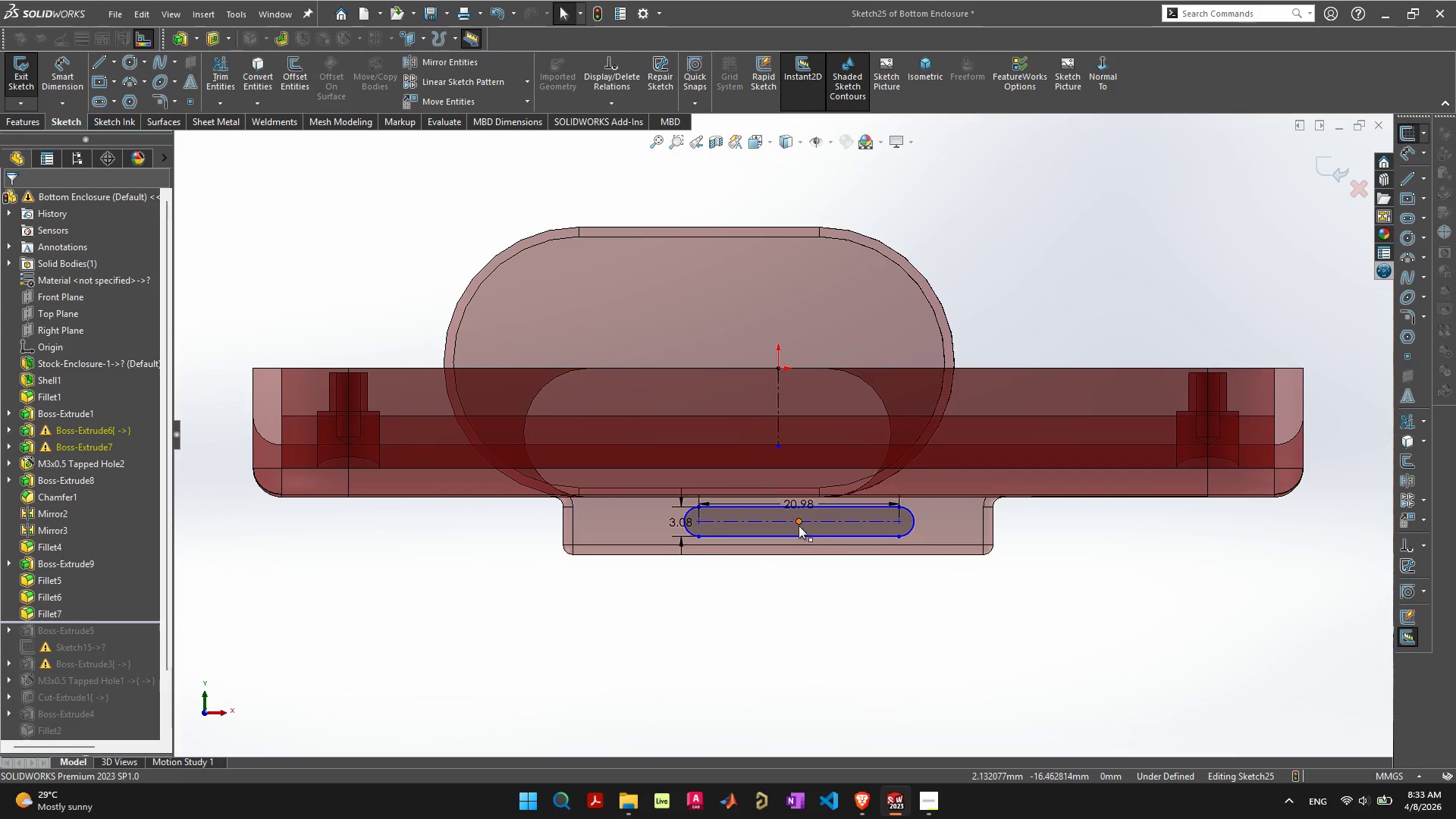 
left_click([799, 523])
 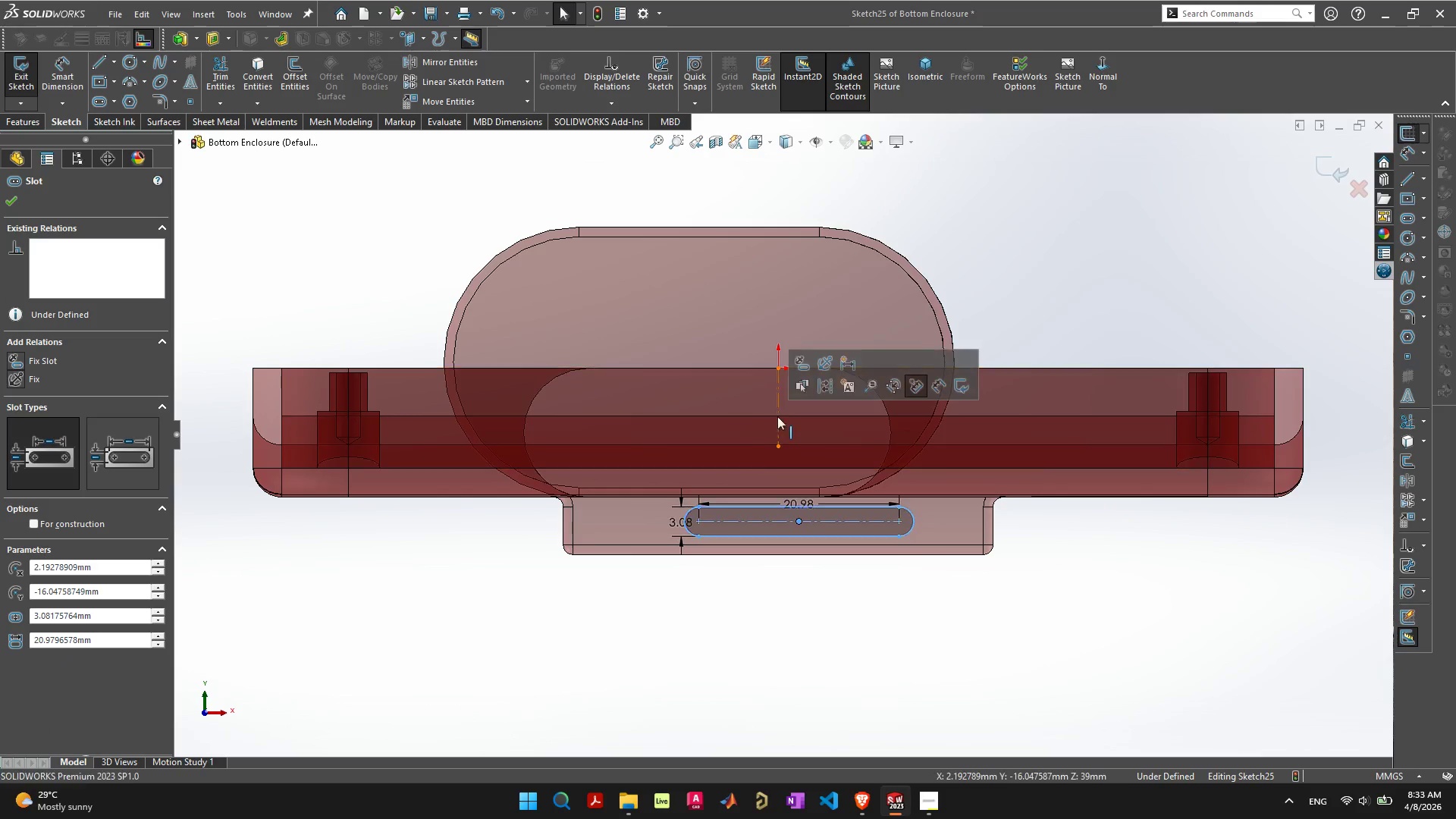 
hold_key(key=ShiftLeft, duration=0.53)
left_click([779, 418])
 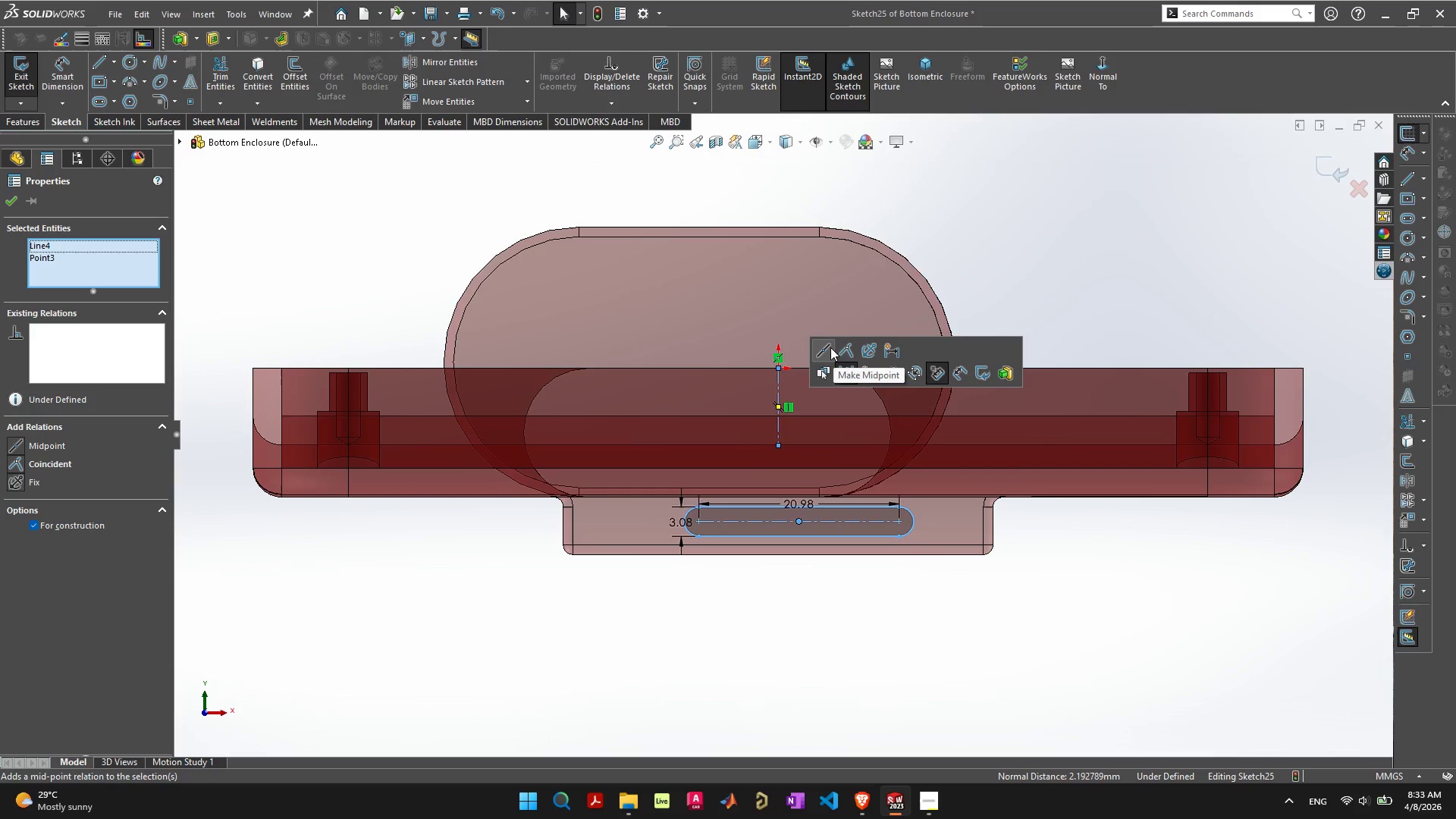 
left_click([1065, 181])
 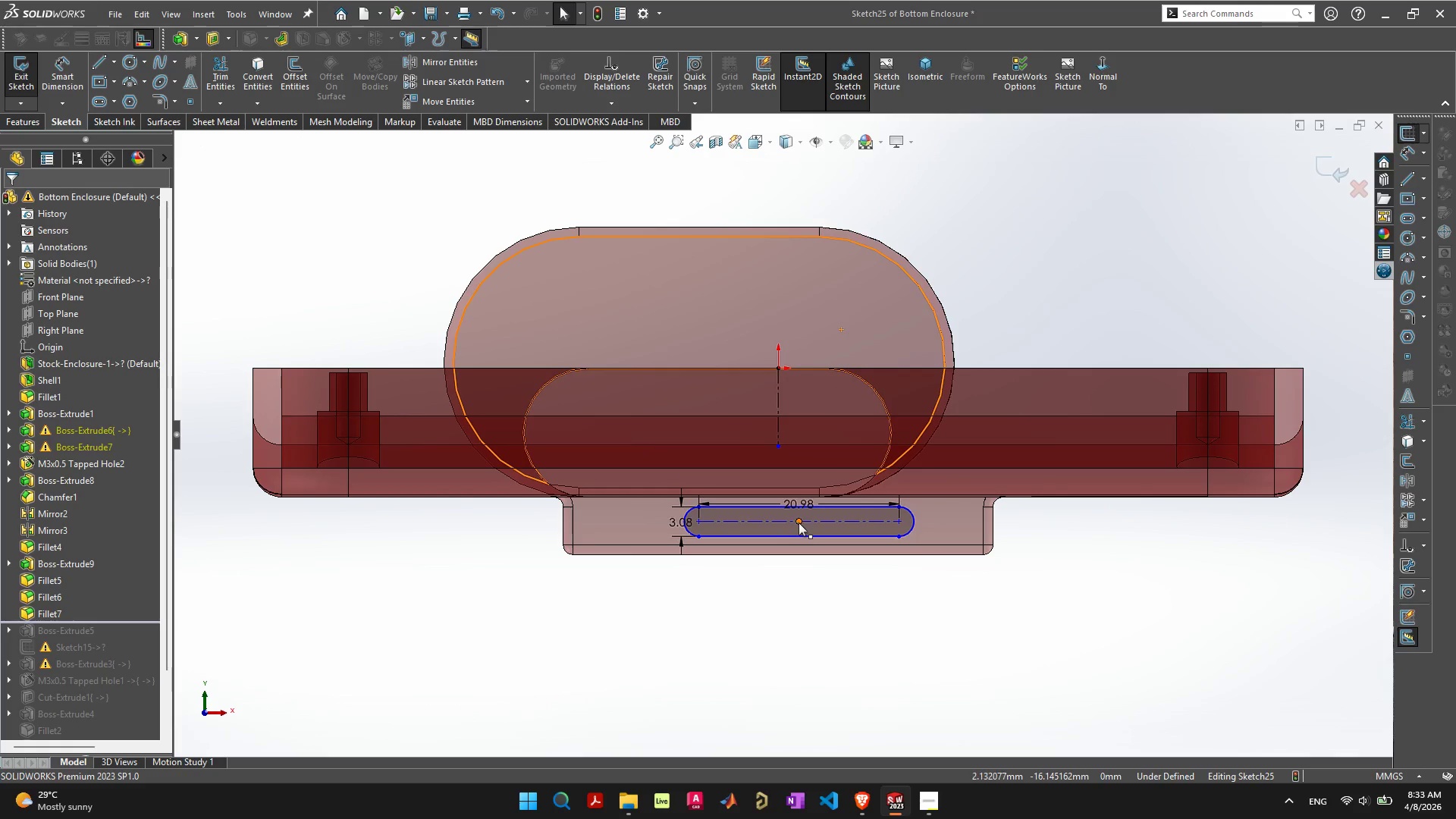 
left_click([800, 522])
 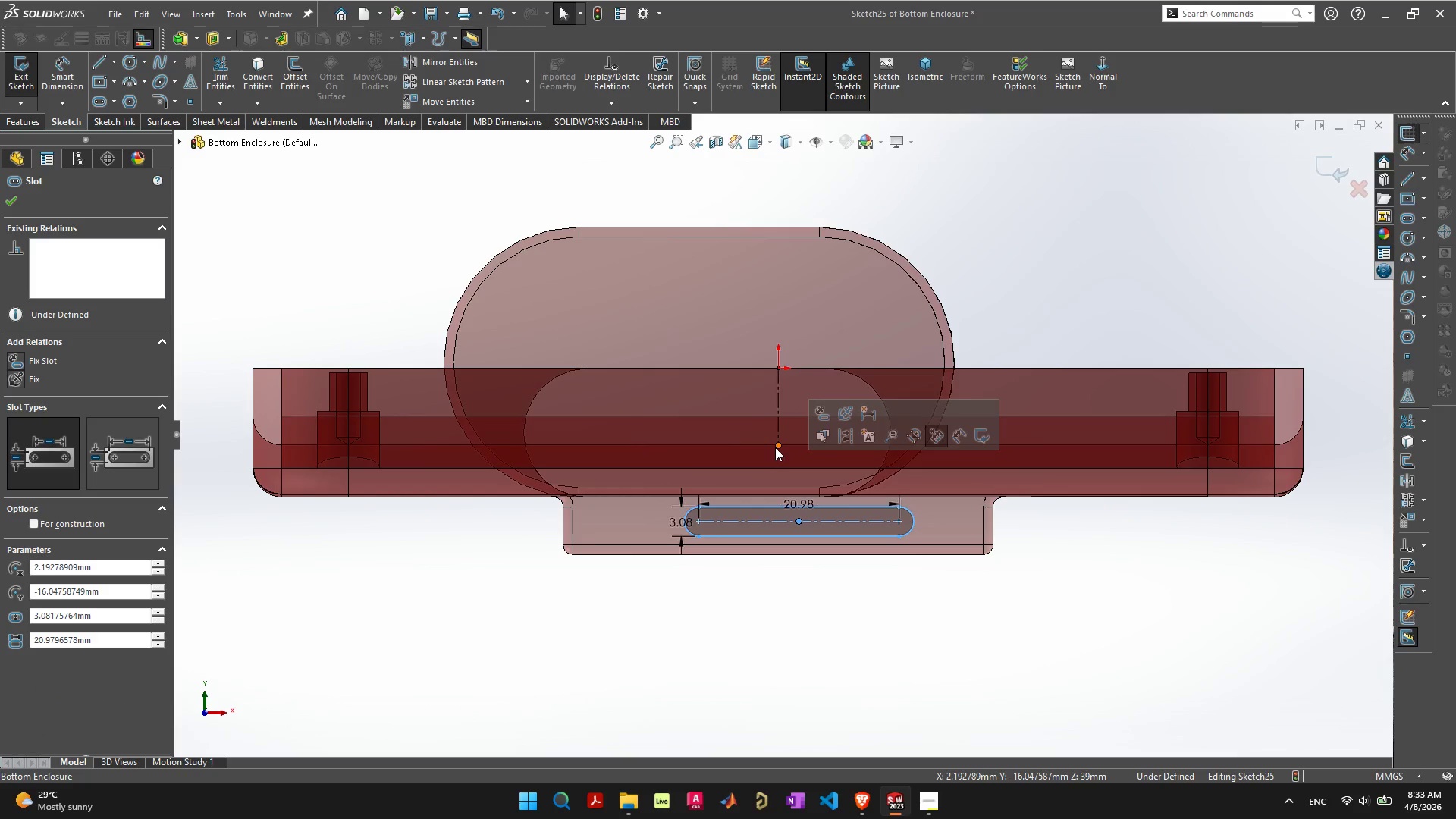 
key(Shift+ShiftLeft)
 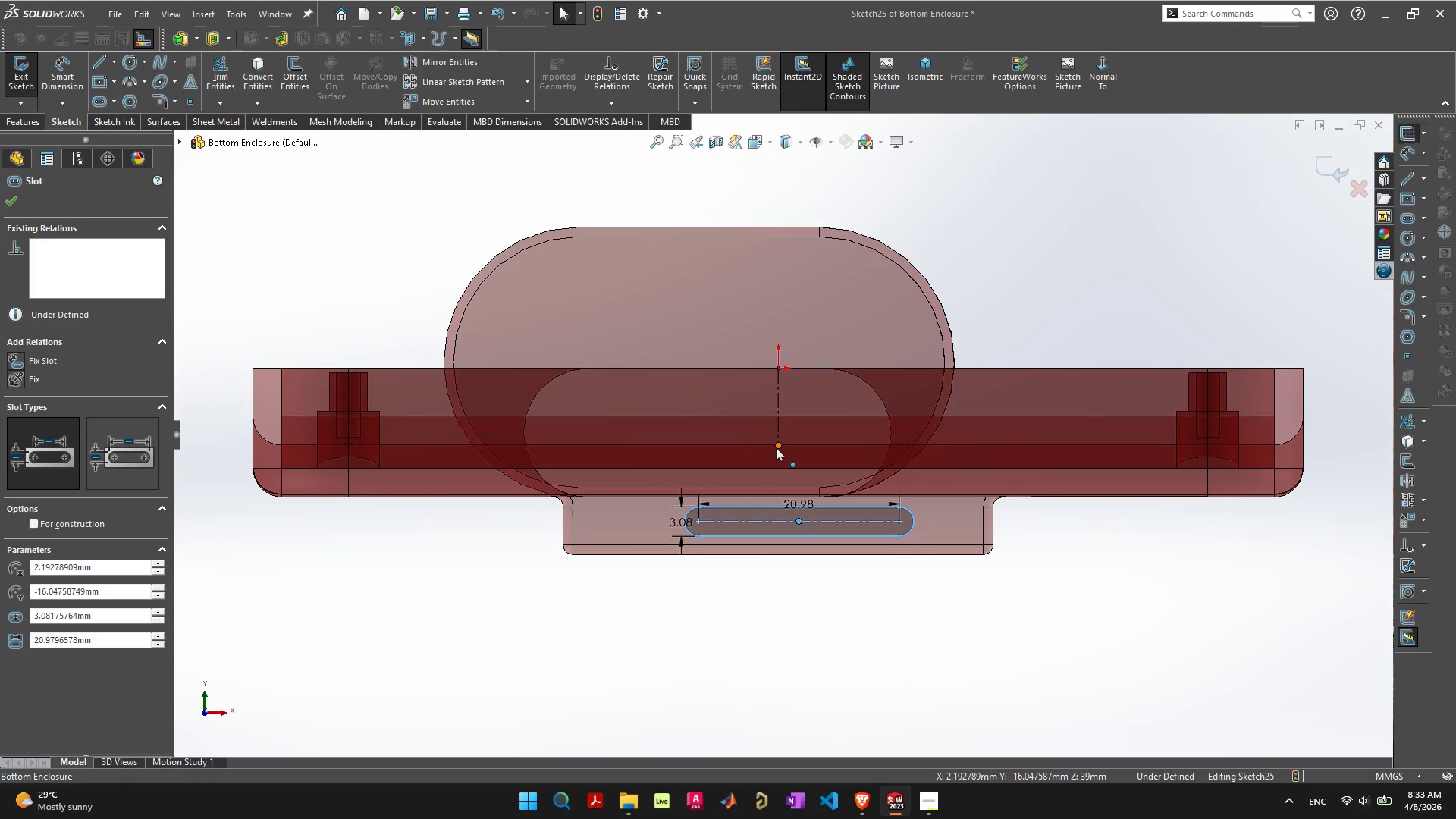 
left_click([776, 447])
 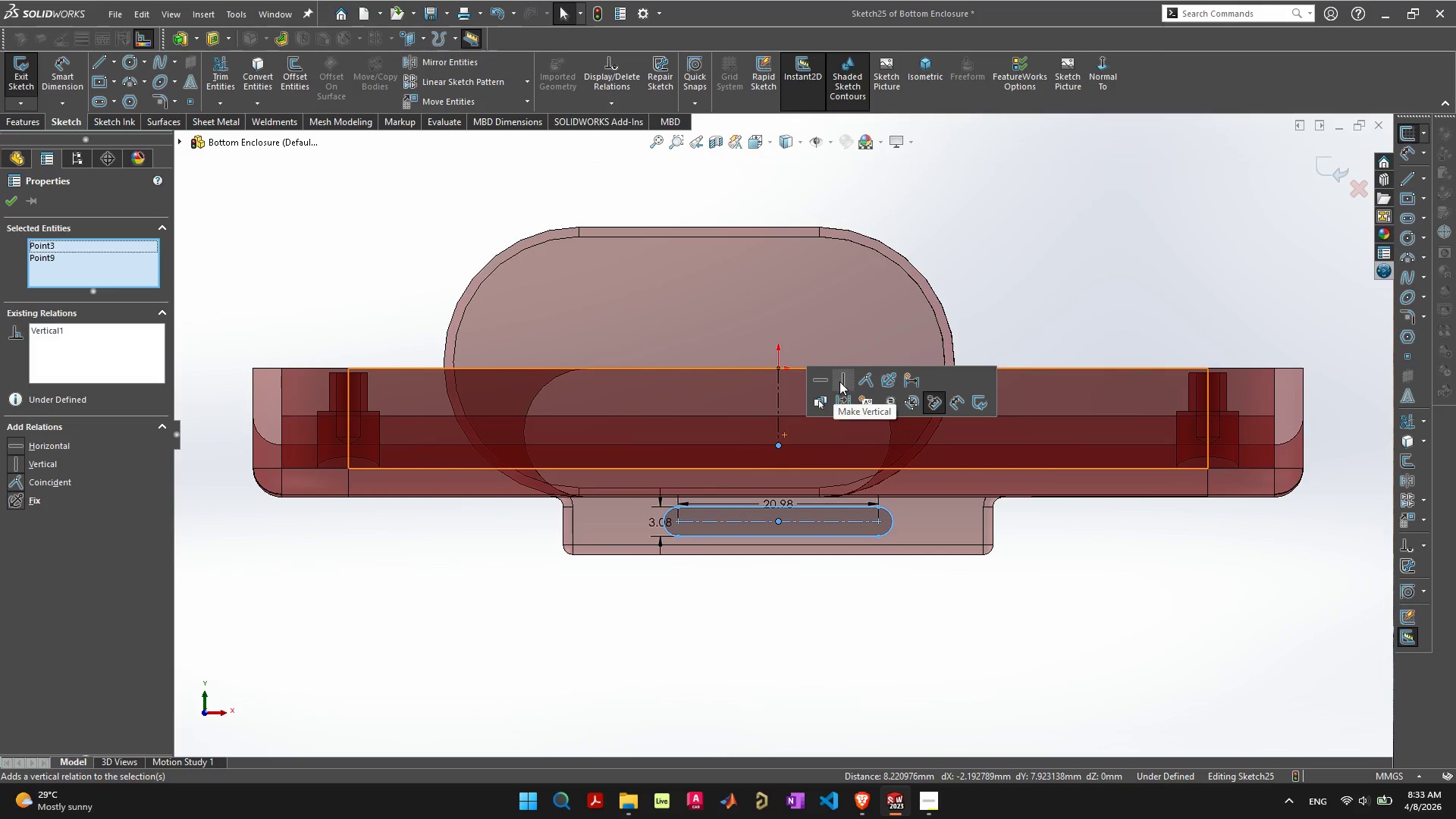 
left_click([1033, 272])
 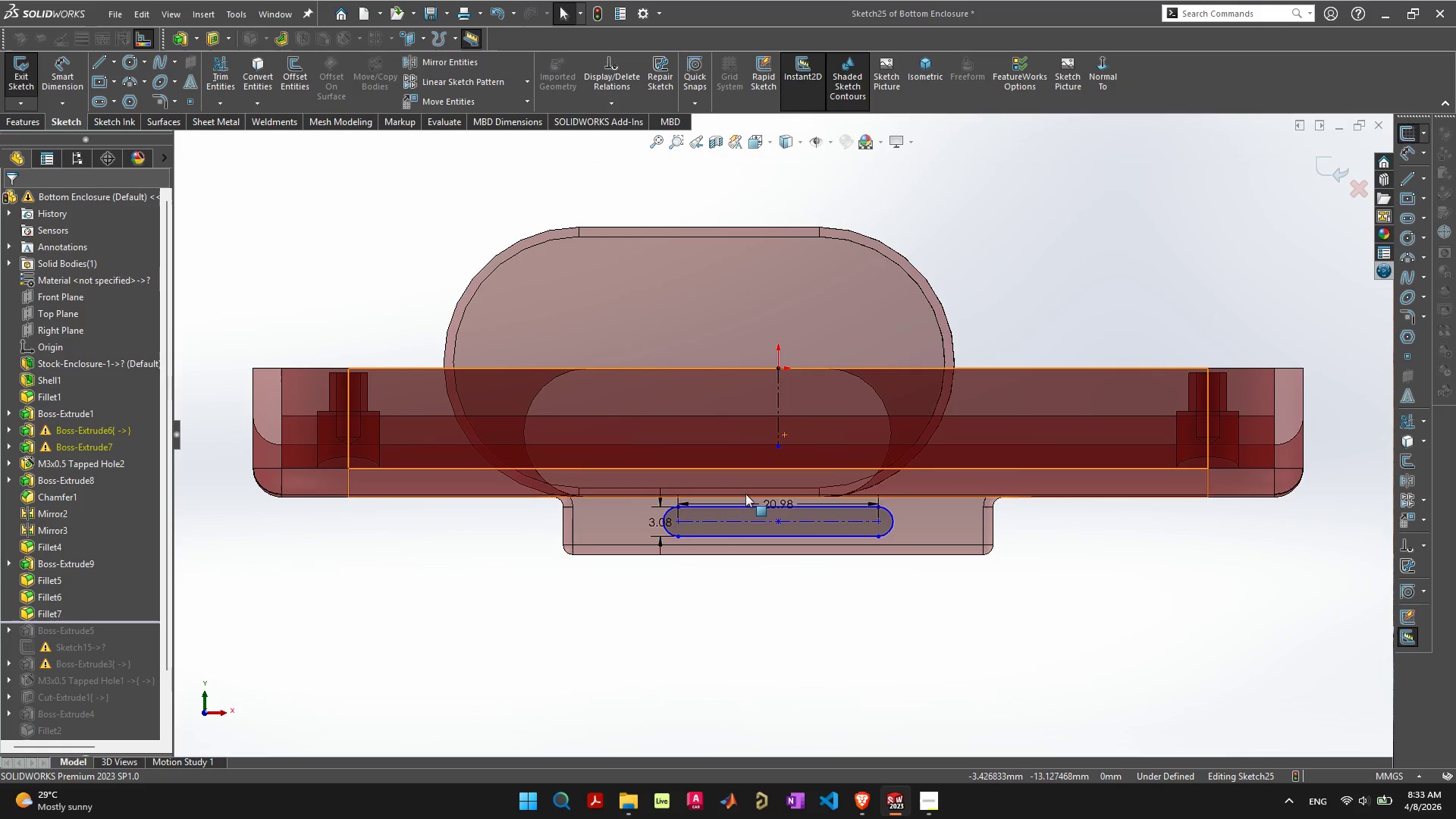 
left_click_drag(start_coordinate=[776, 504], to_coordinate=[789, 613])
 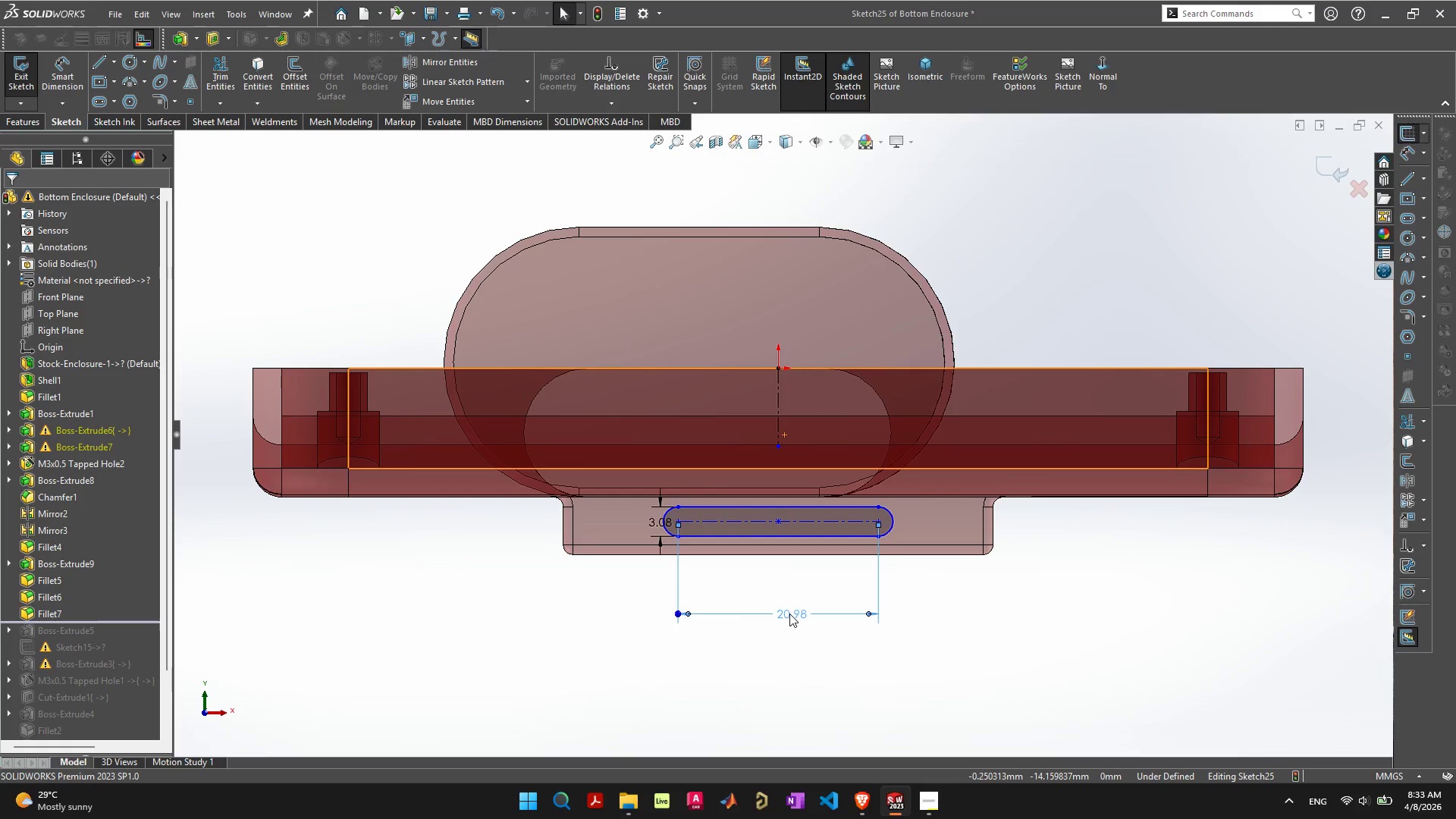 
double_click([789, 613])
 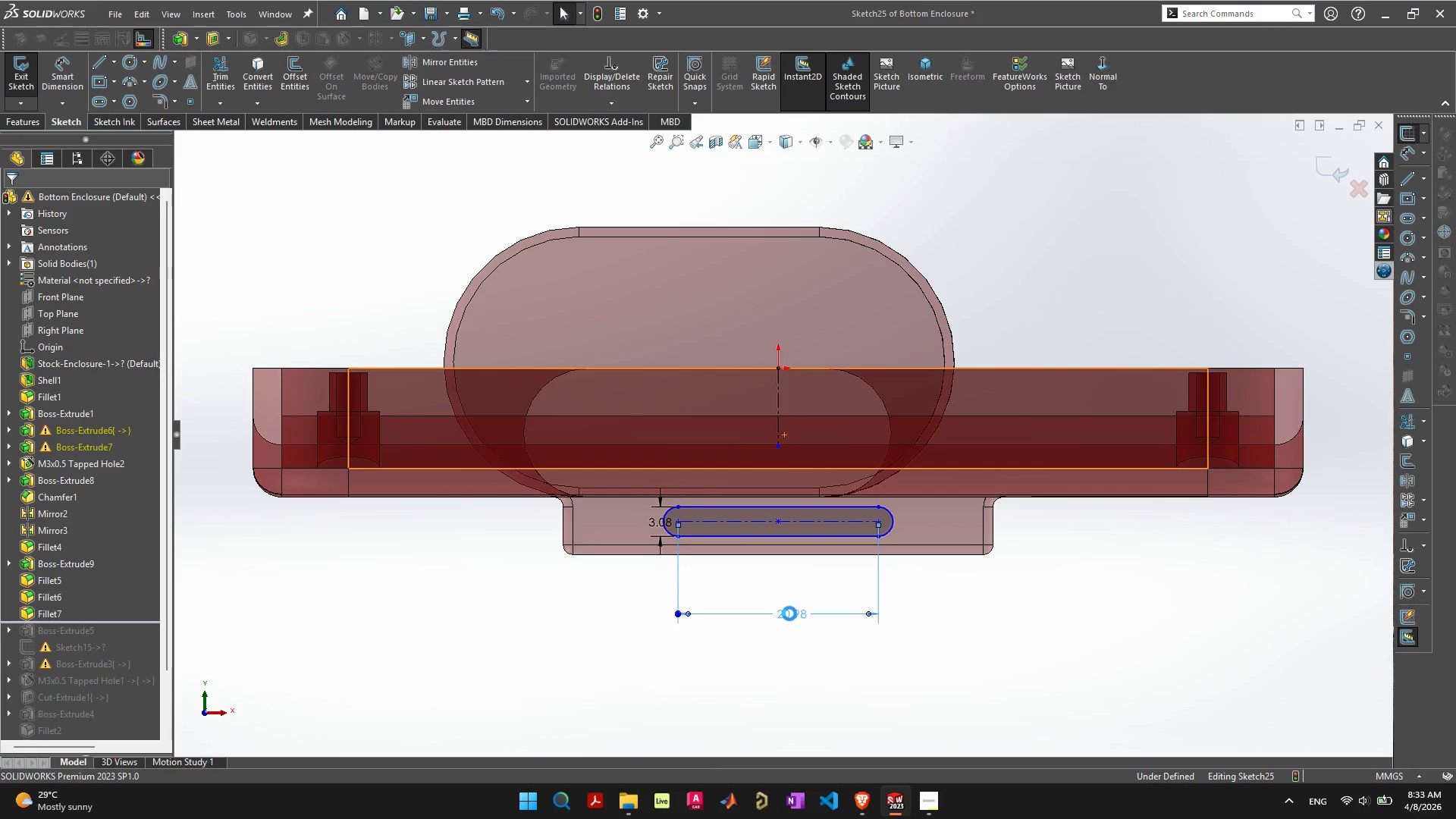 
type(30)
 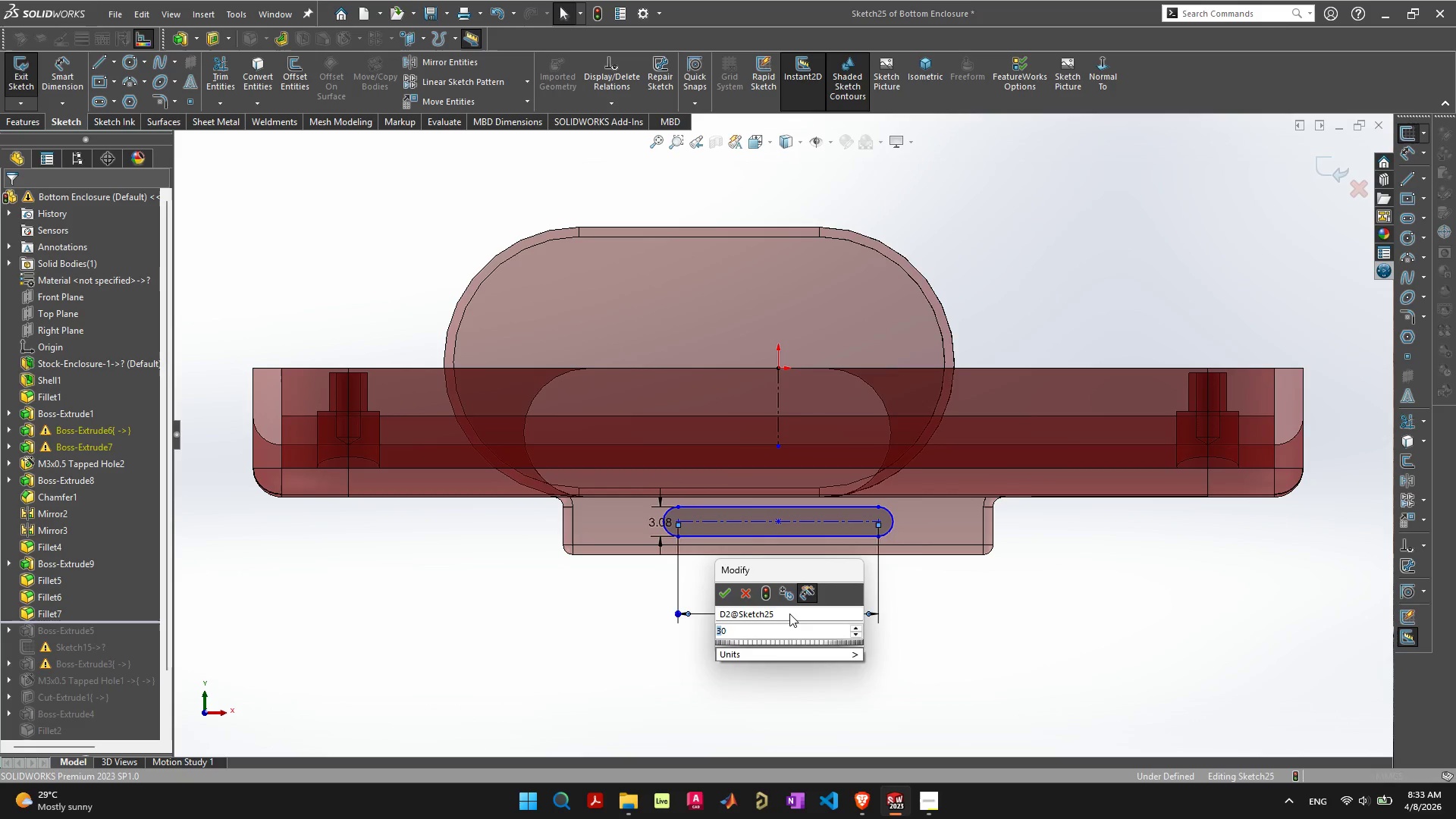 
key(Enter)
 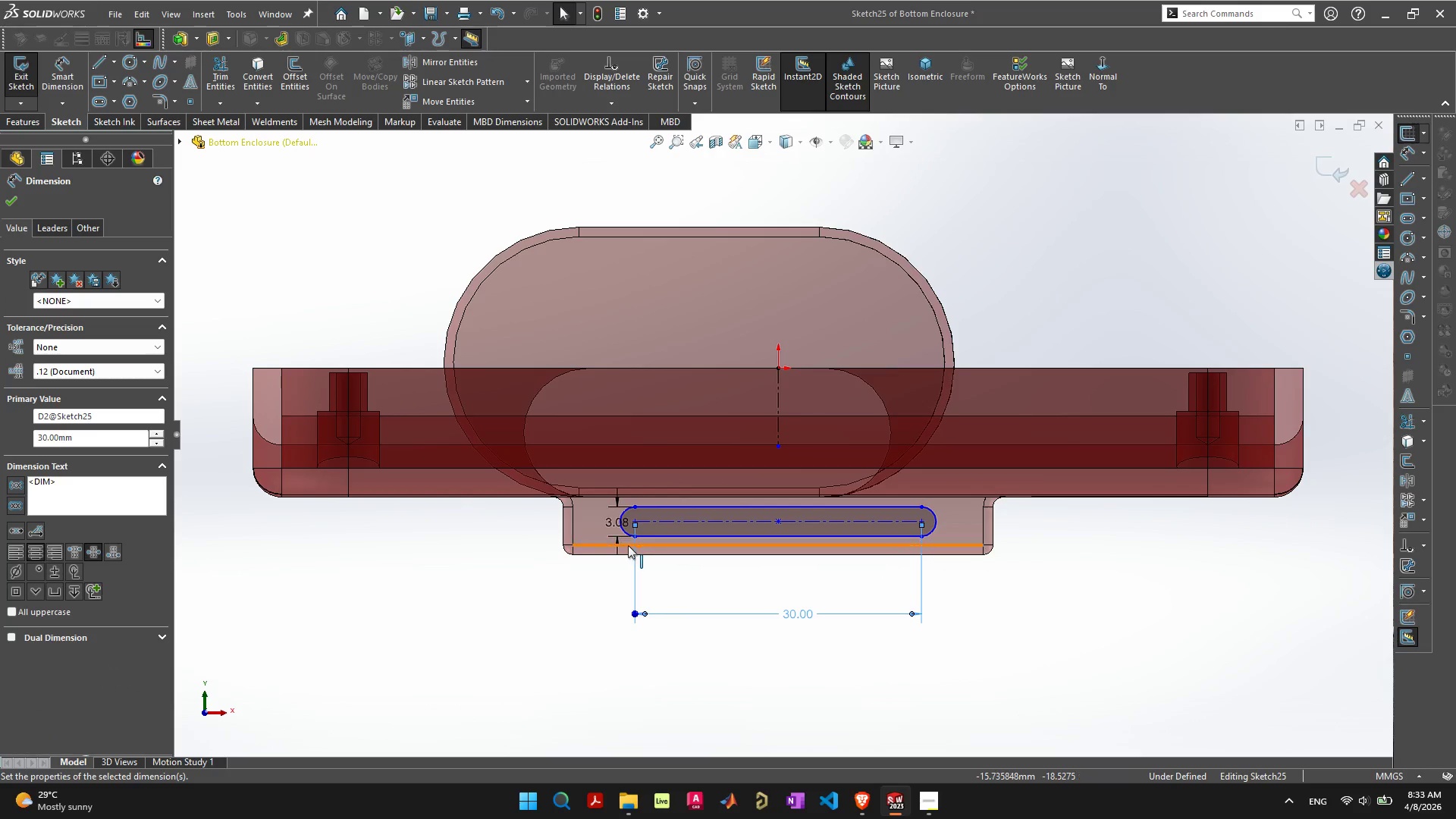 
double_click([617, 525])
 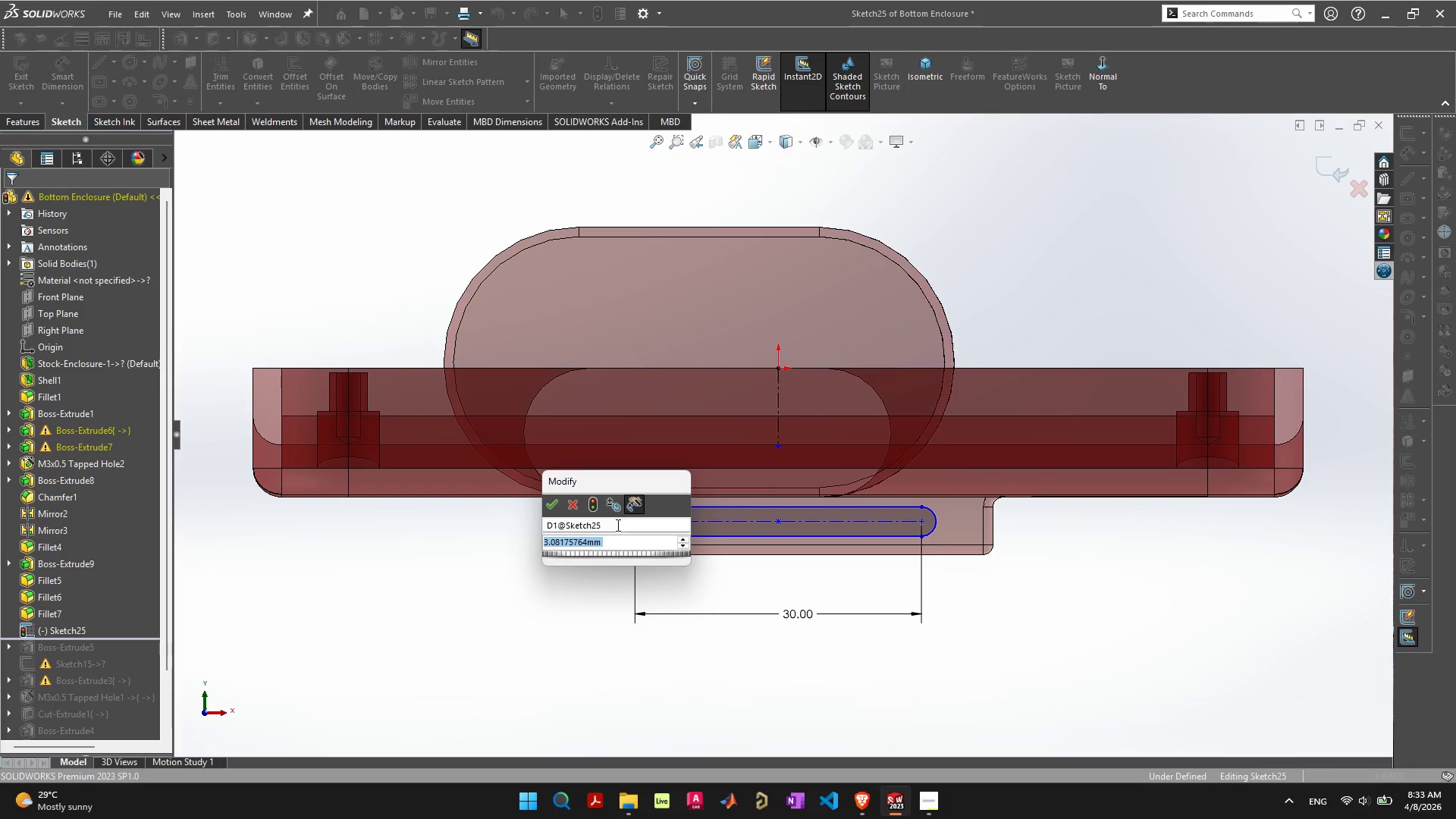 
key(3)
 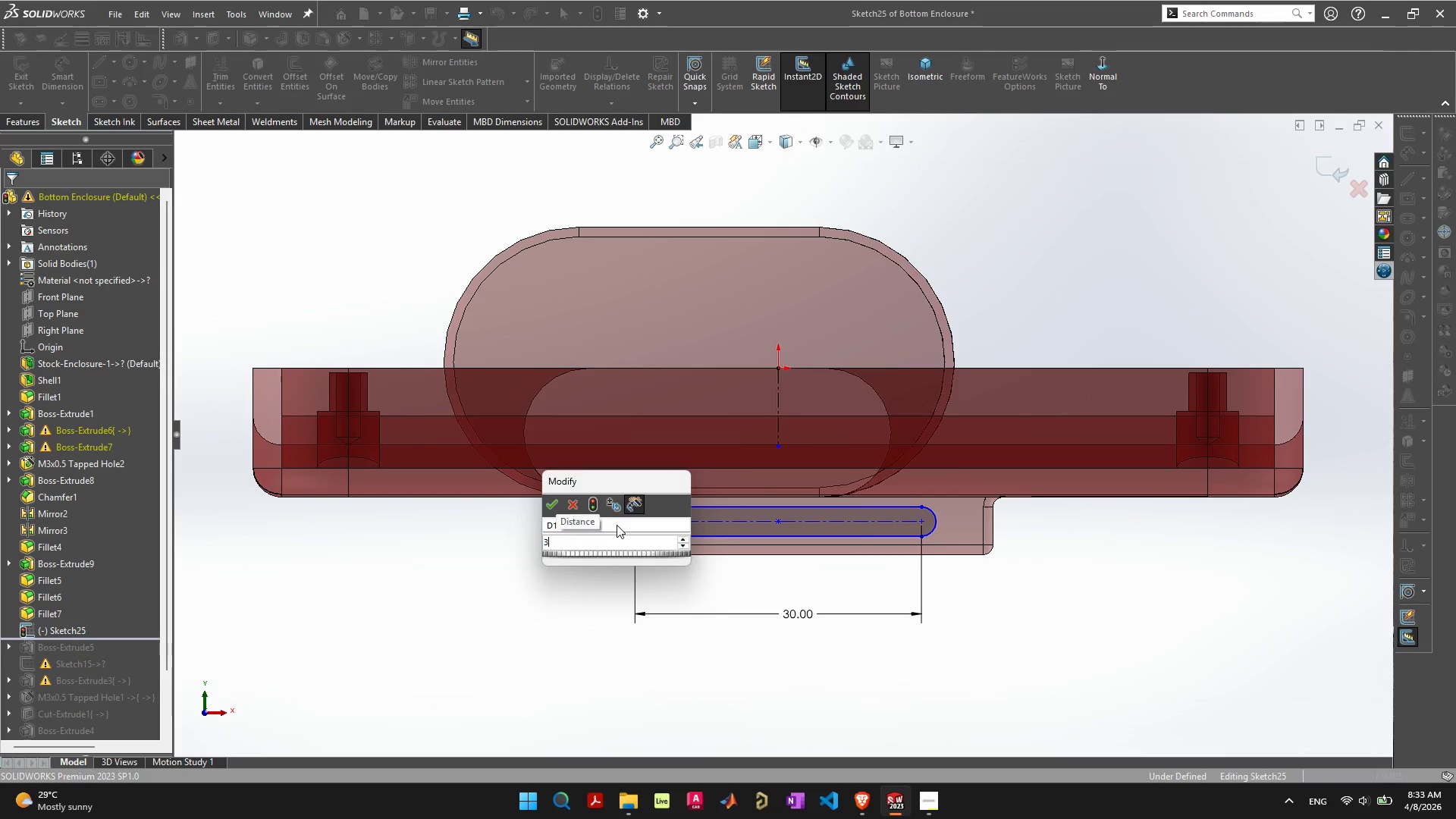 
key(Enter)
 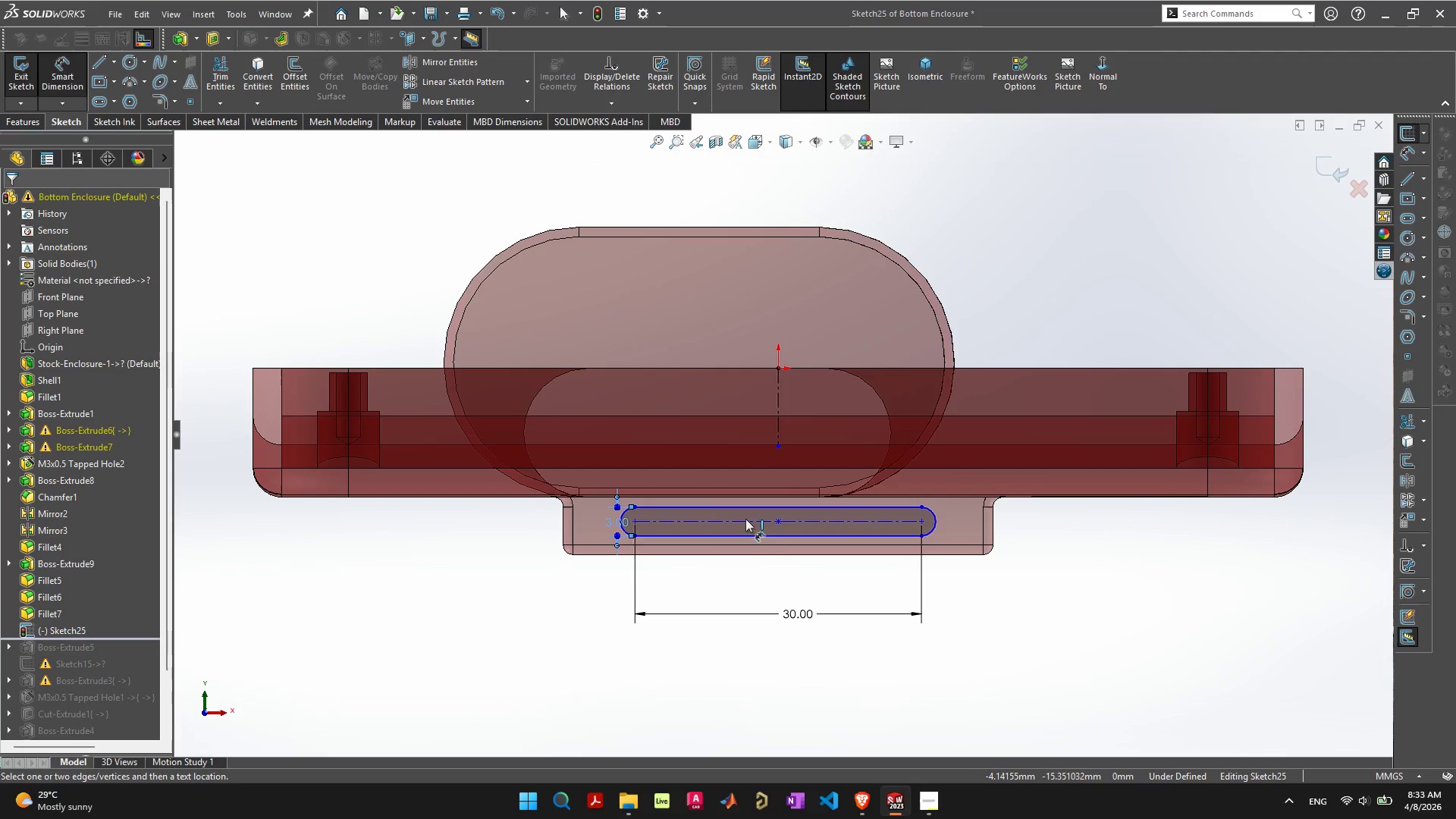 
wait(5.59)
 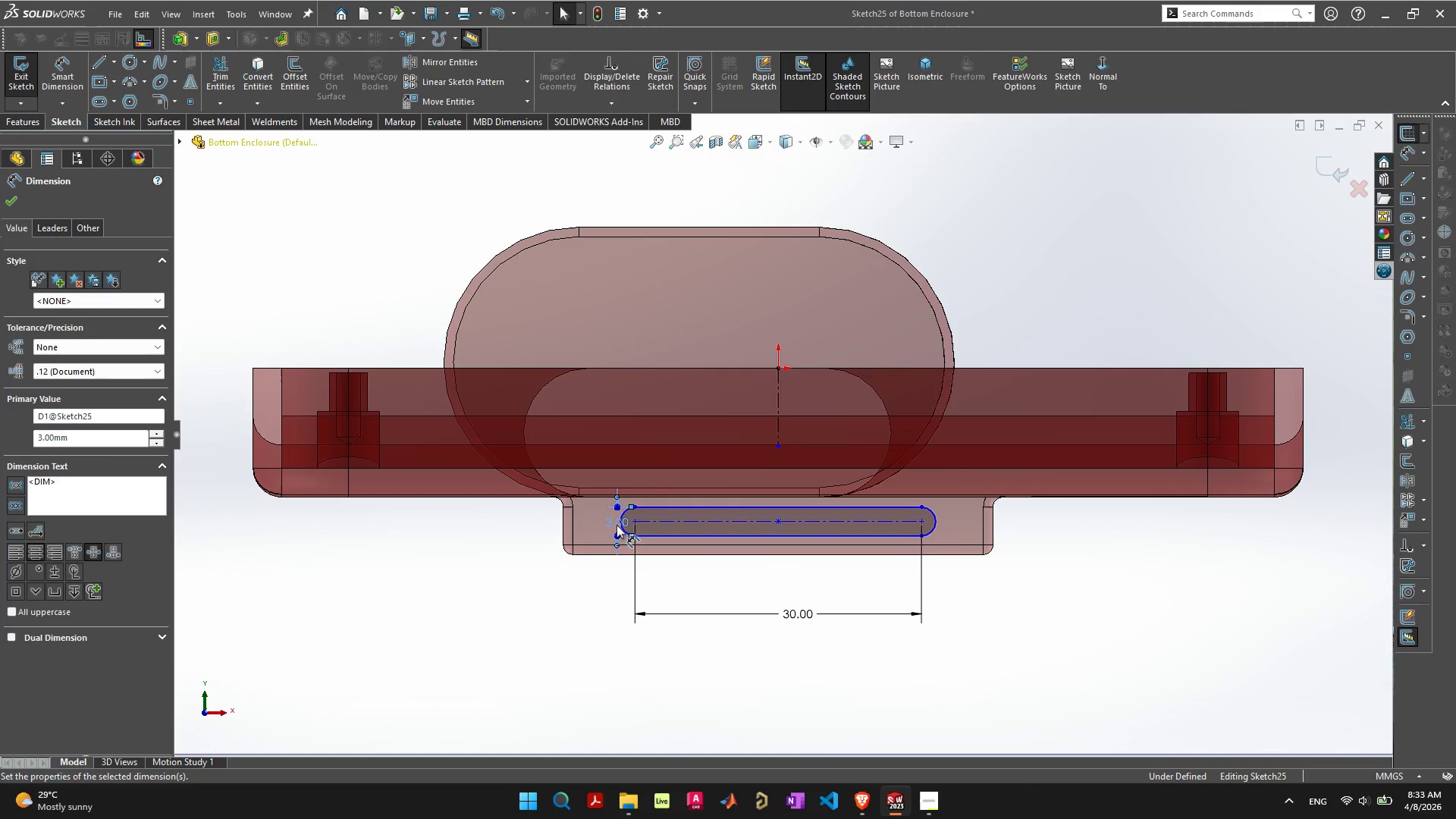 
left_click([777, 522])
 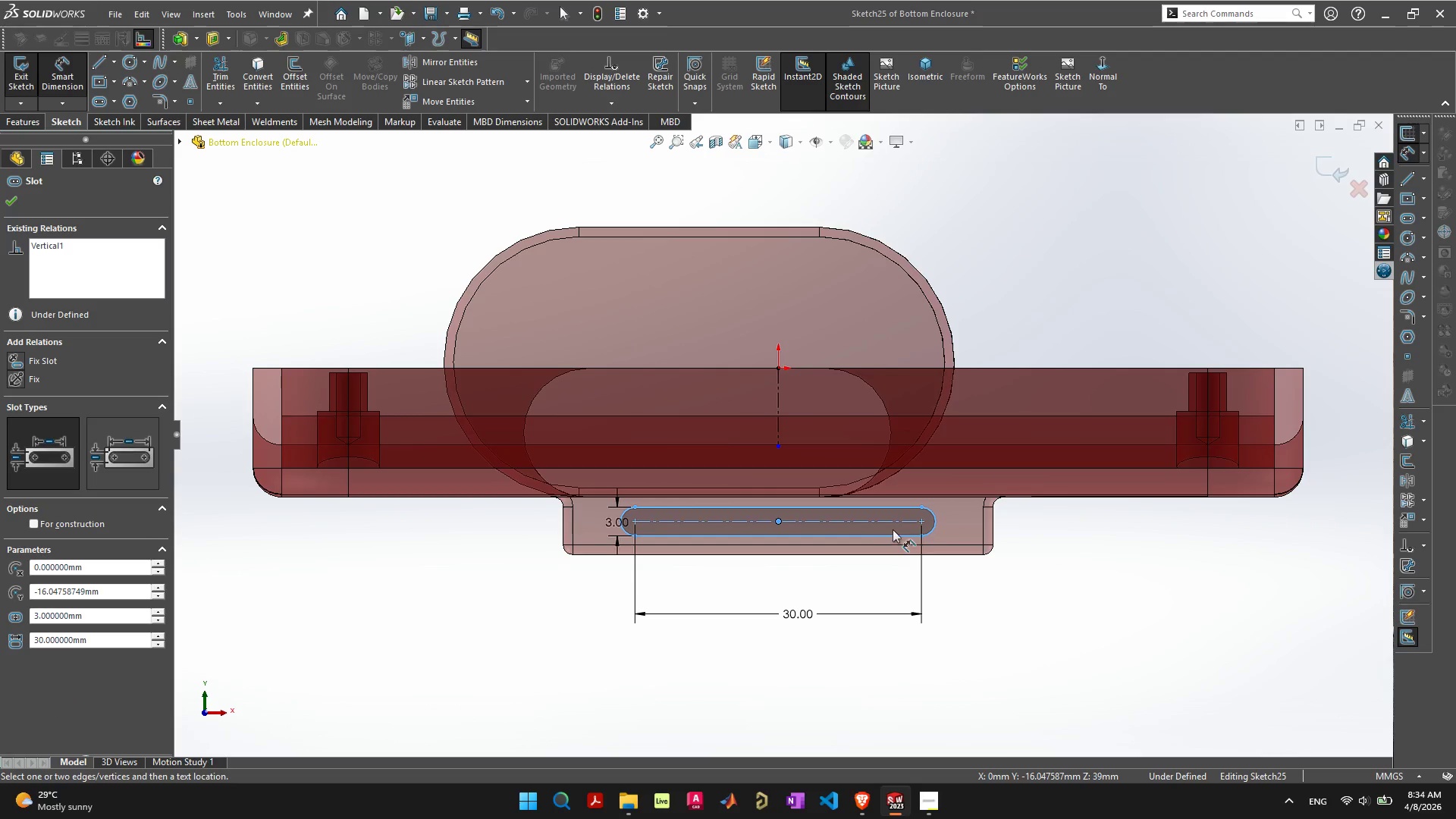 
wait(7.3)
 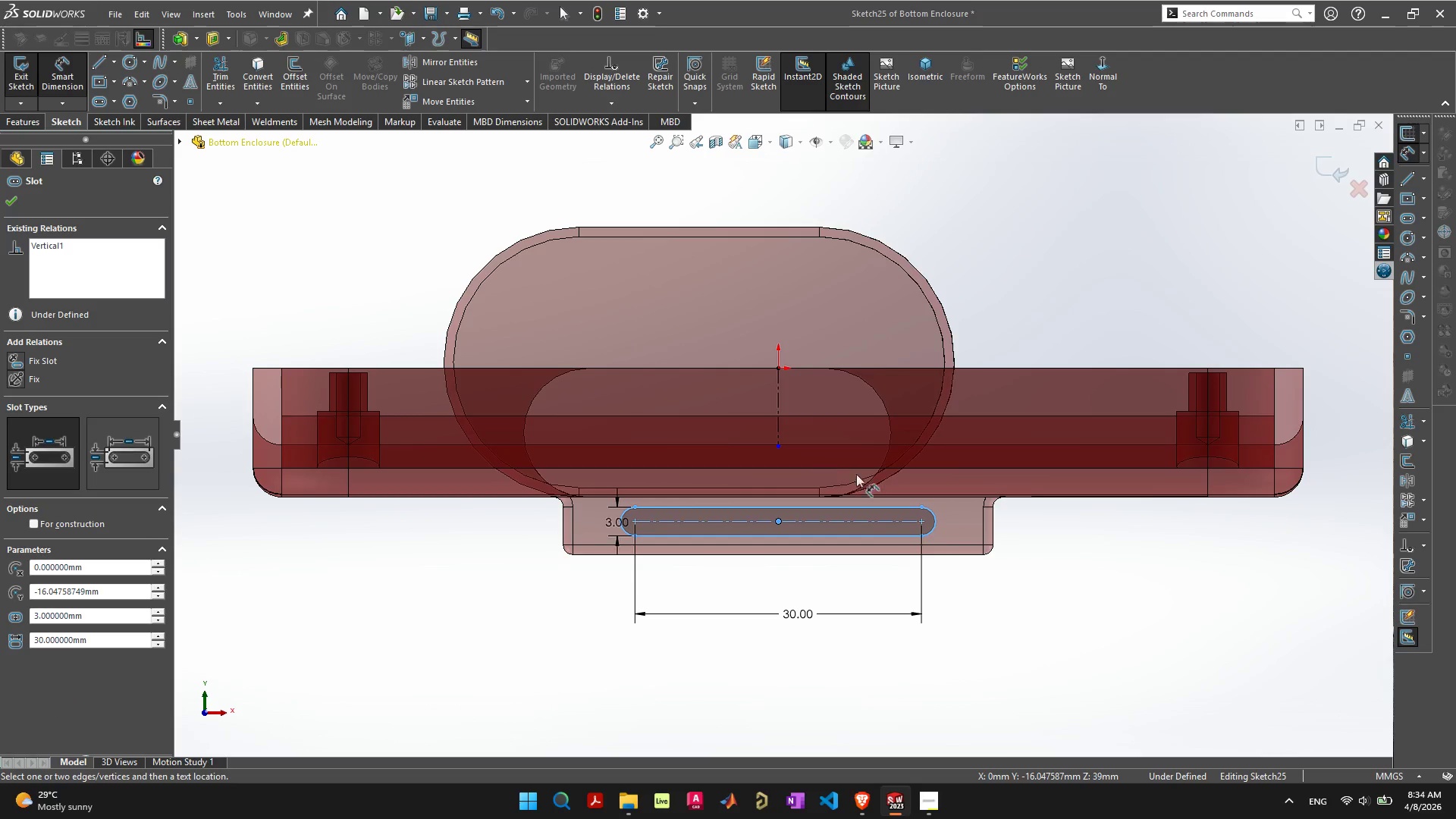 
scroll: coordinate [893, 495], scroll_direction: up, amount: 1.0
 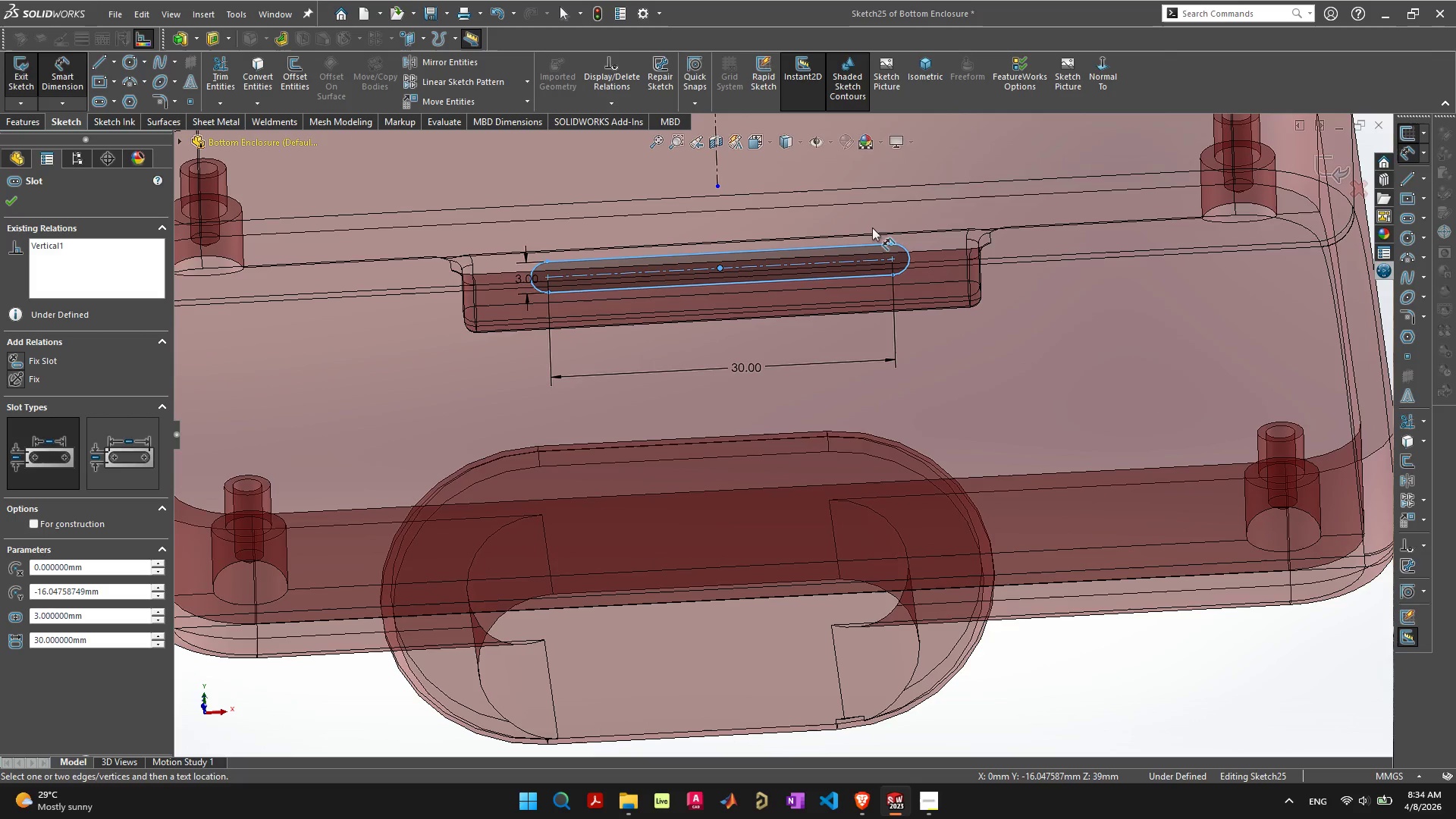 
scroll: coordinate [854, 315], scroll_direction: down, amount: 4.0
 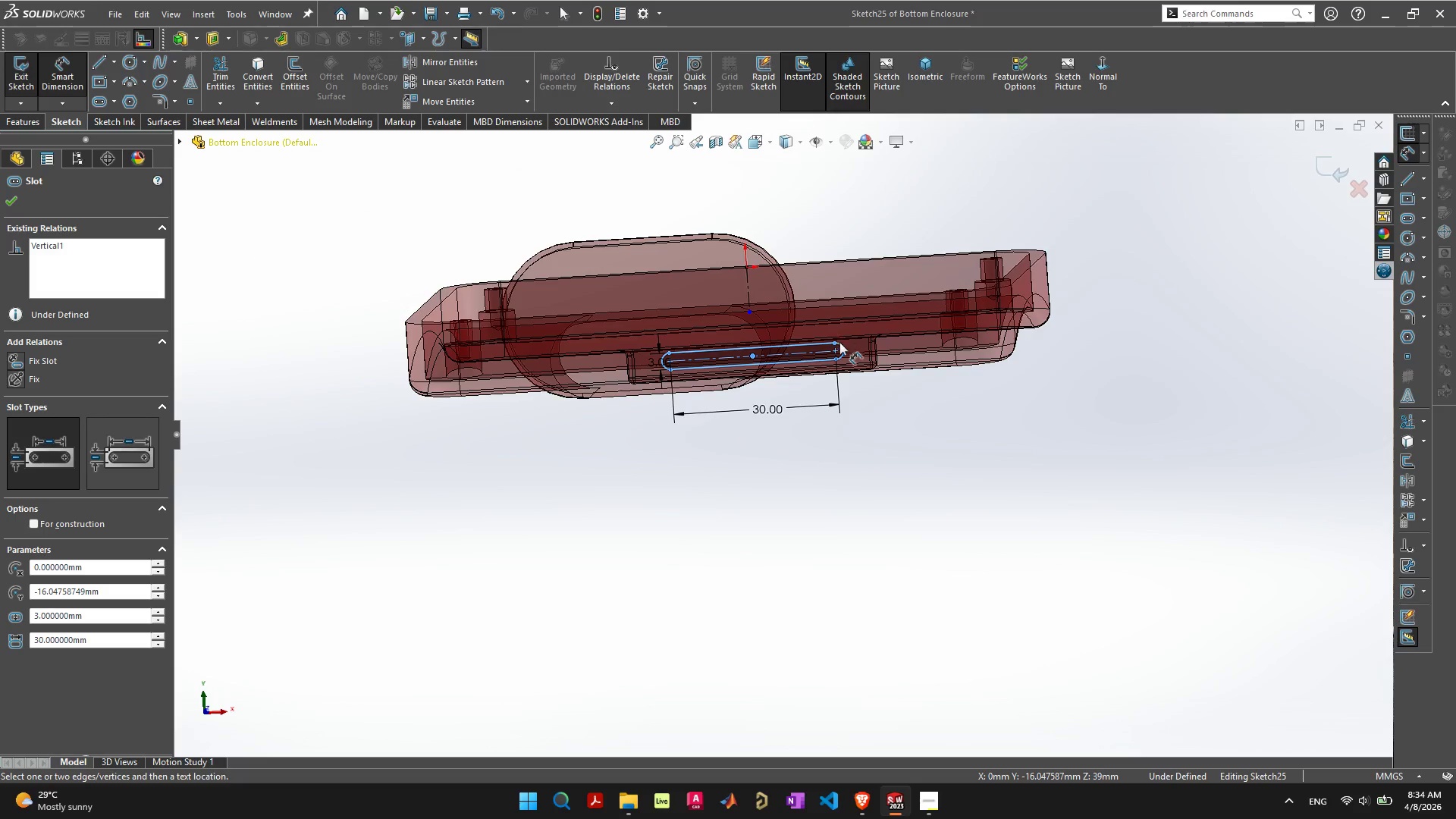 
scroll: coordinate [918, 434], scroll_direction: up, amount: 11.0
 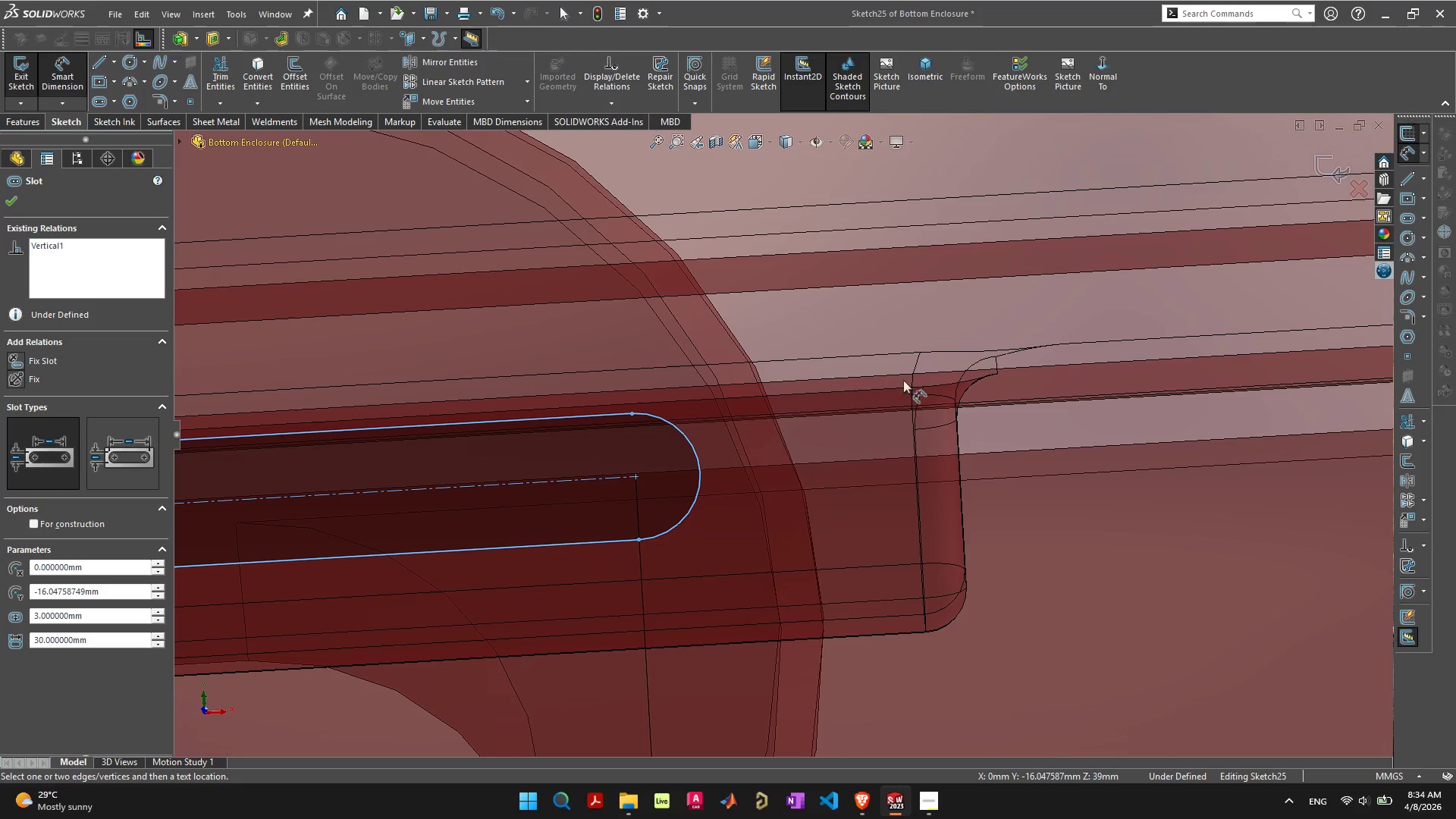 
scroll: coordinate [673, 350], scroll_direction: down, amount: 5.0
 